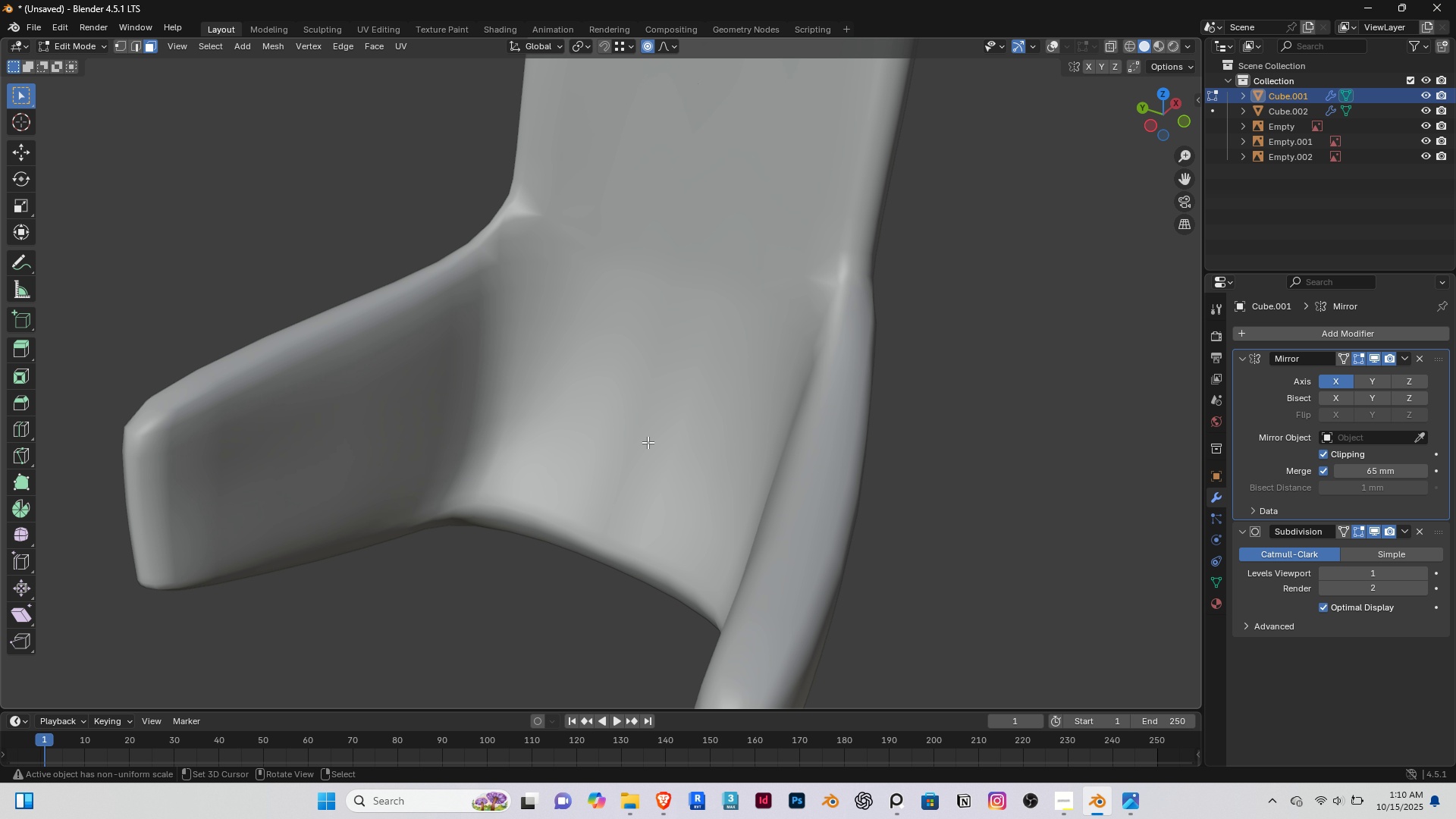 
scroll: coordinate [648, 442], scroll_direction: down, amount: 1.0
 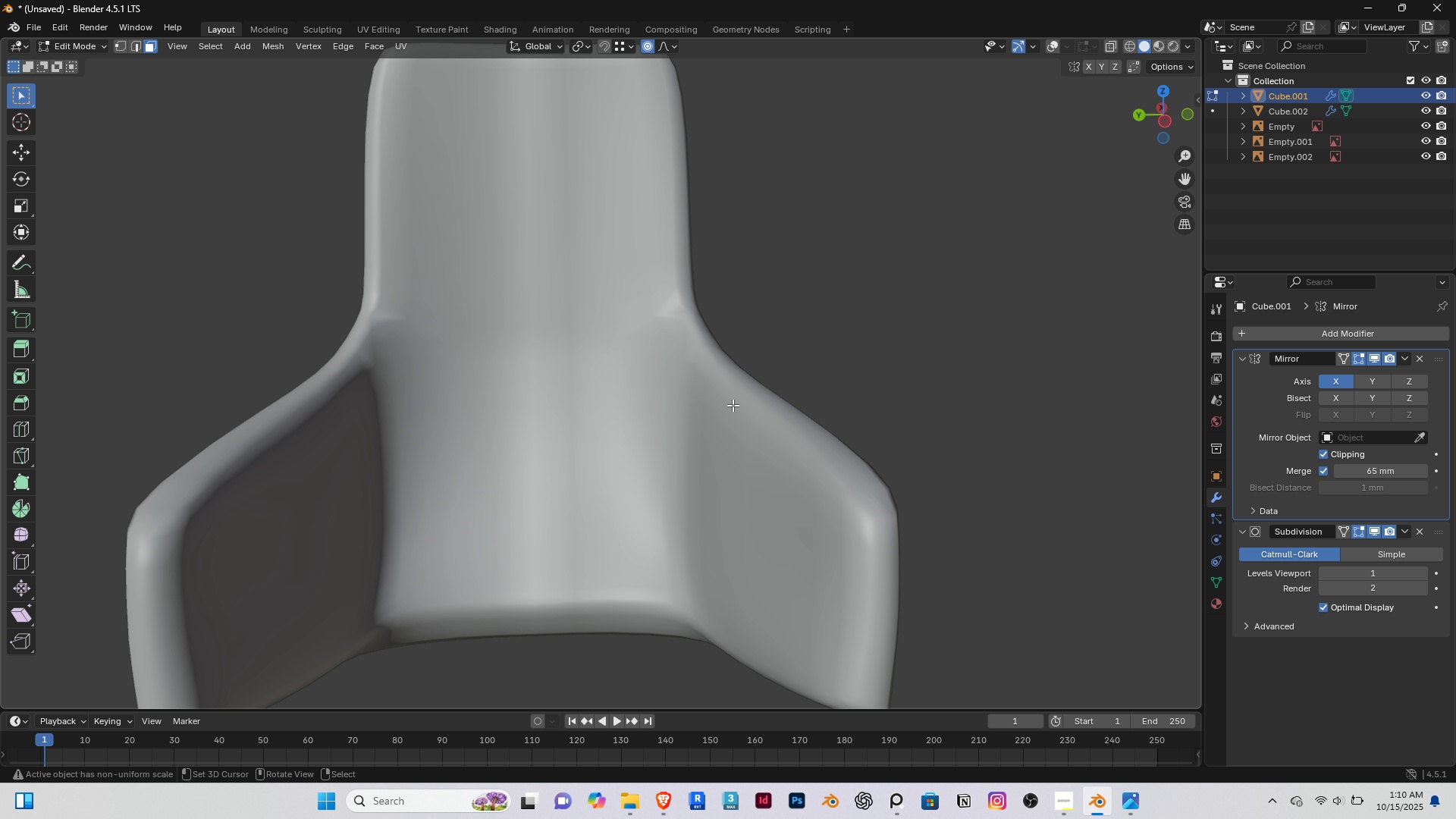 
hold_key(key=ShiftRight, duration=0.42)
 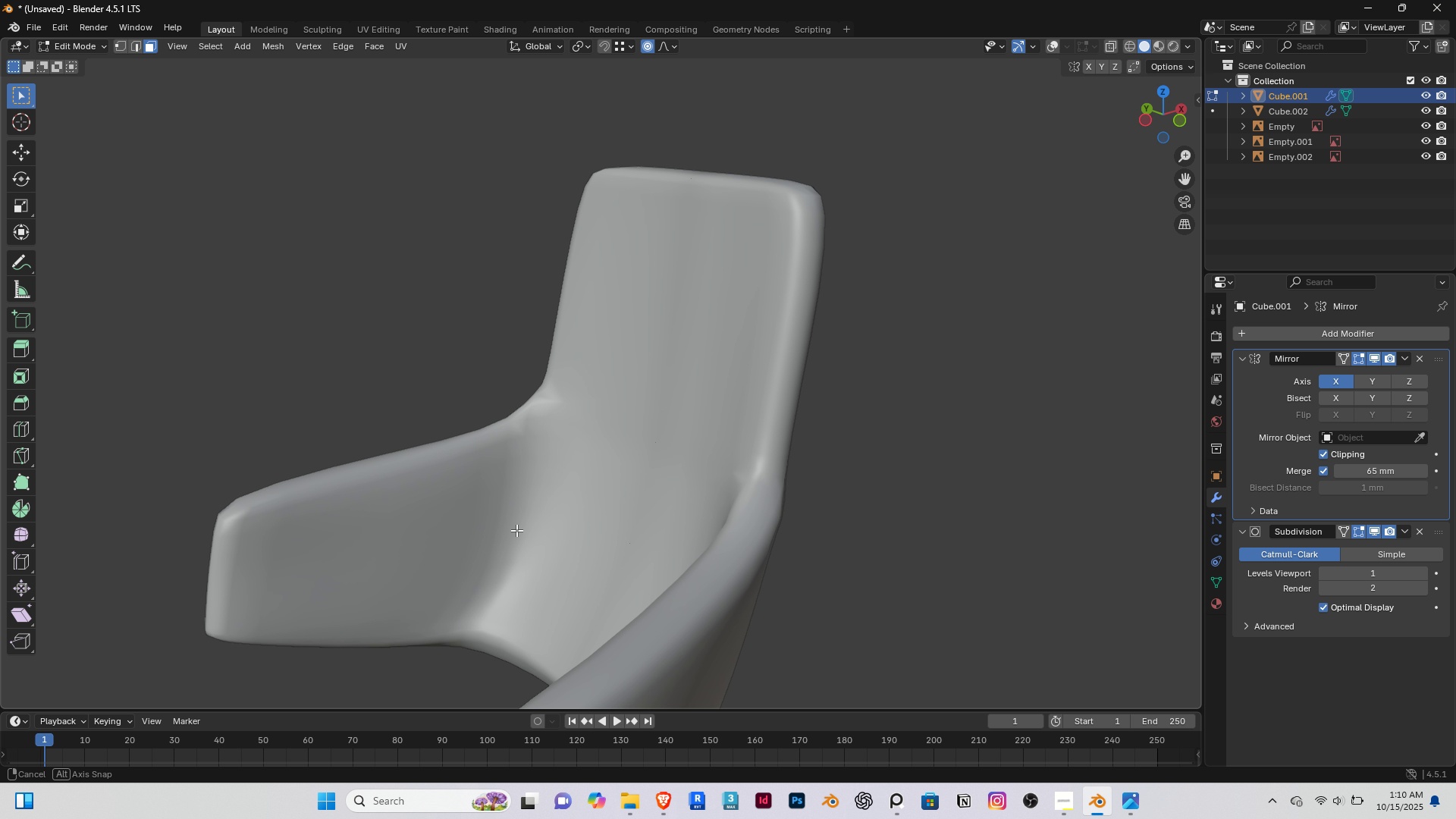 
hold_key(key=ShiftRight, duration=0.42)
 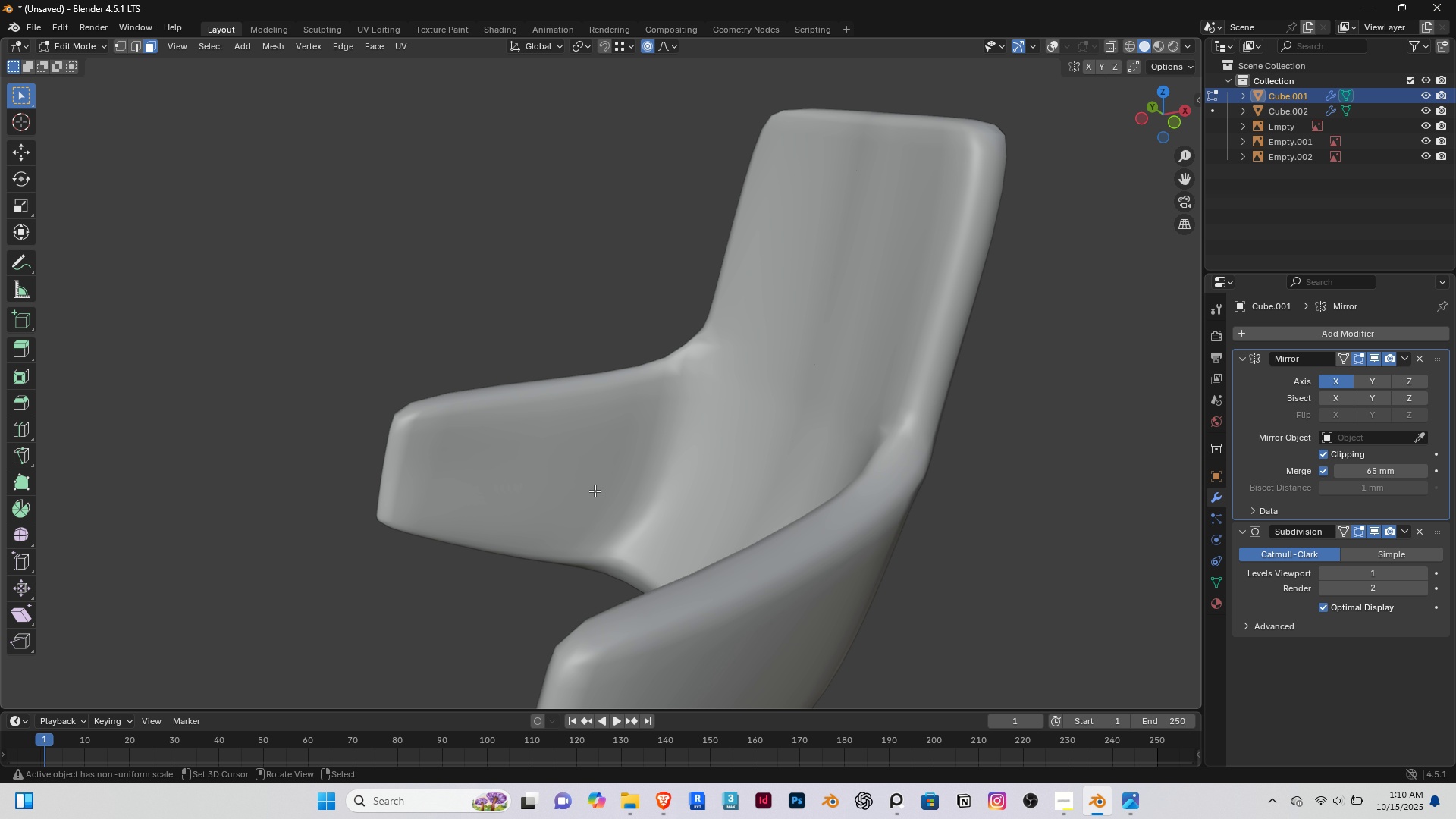 
scroll: coordinate [595, 491], scroll_direction: down, amount: 3.0
 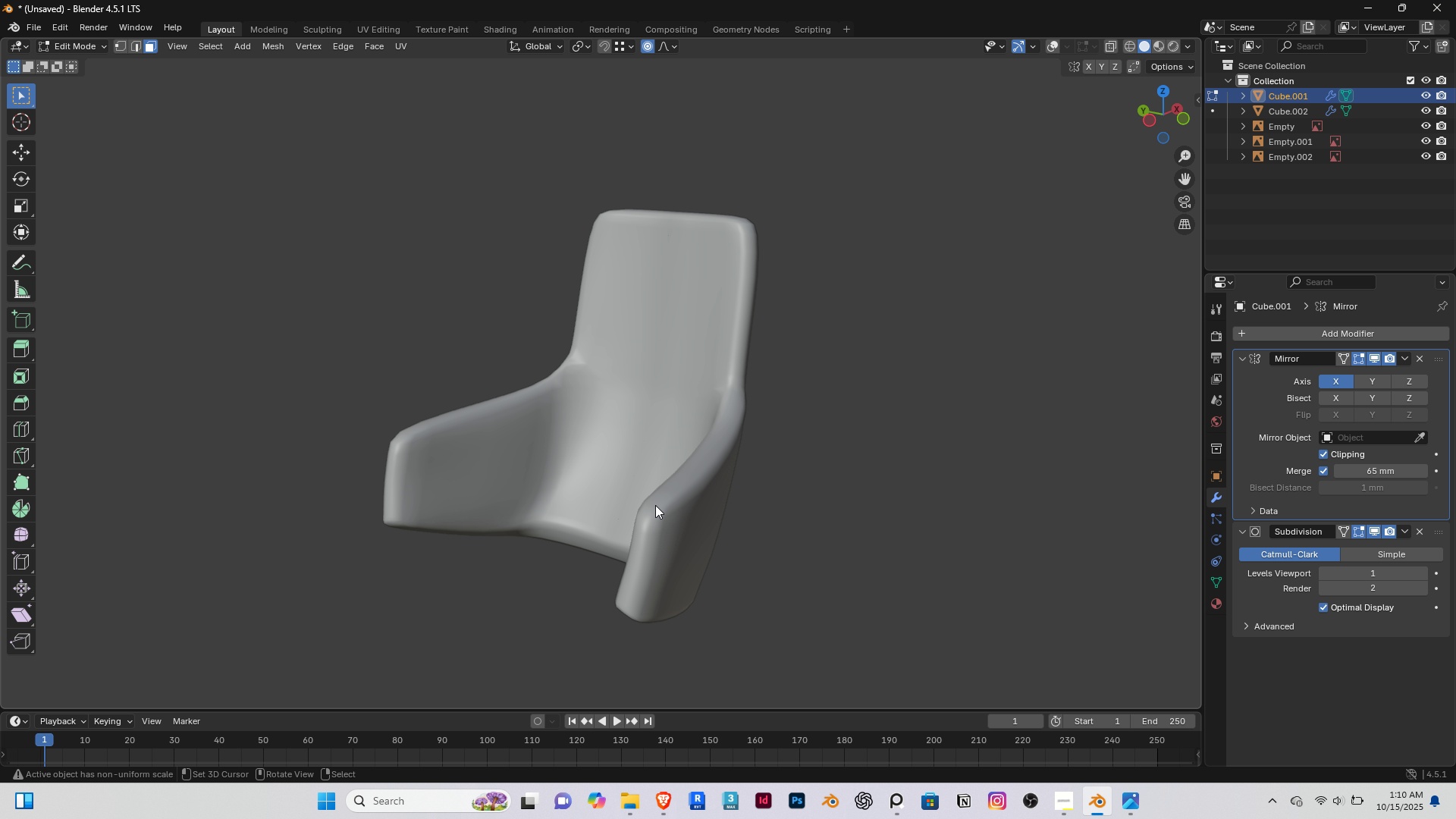 
key(Tab)
 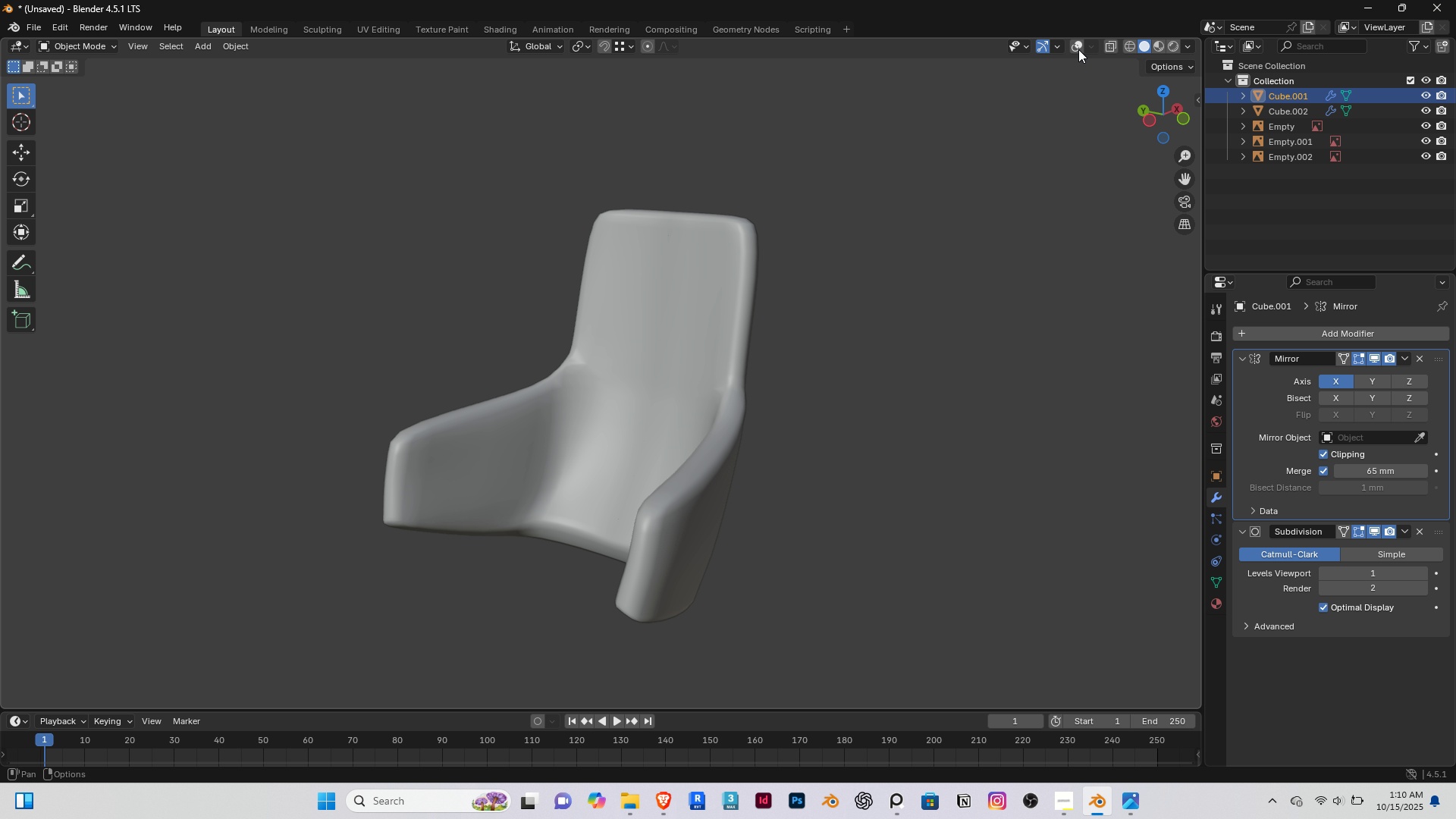 
left_click([1074, 50])
 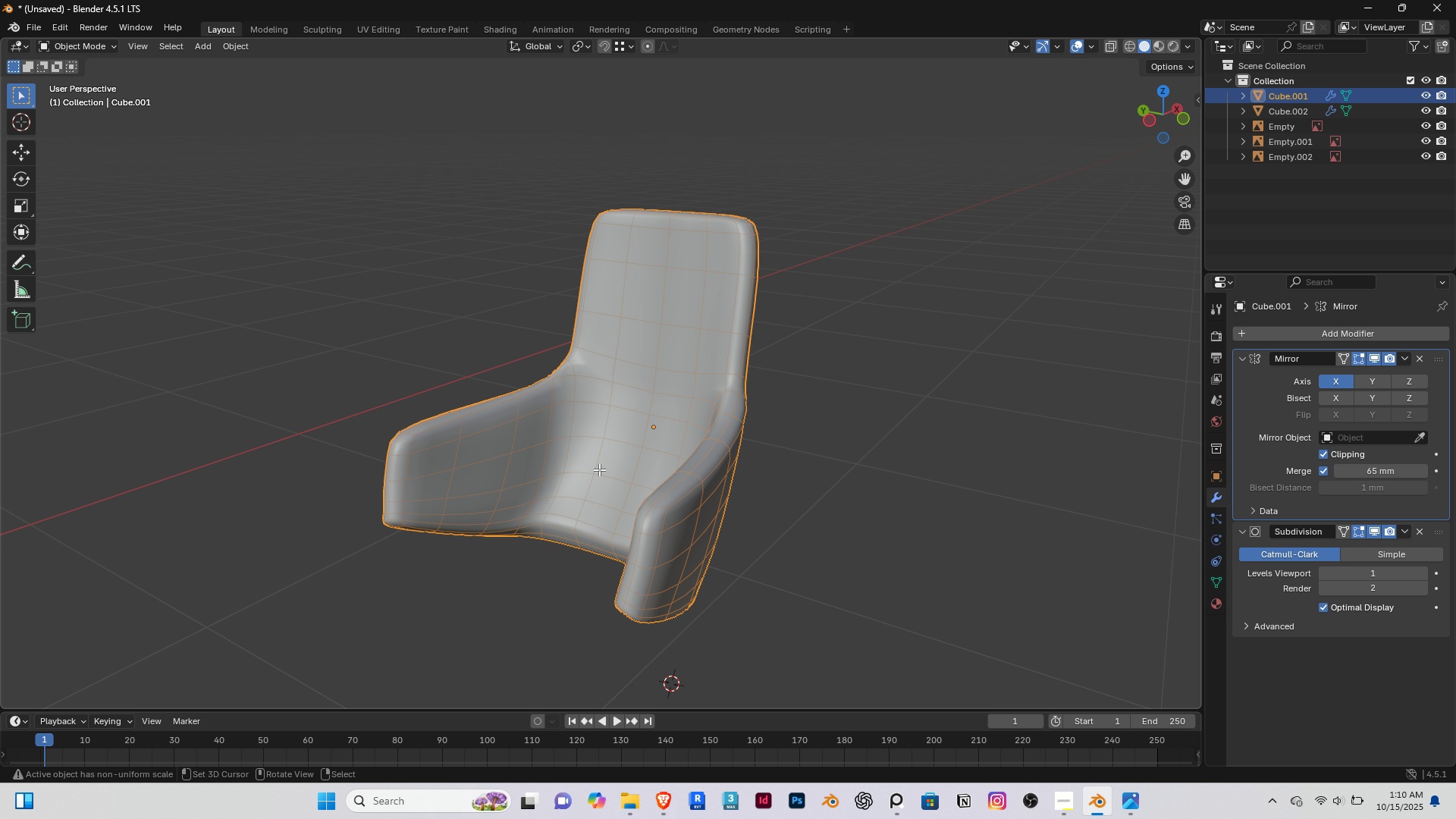 
key(Tab)
 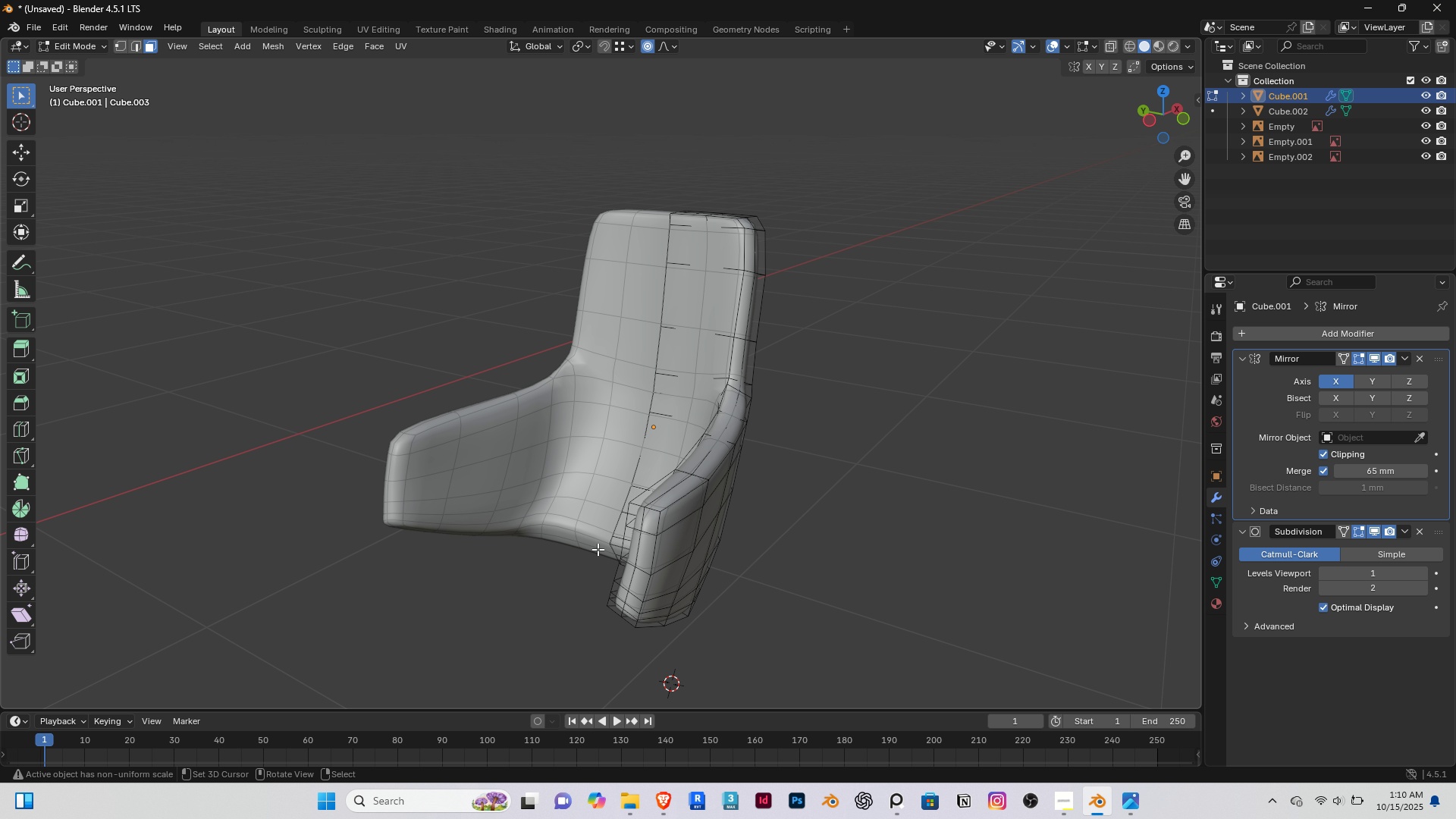 
scroll: coordinate [591, 550], scroll_direction: up, amount: 3.0
 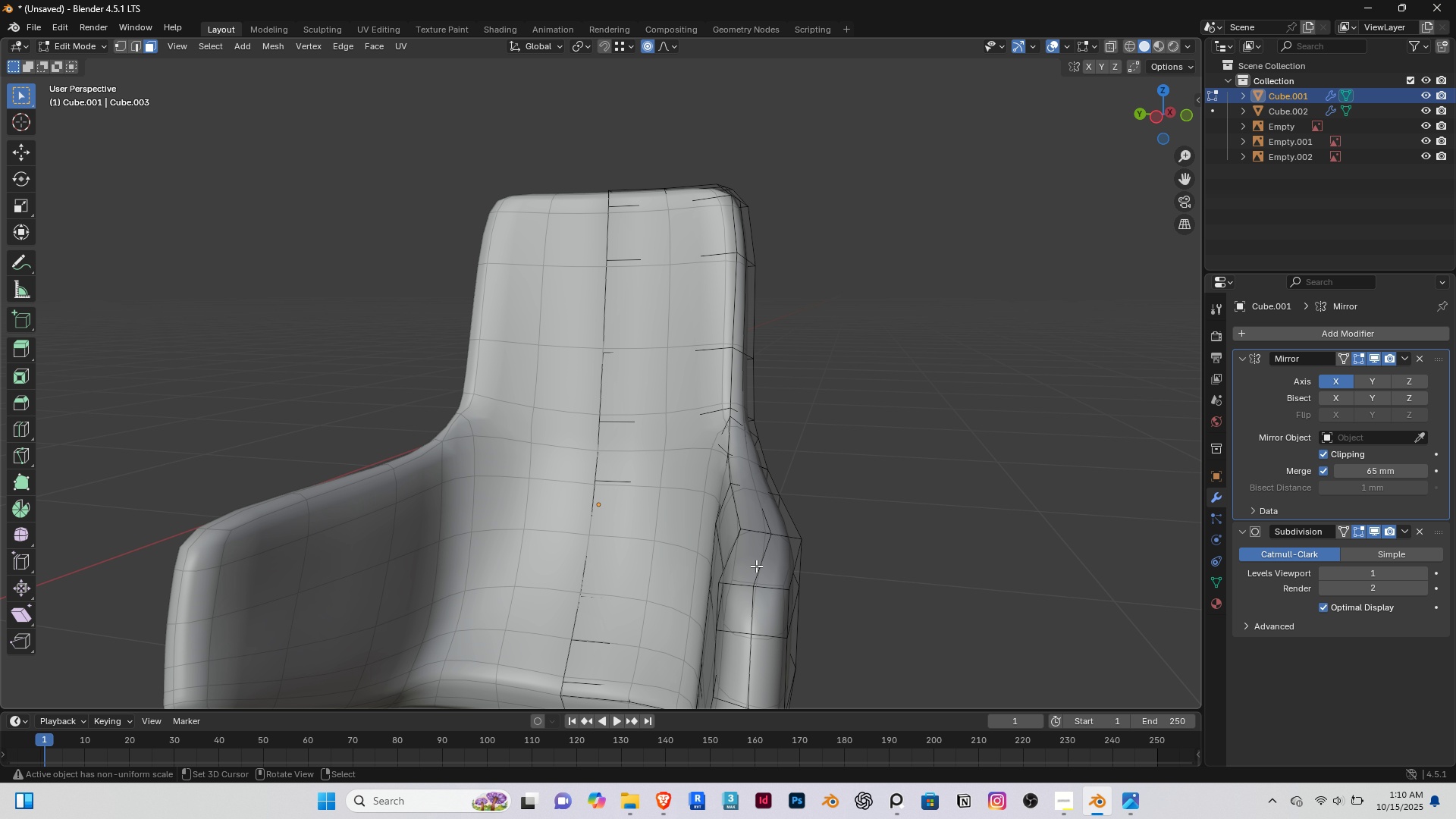 
right_click([756, 566])
 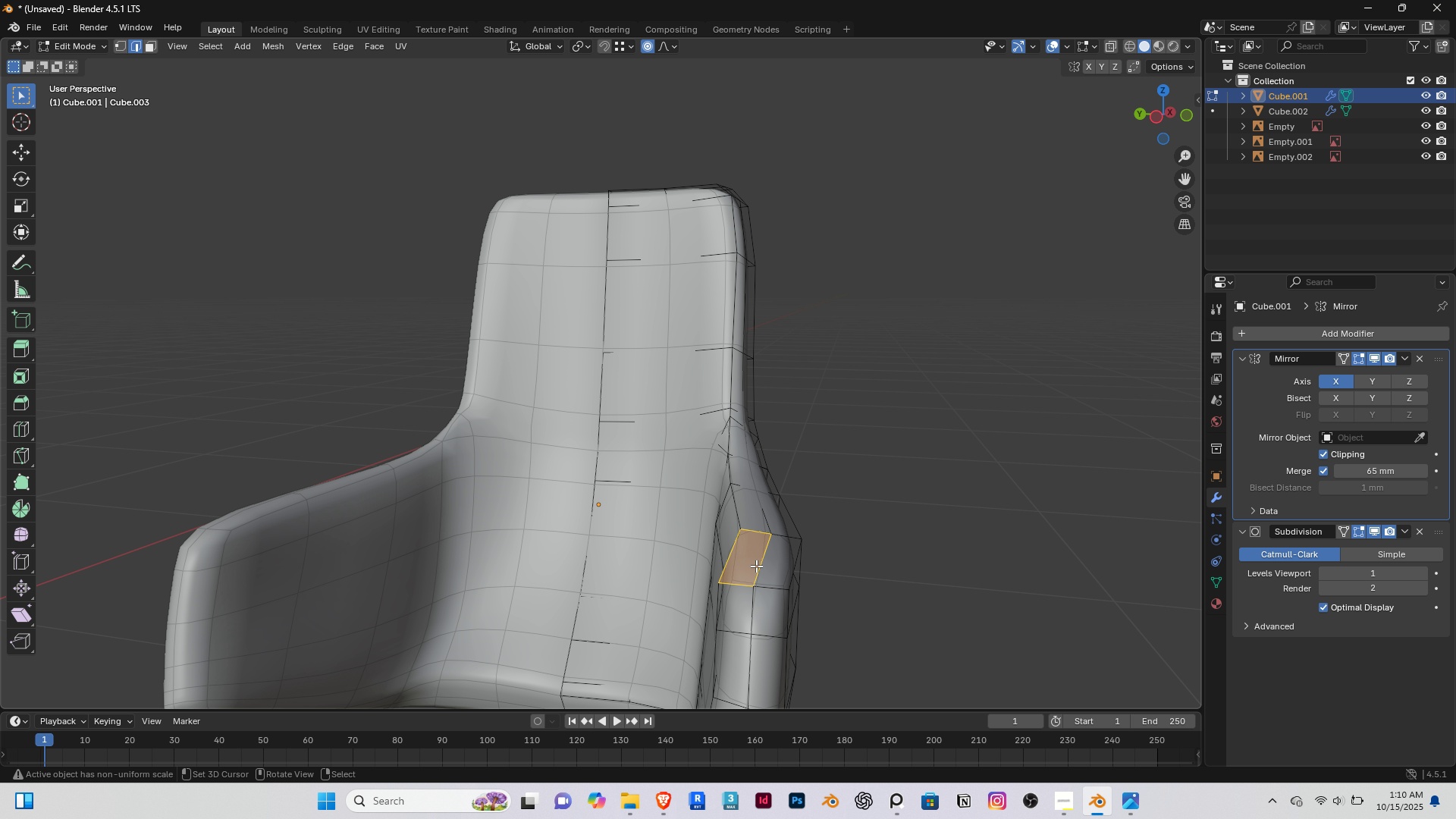 
key(2)
 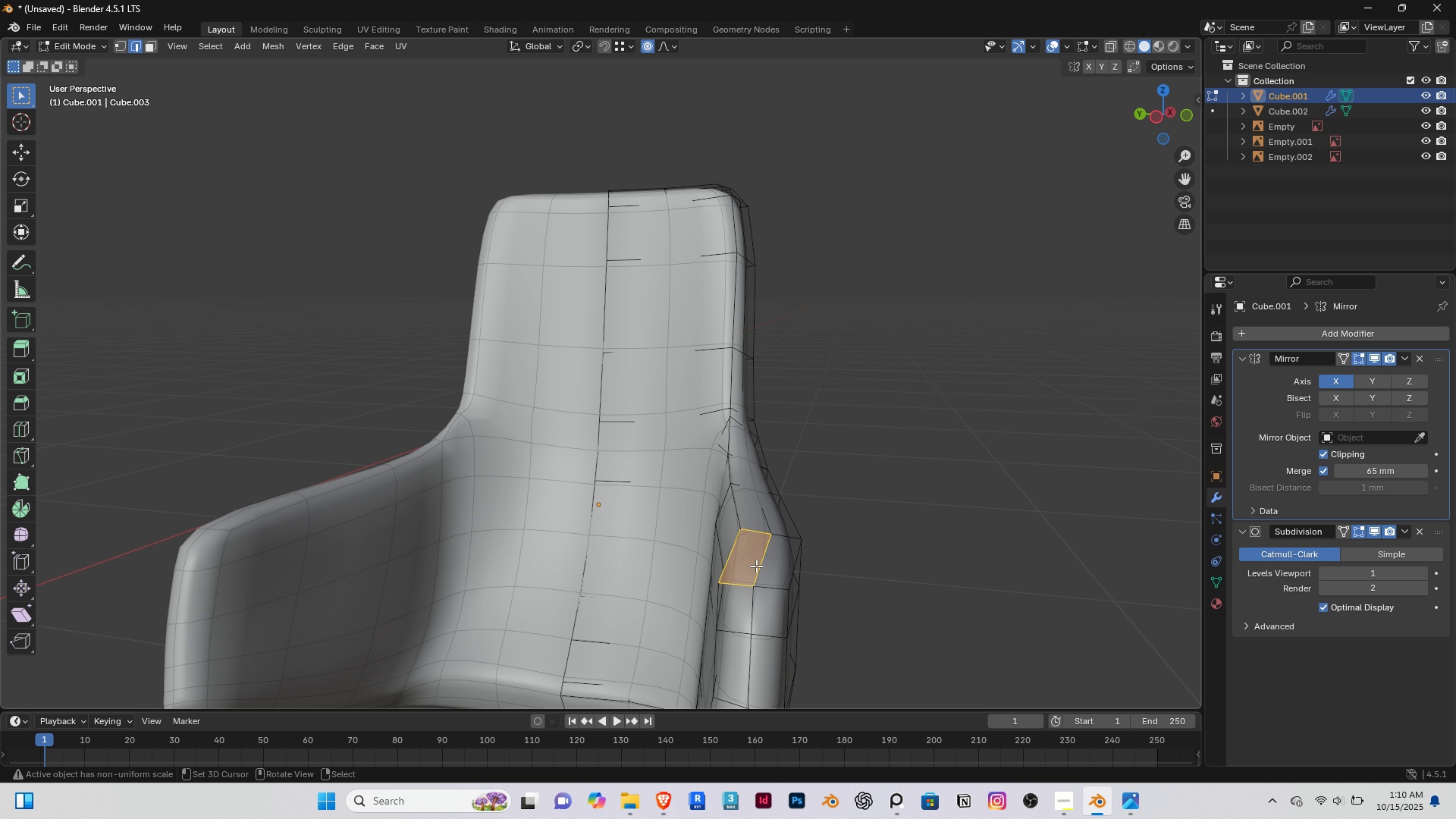 
right_click([756, 566])
 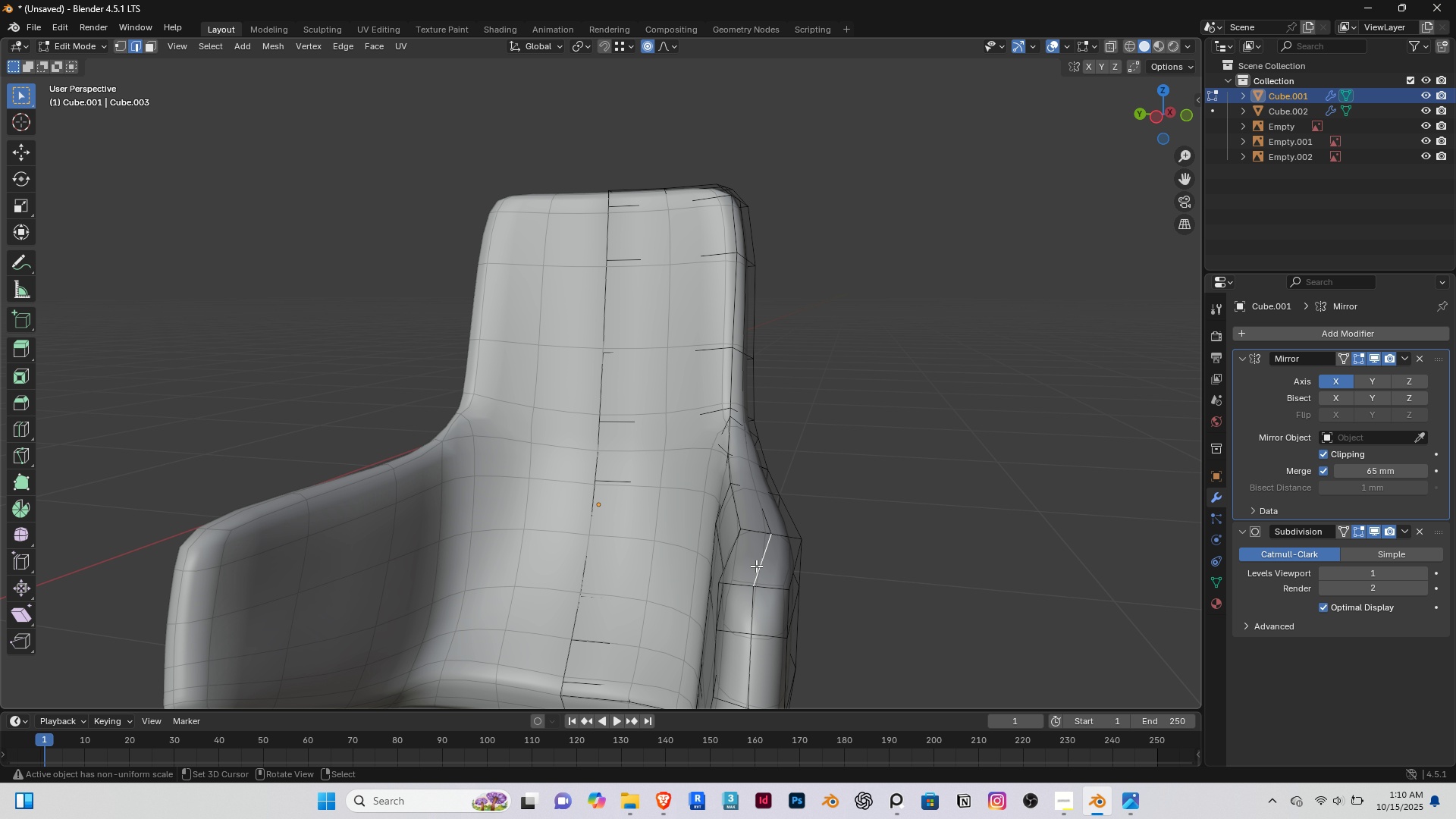 
hold_key(key=AltRight, duration=0.44)
right_click([756, 566])
 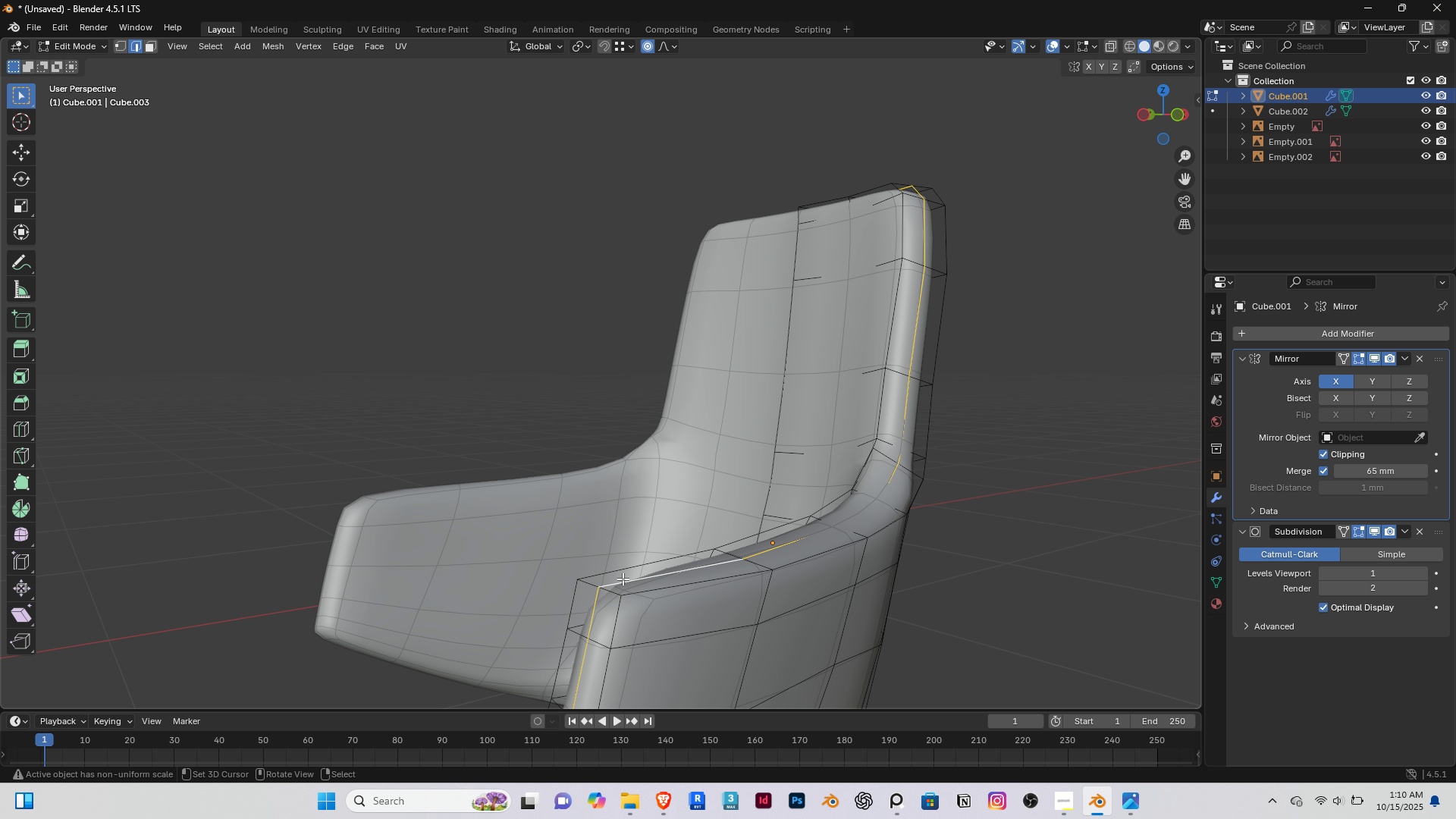 
key(S)
 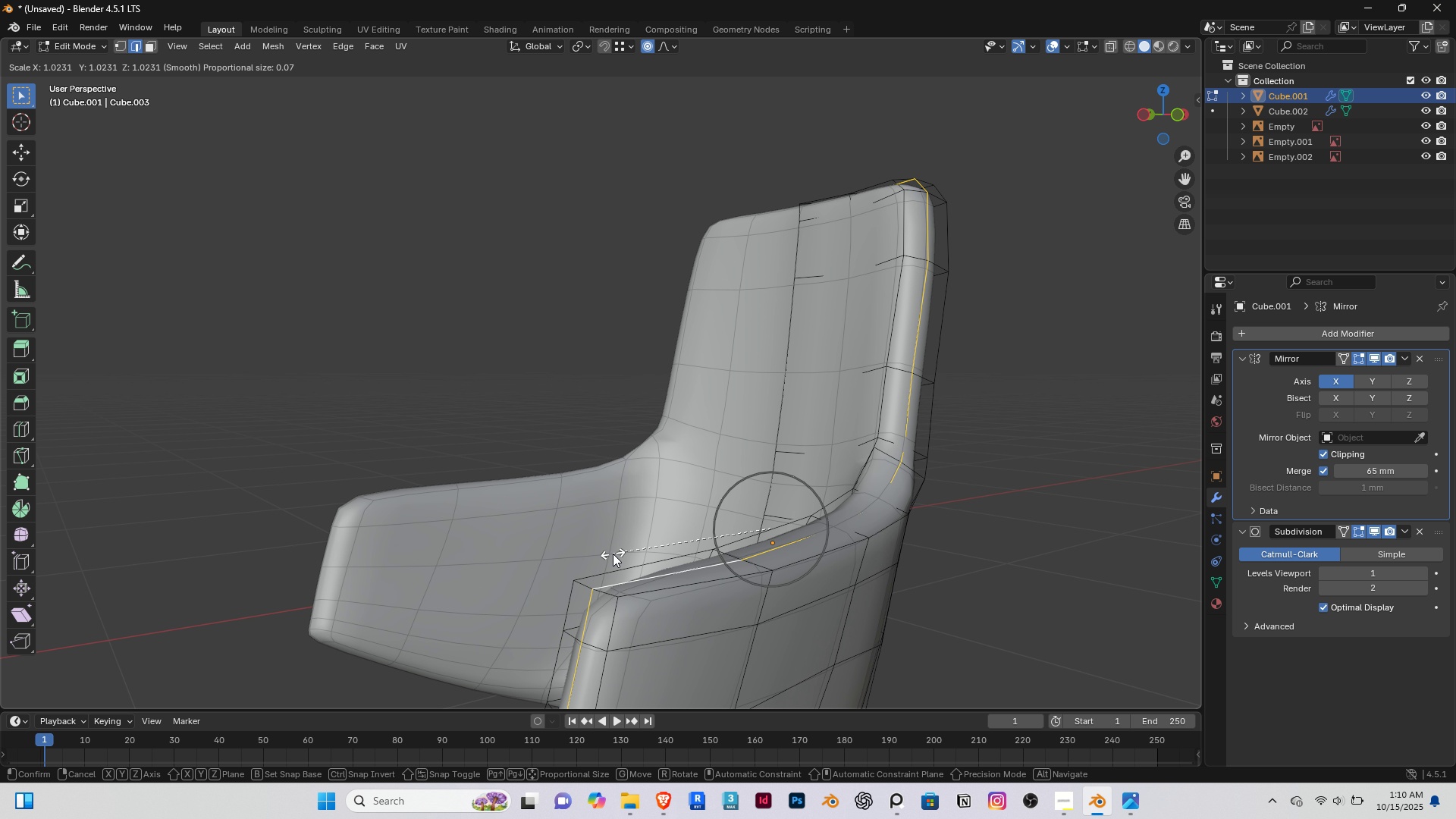 
right_click([613, 554])
 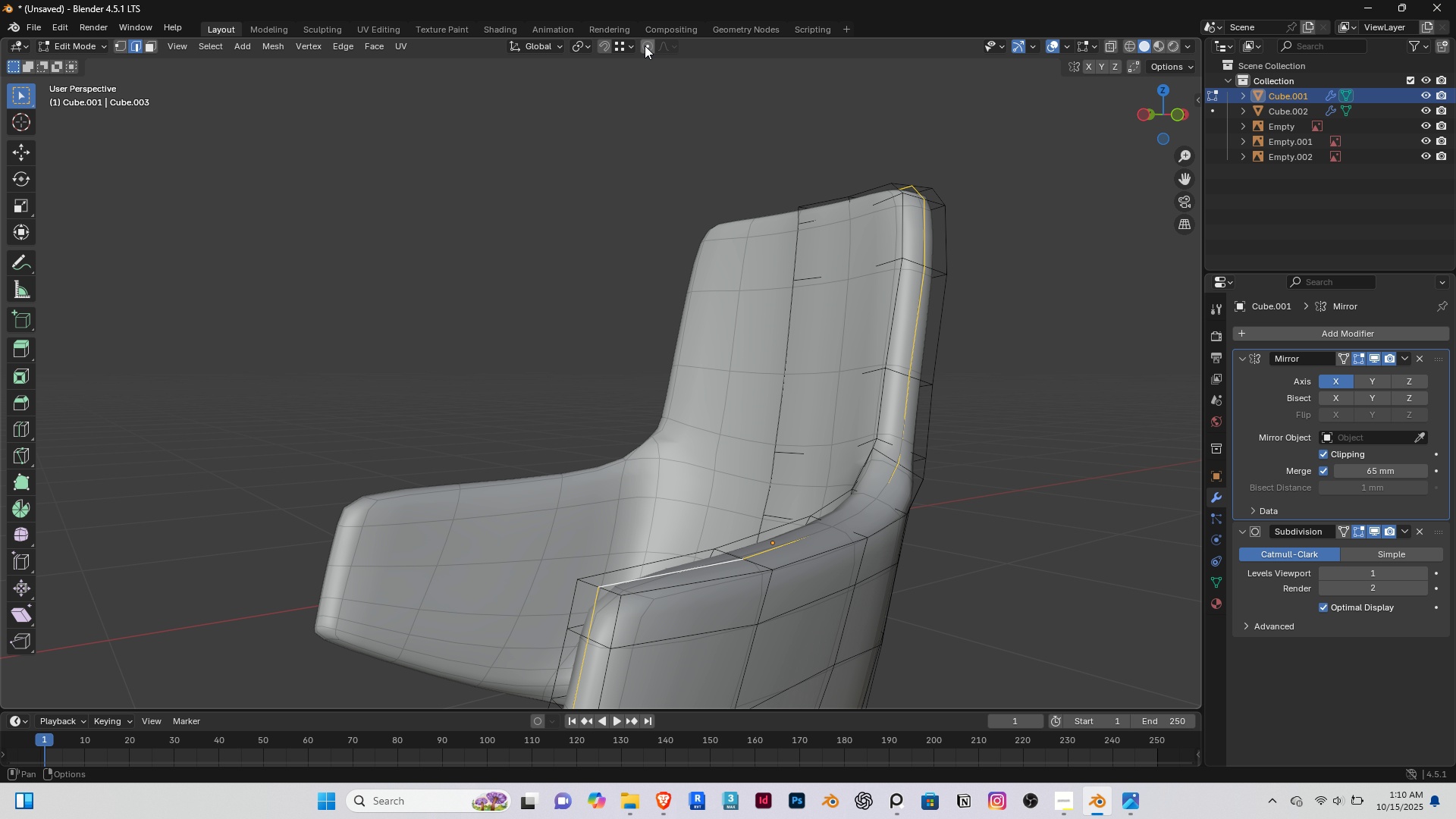 
key(S)
 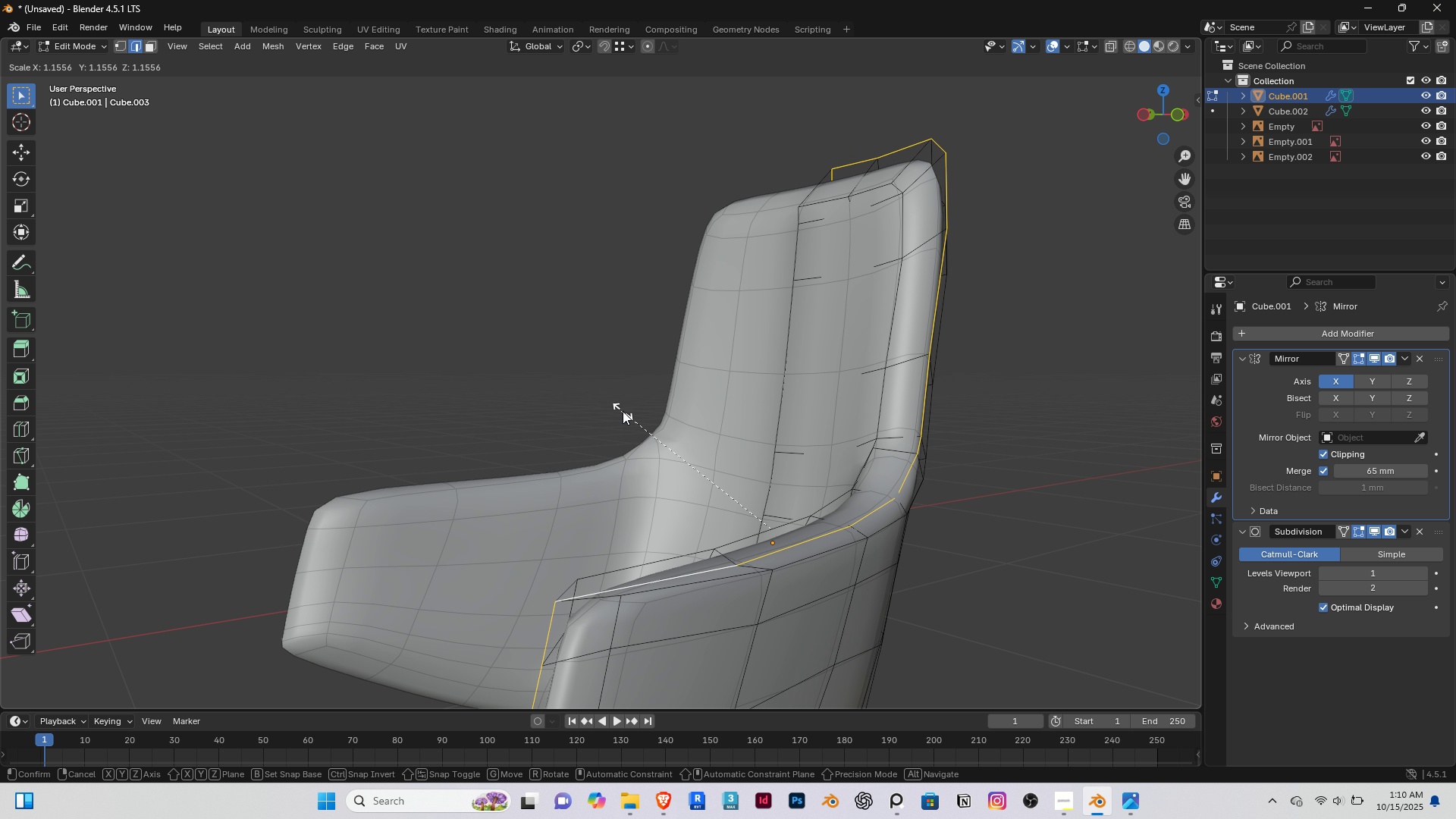 
right_click([623, 411])
 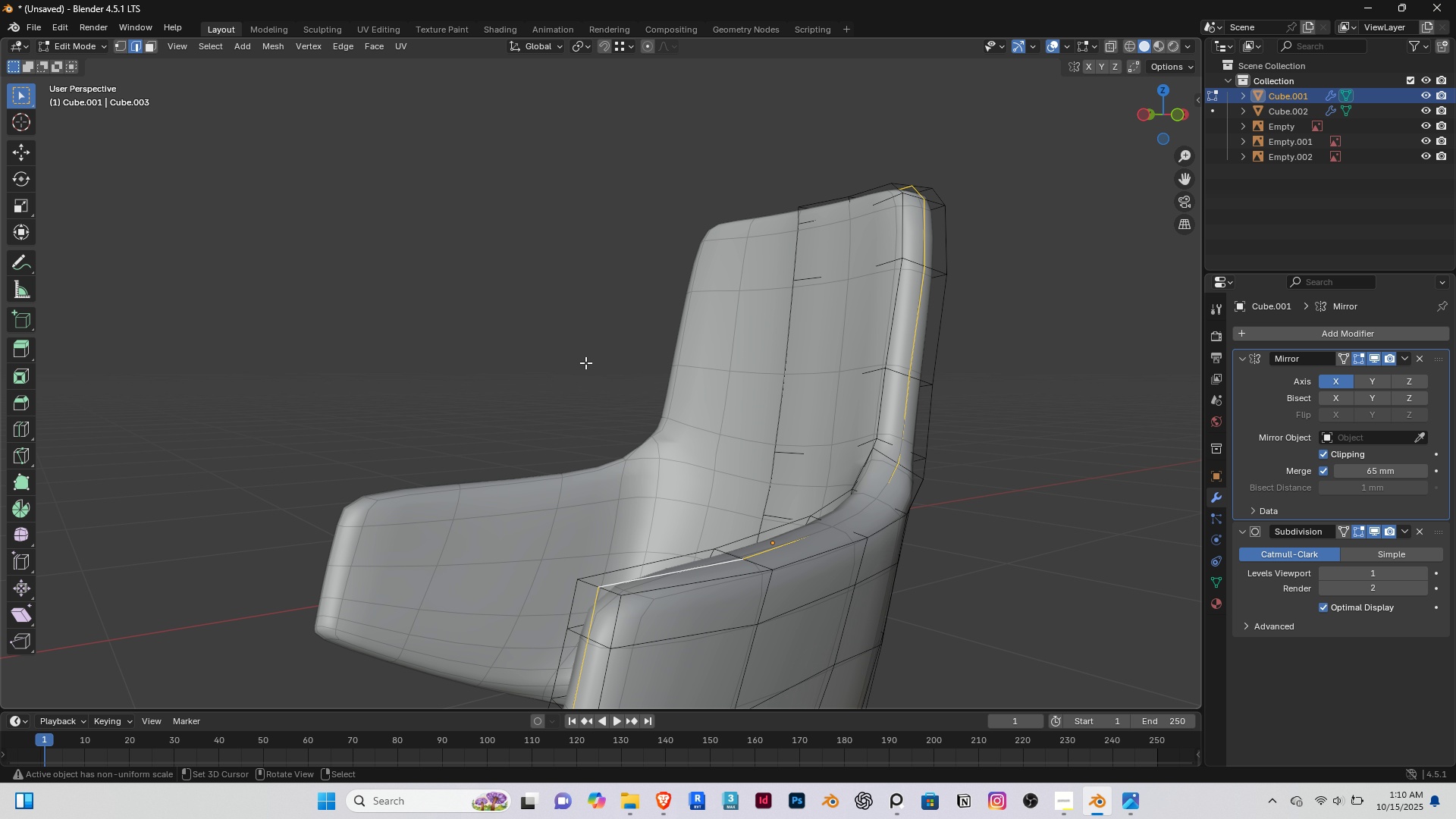 
type(ss)
 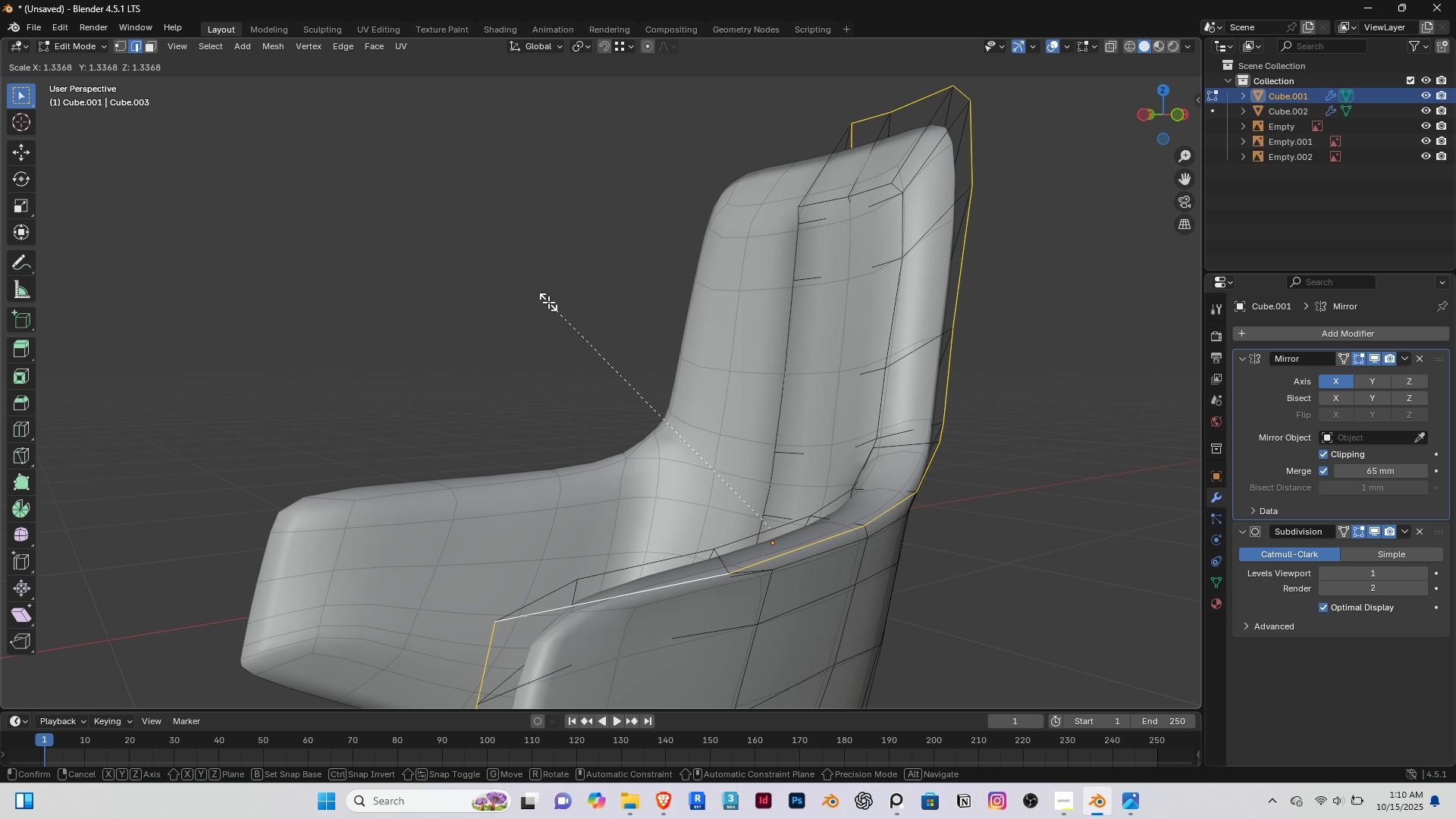 
right_click([548, 302])
 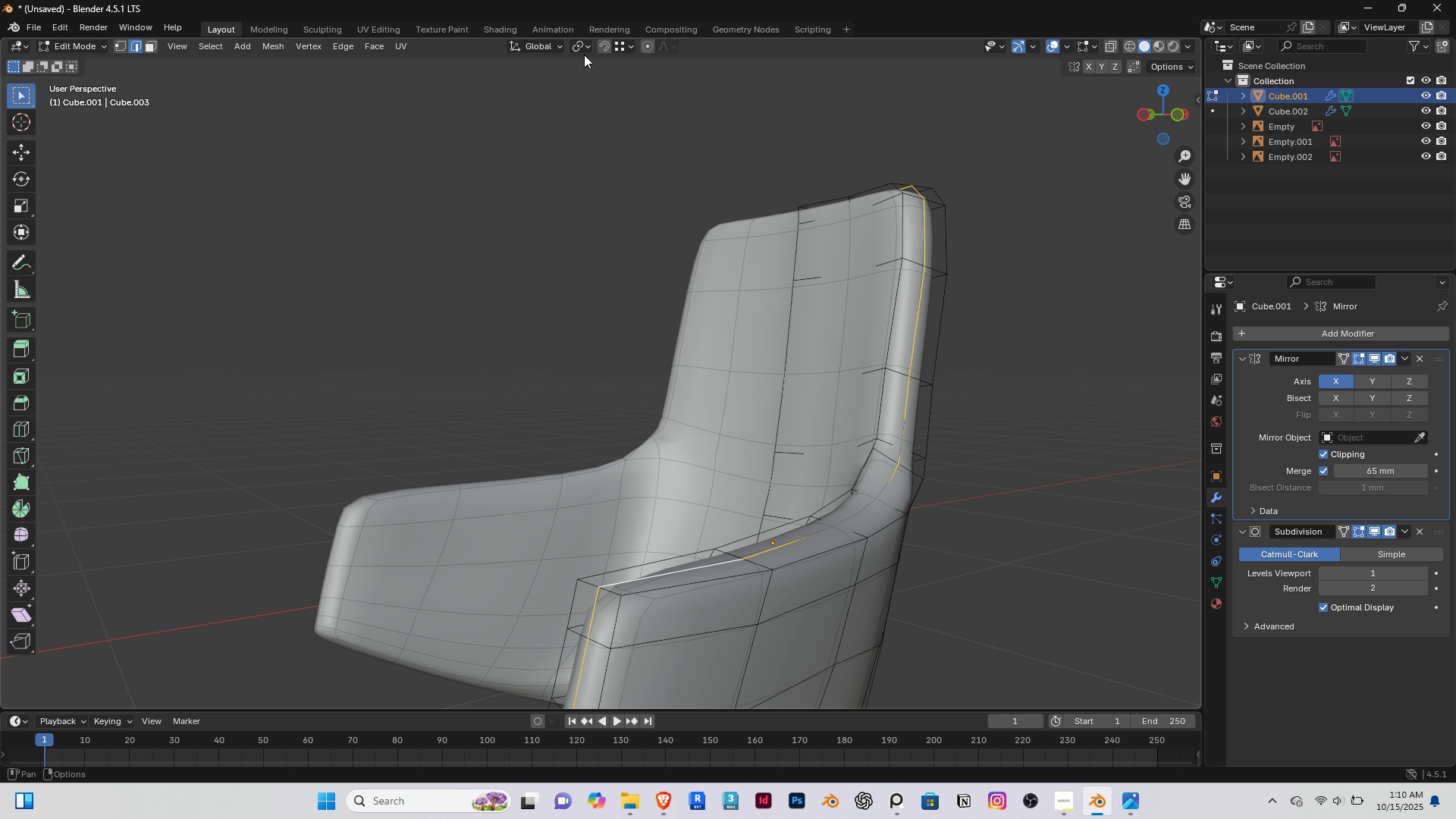 
left_click([585, 50])
 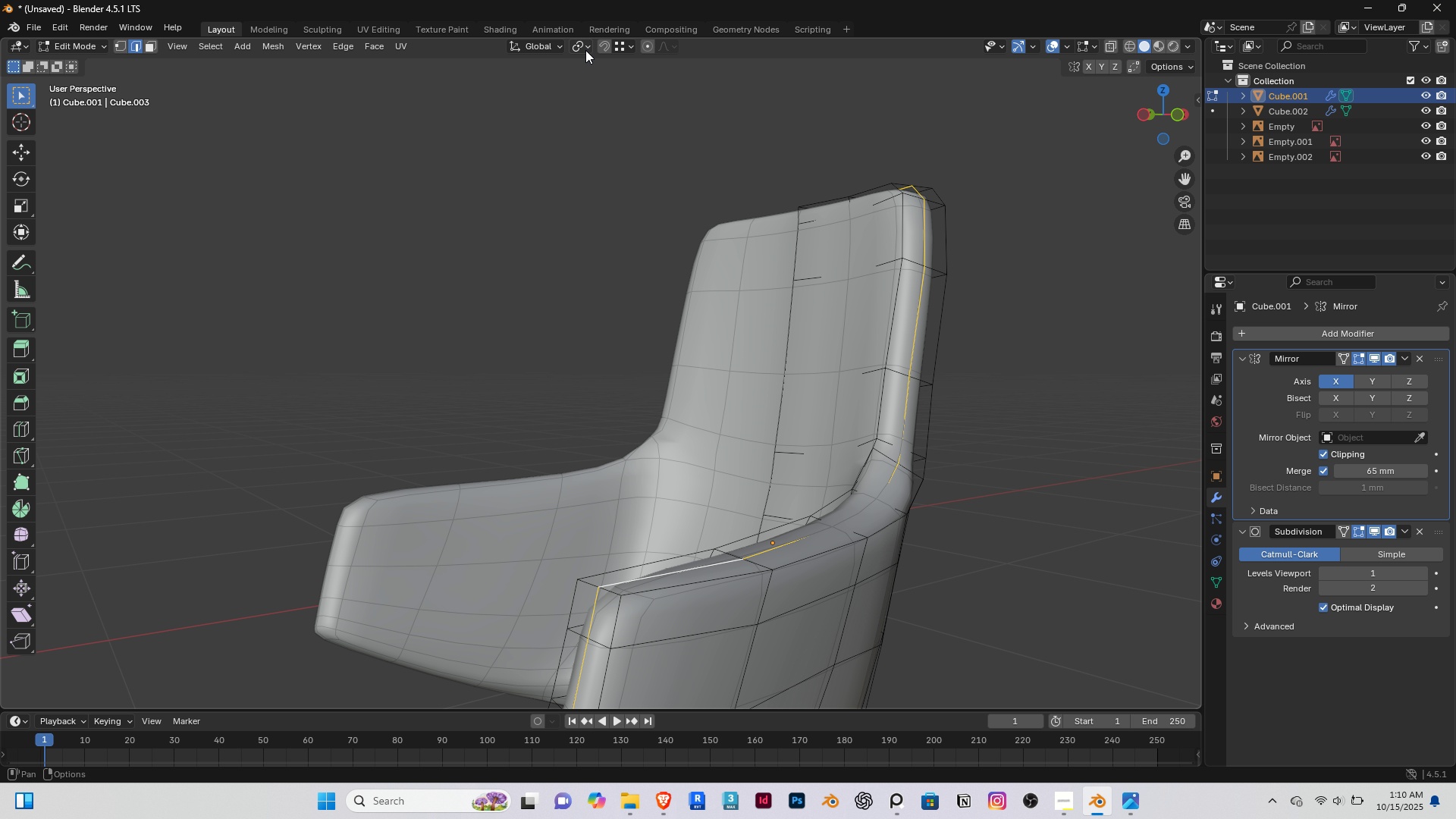 
left_click([585, 50])
 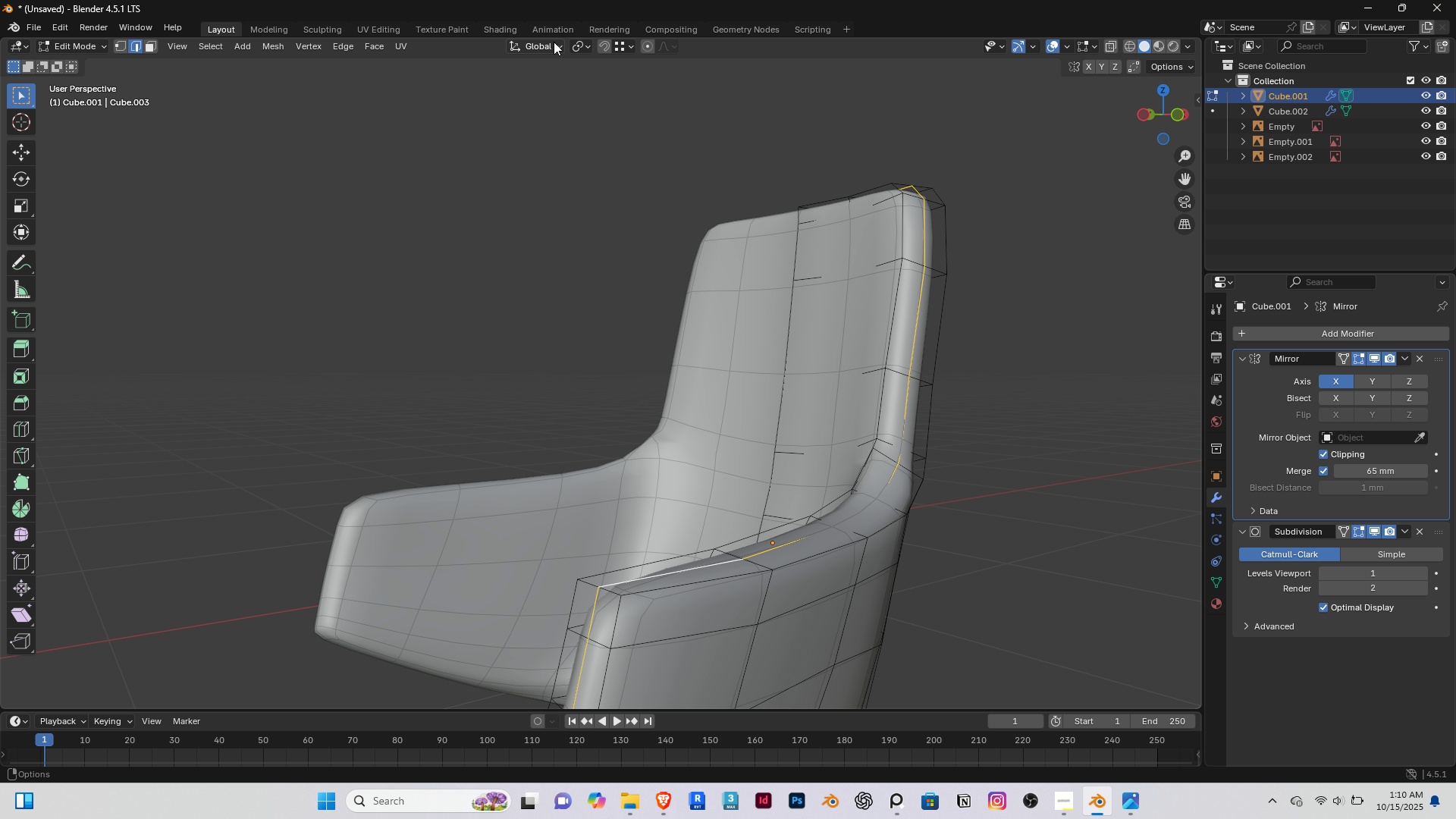 
left_click([554, 43])
 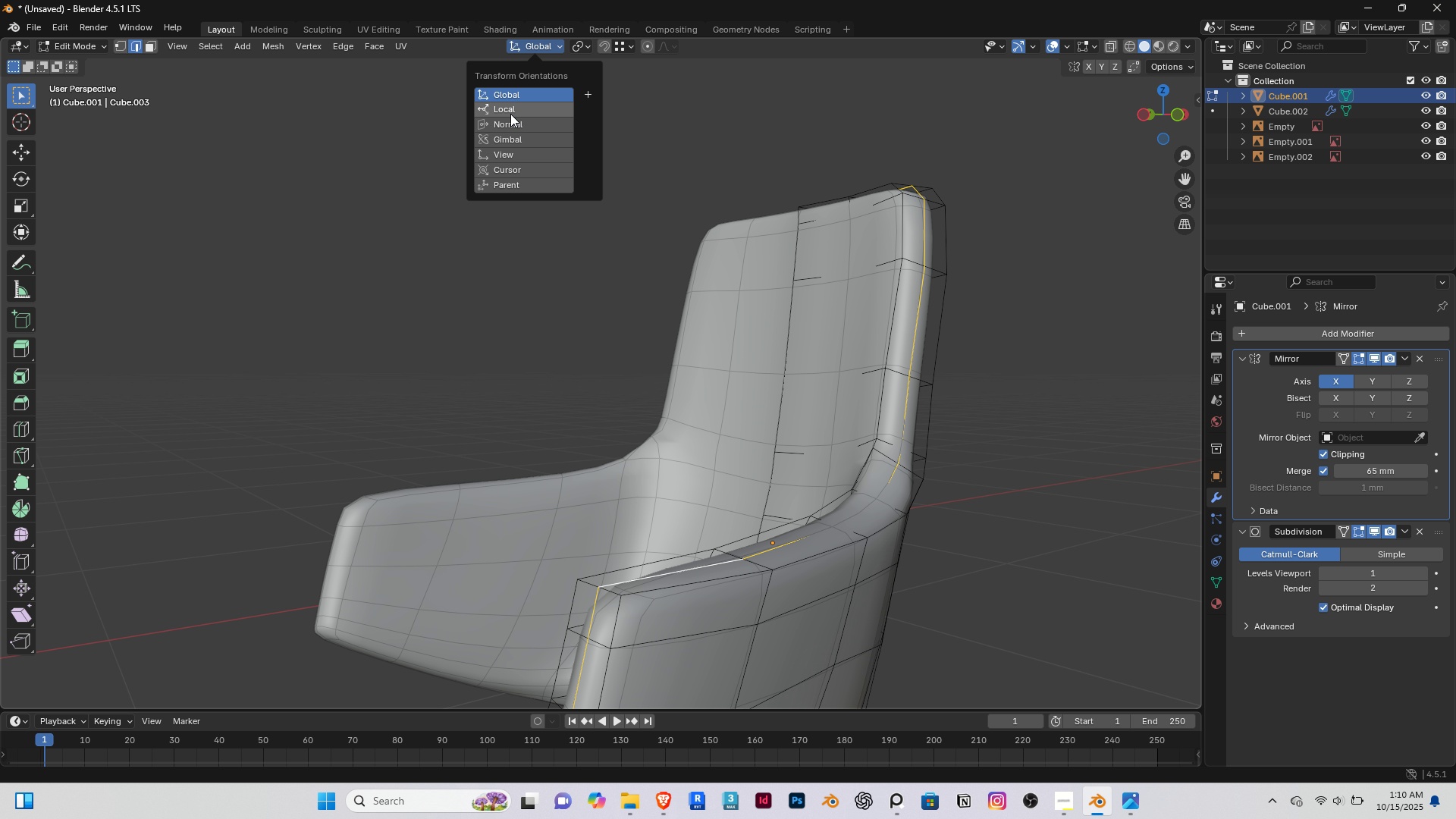 
left_click([510, 114])
 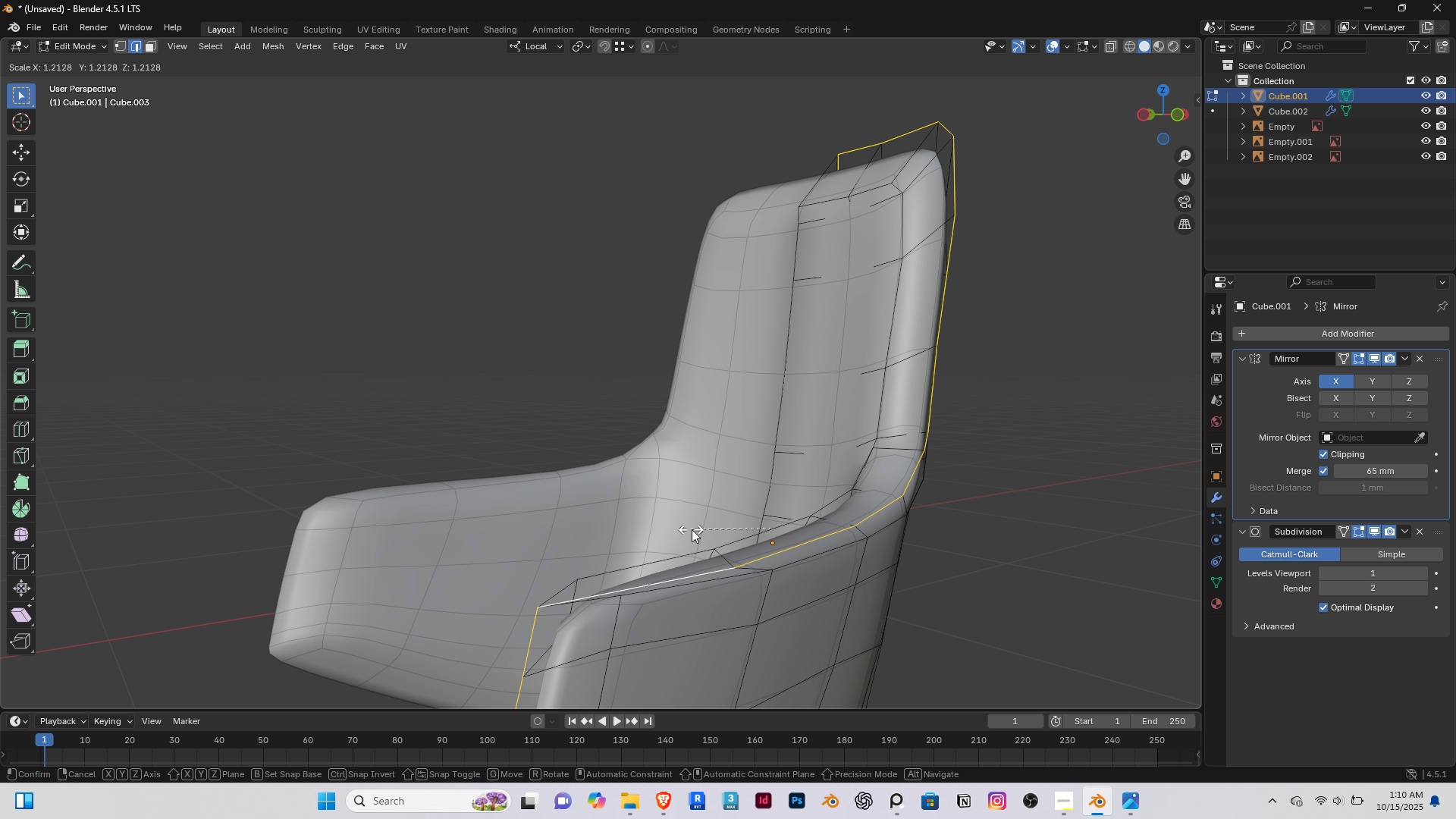 
right_click([696, 531])
 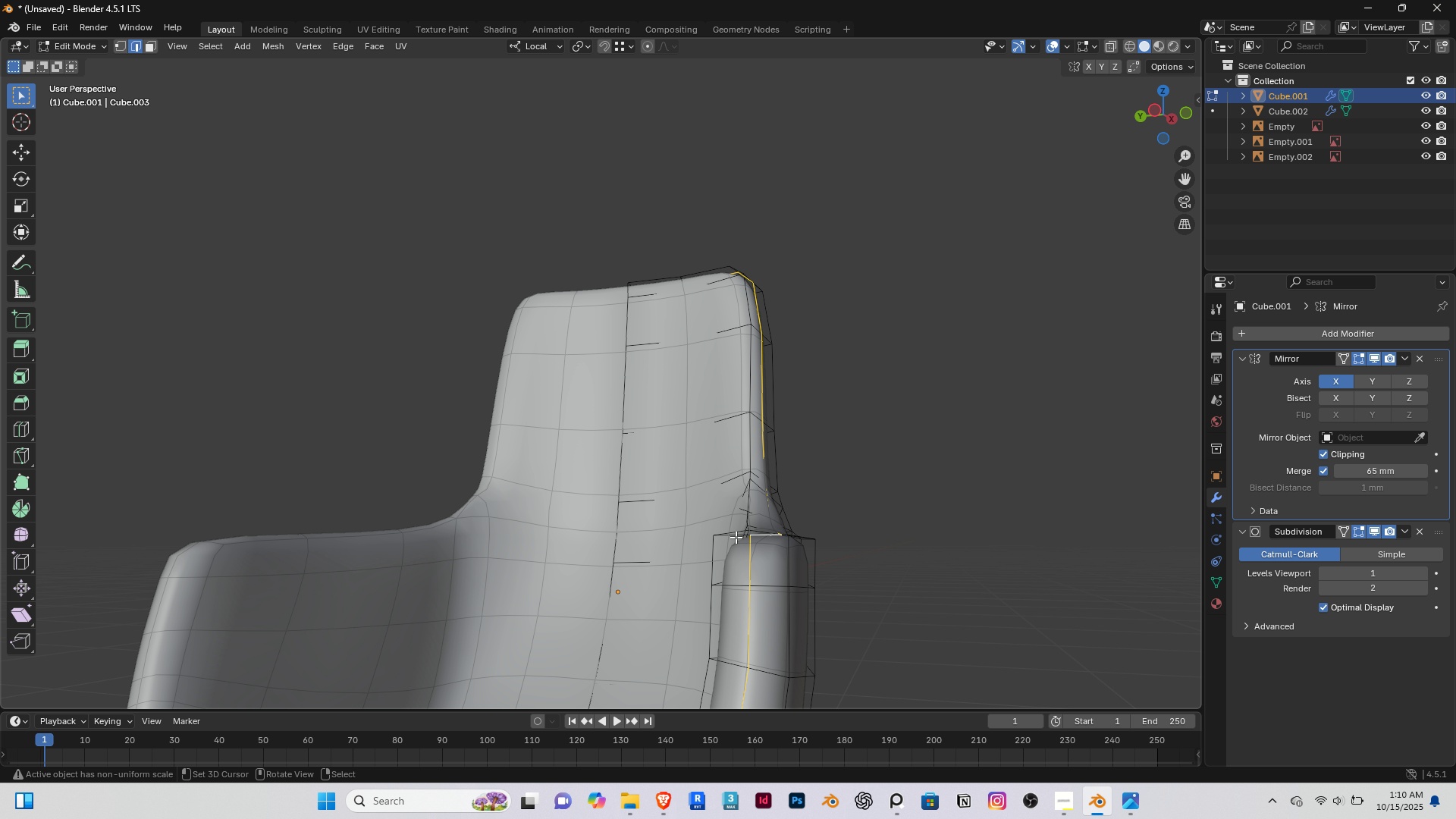 
key(S)
 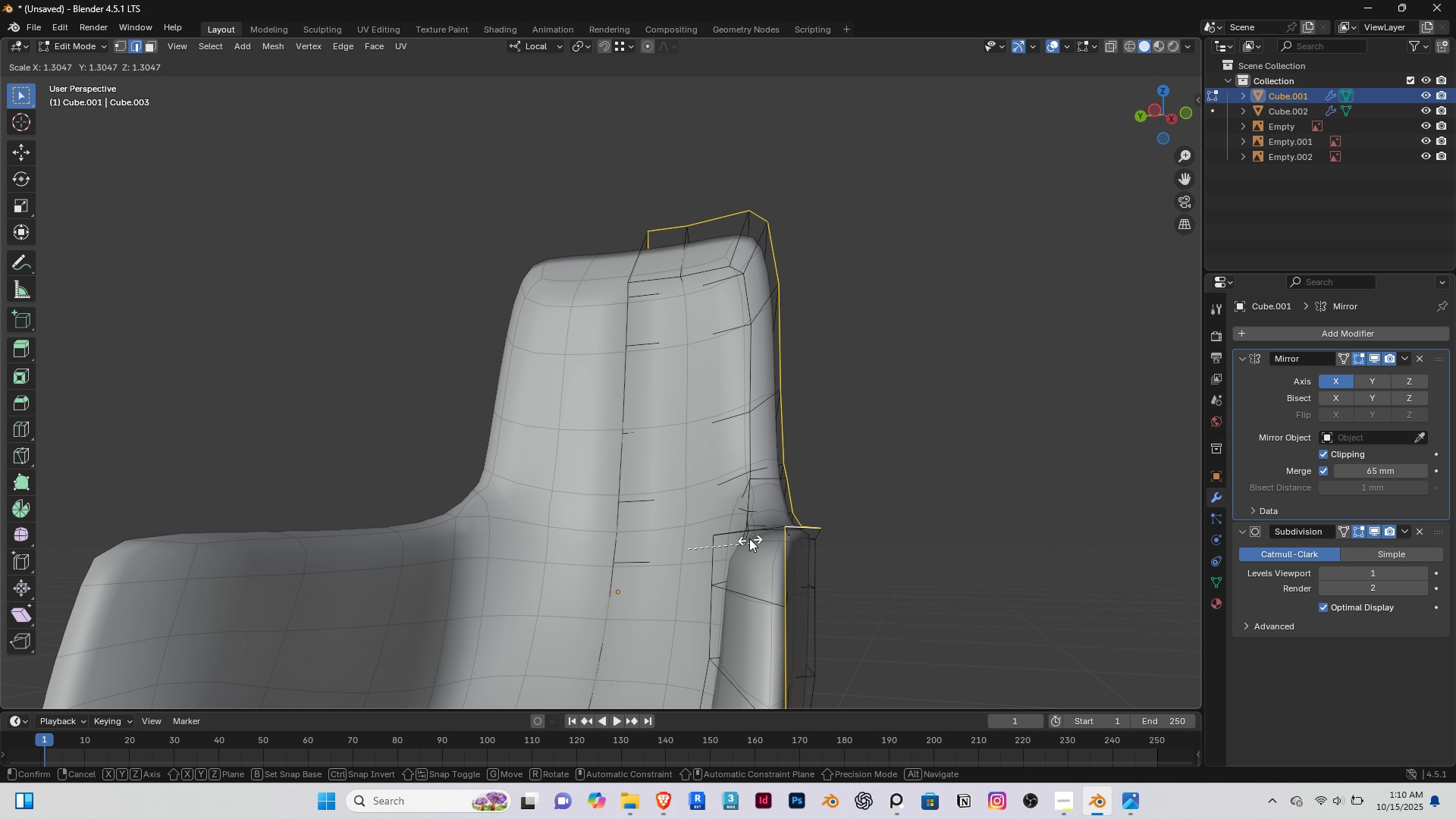 
right_click([738, 543])
 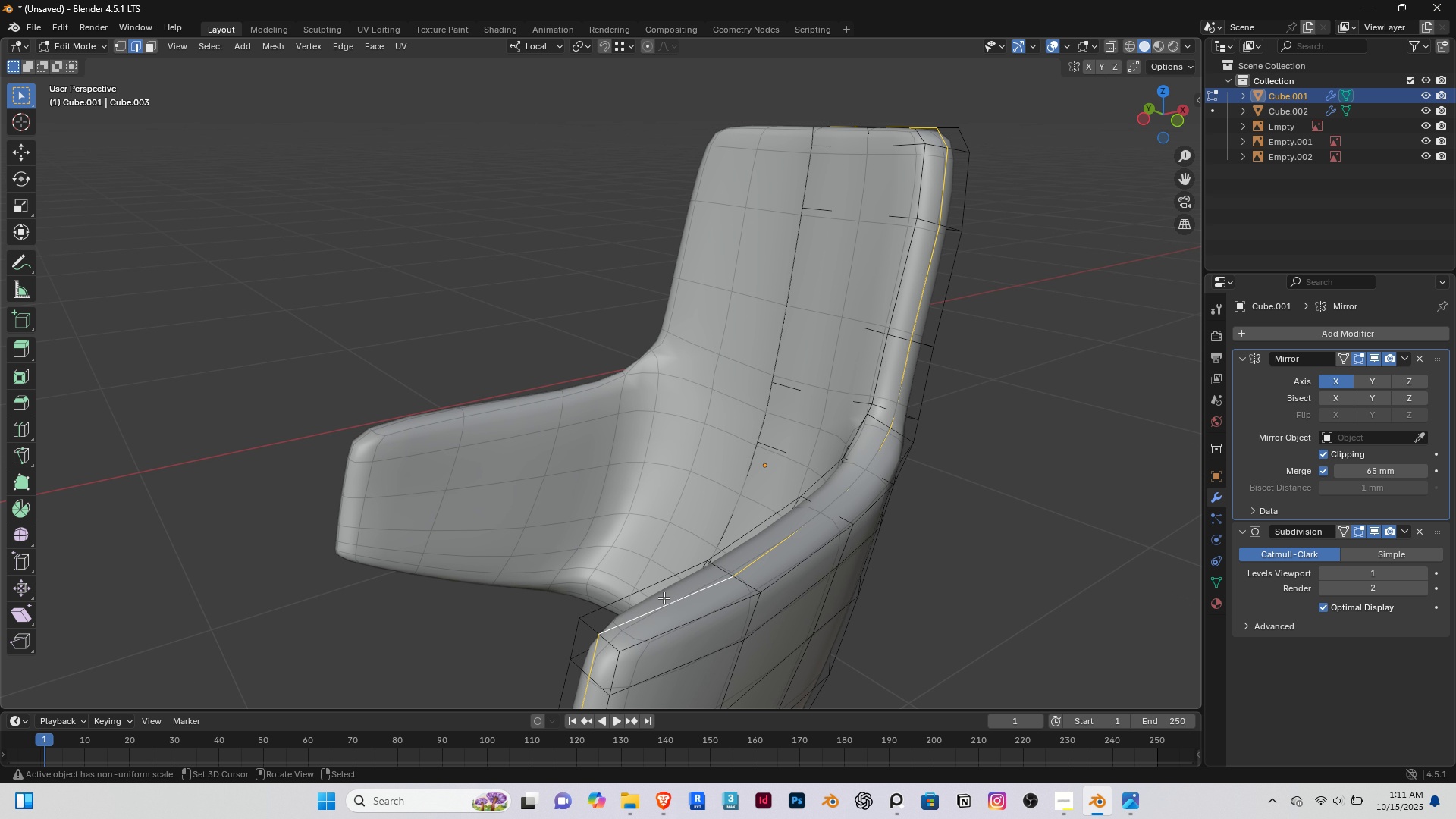 
right_click([664, 598])
 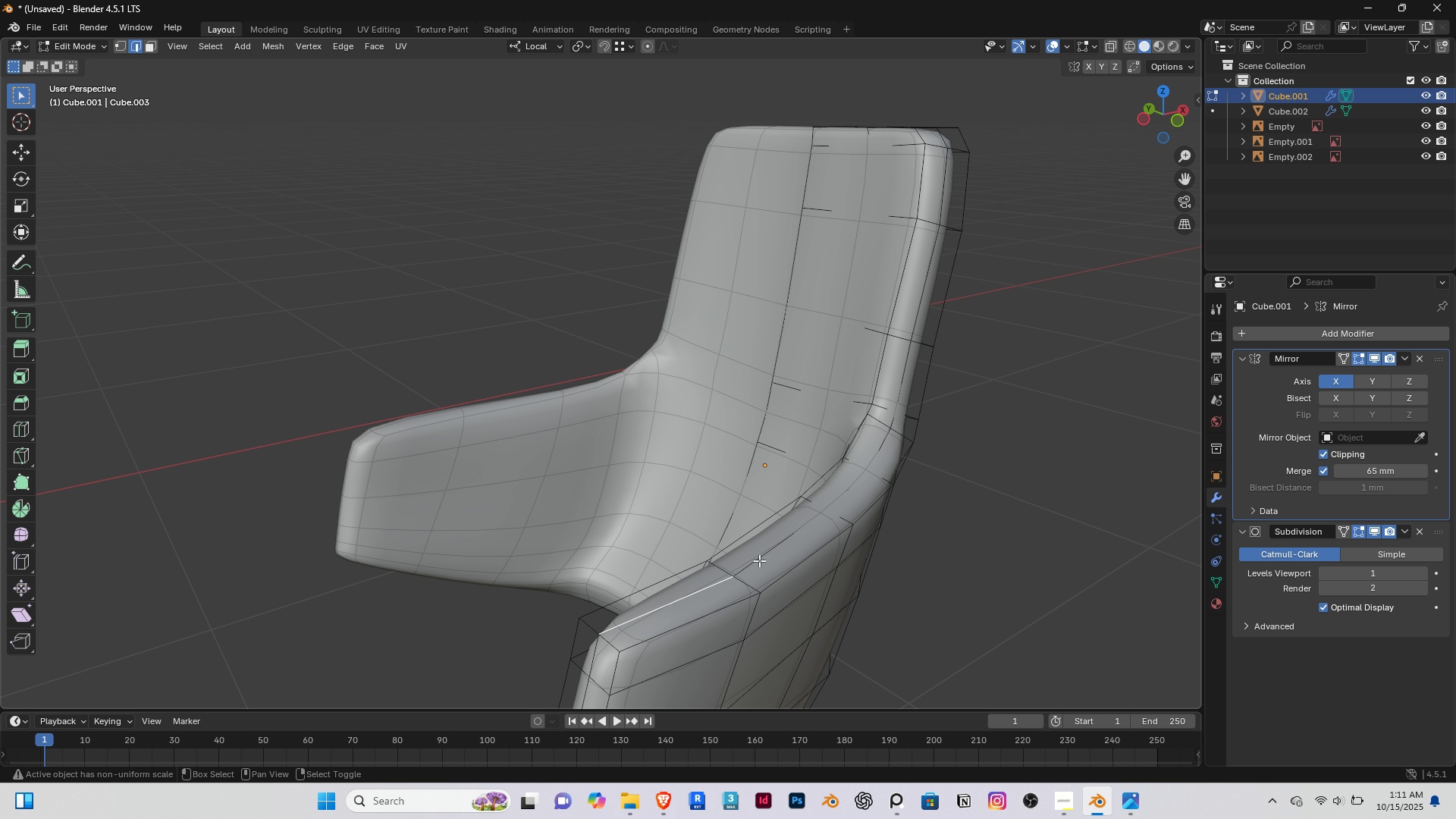 
hold_key(key=ShiftRight, duration=1.5)
right_click([759, 560])
 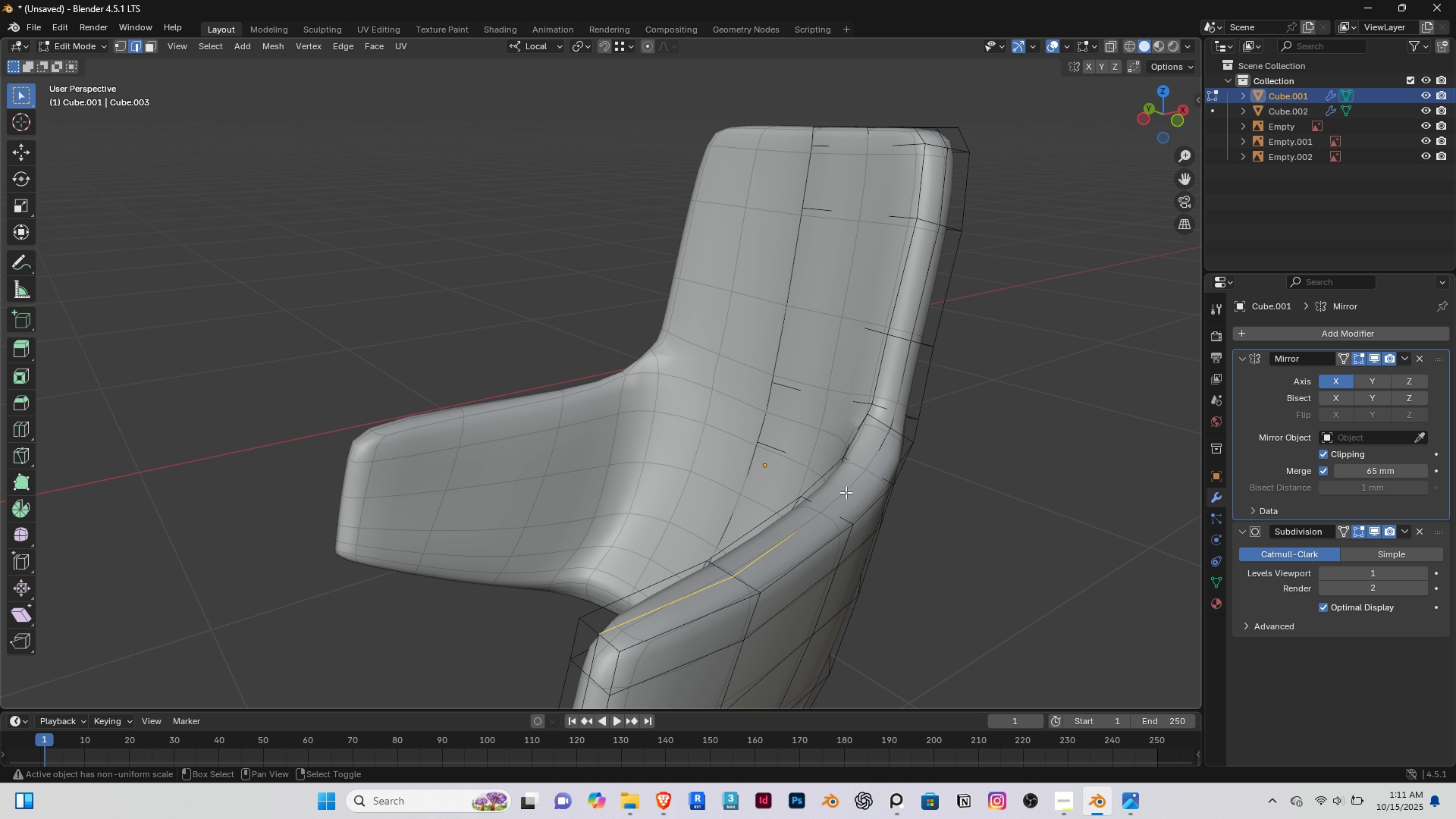 
right_click([846, 492])
 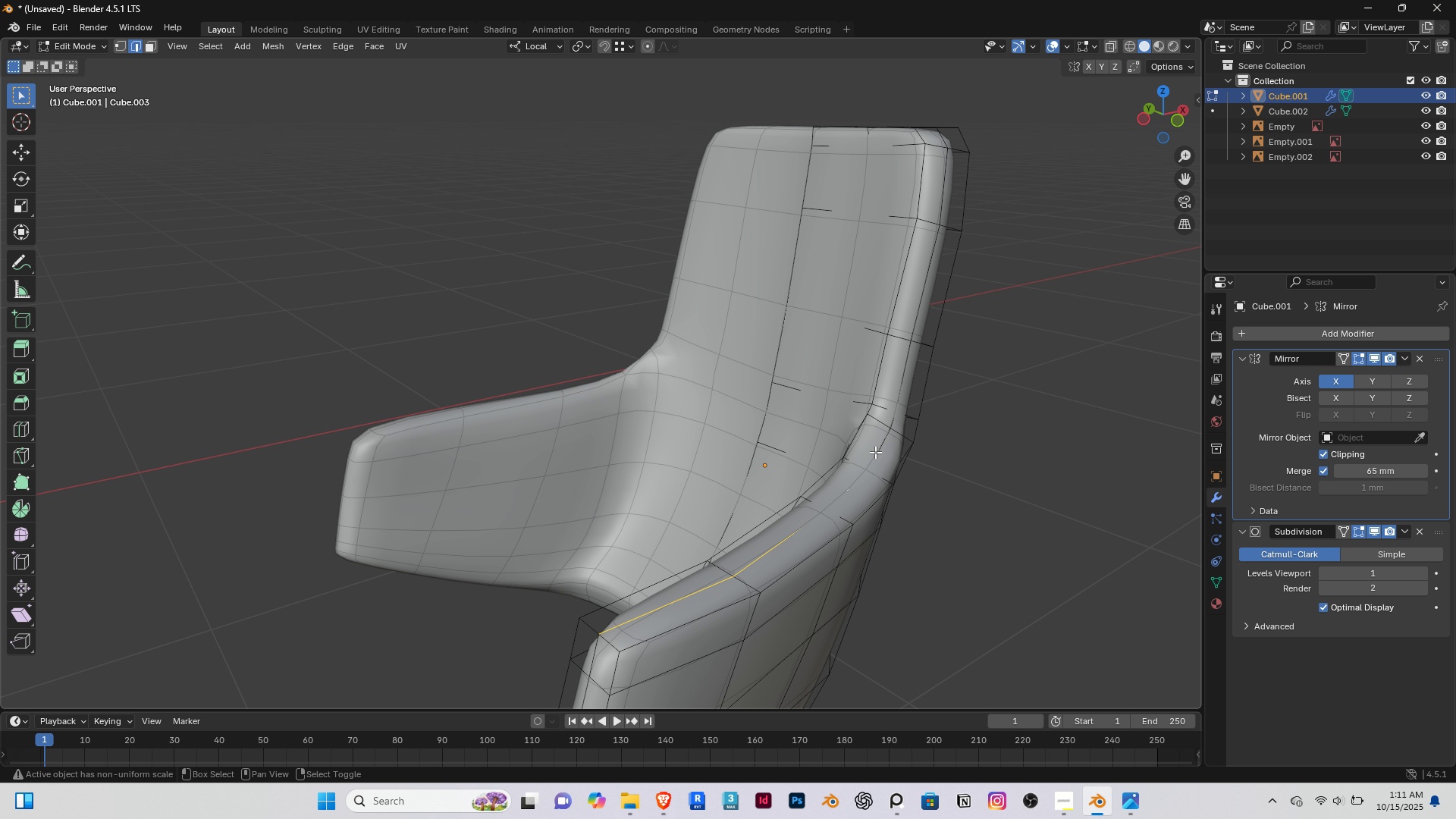 
hold_key(key=ShiftRight, duration=0.52)
right_click([876, 450])
 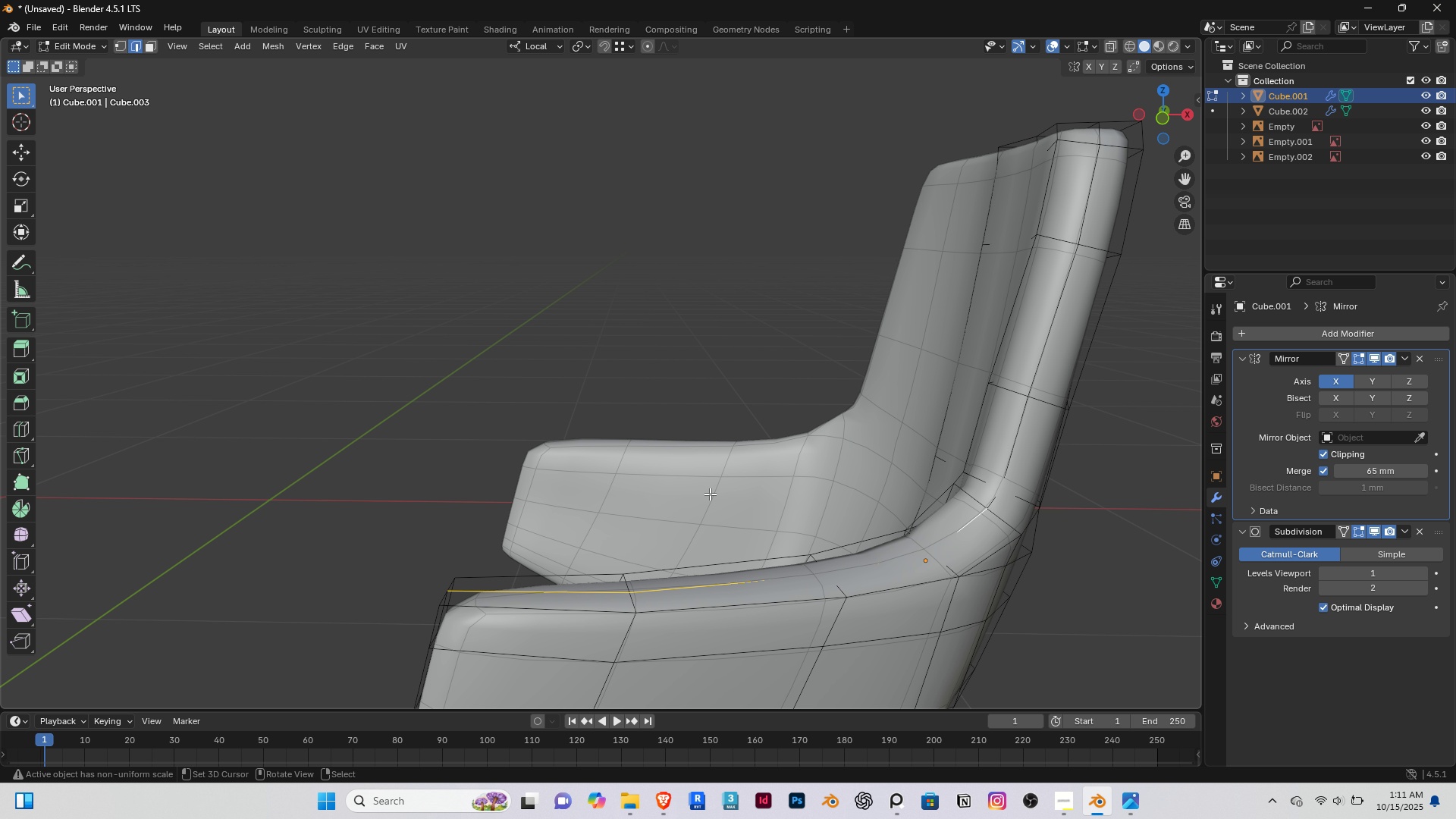 
type(gz)
 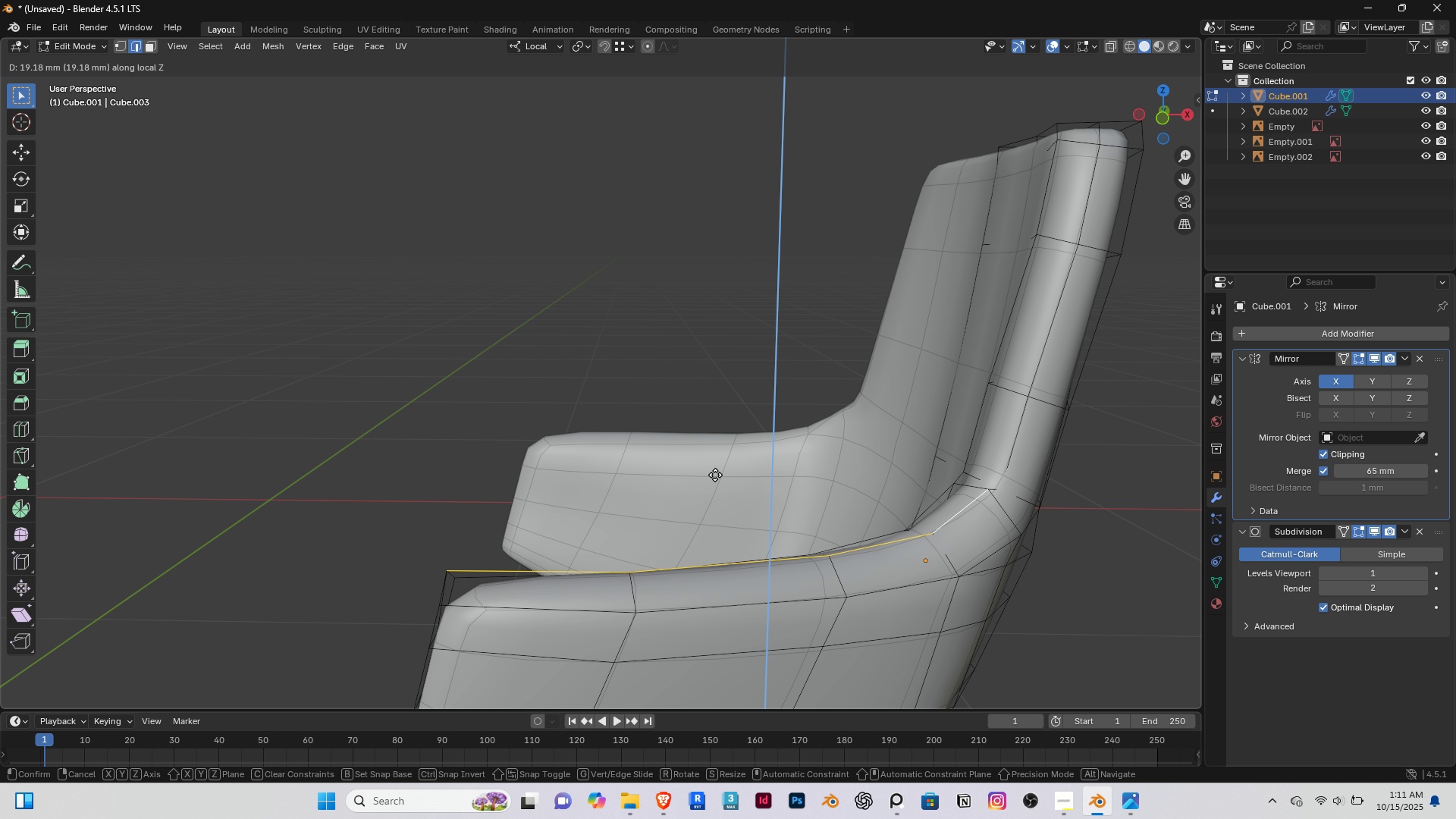 
wait(5.49)
 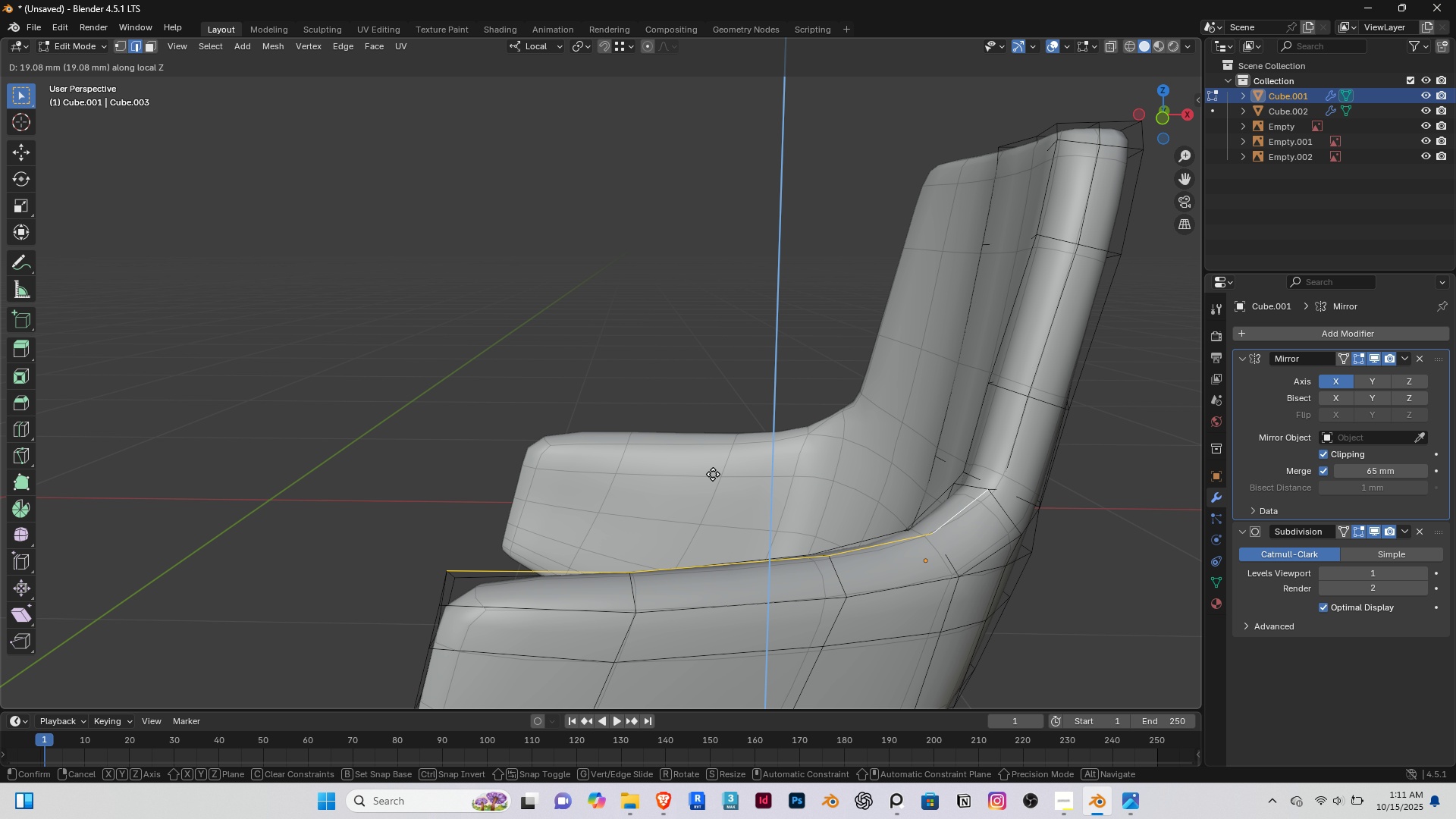 
left_click([715, 471])
 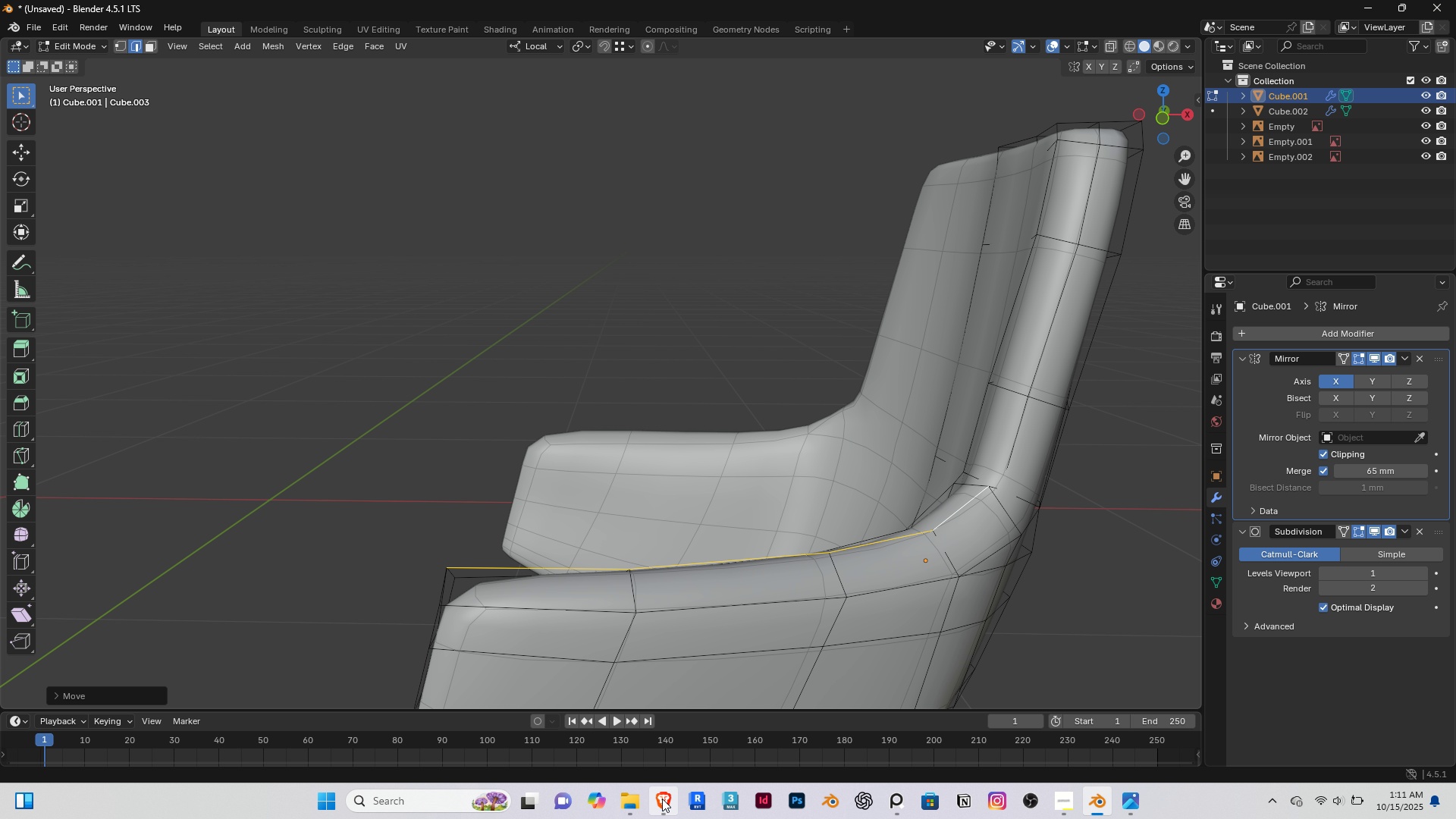 
left_click([664, 799])
 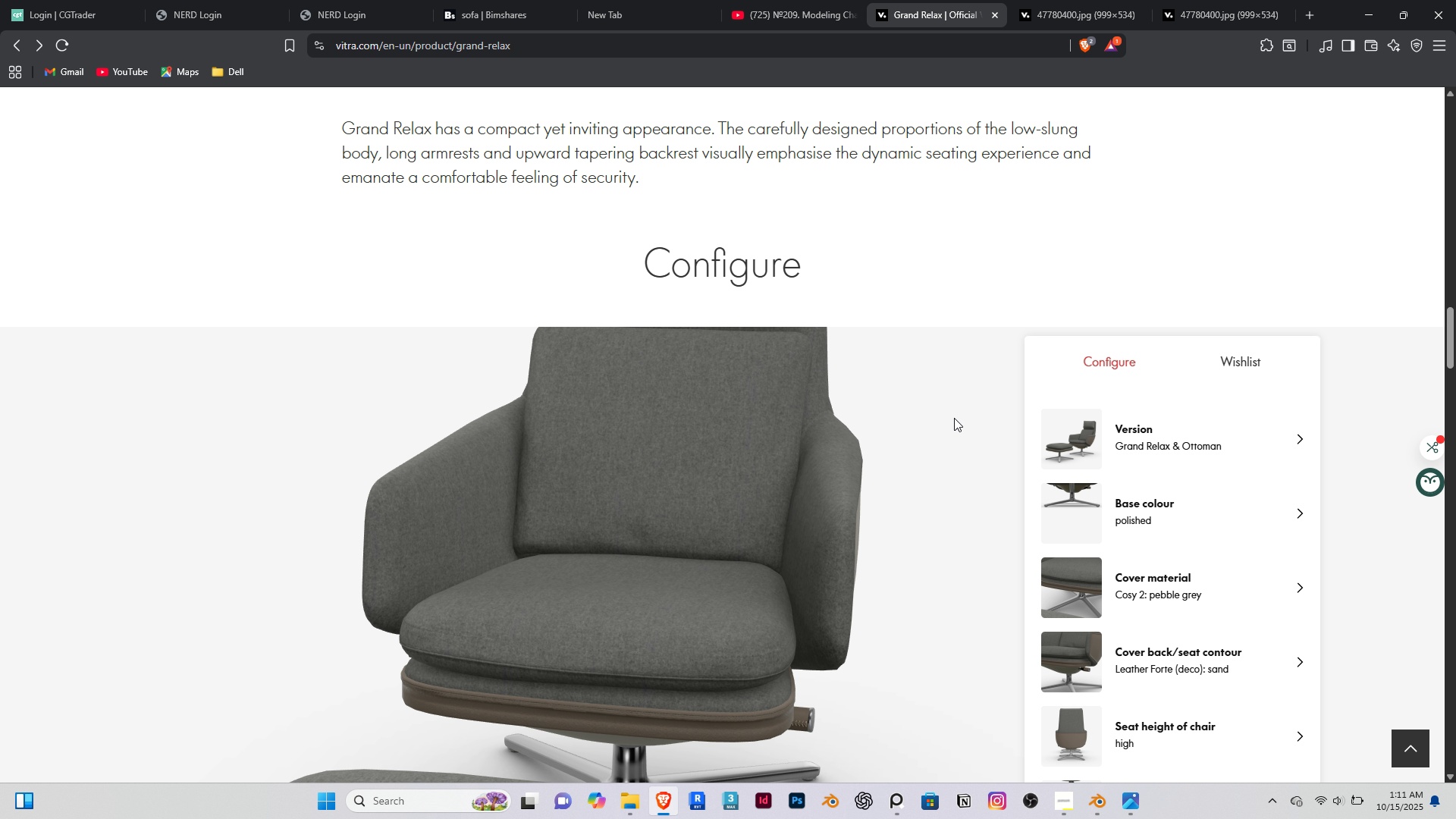 
left_click_drag(start_coordinate=[863, 466], to_coordinate=[770, 494])
 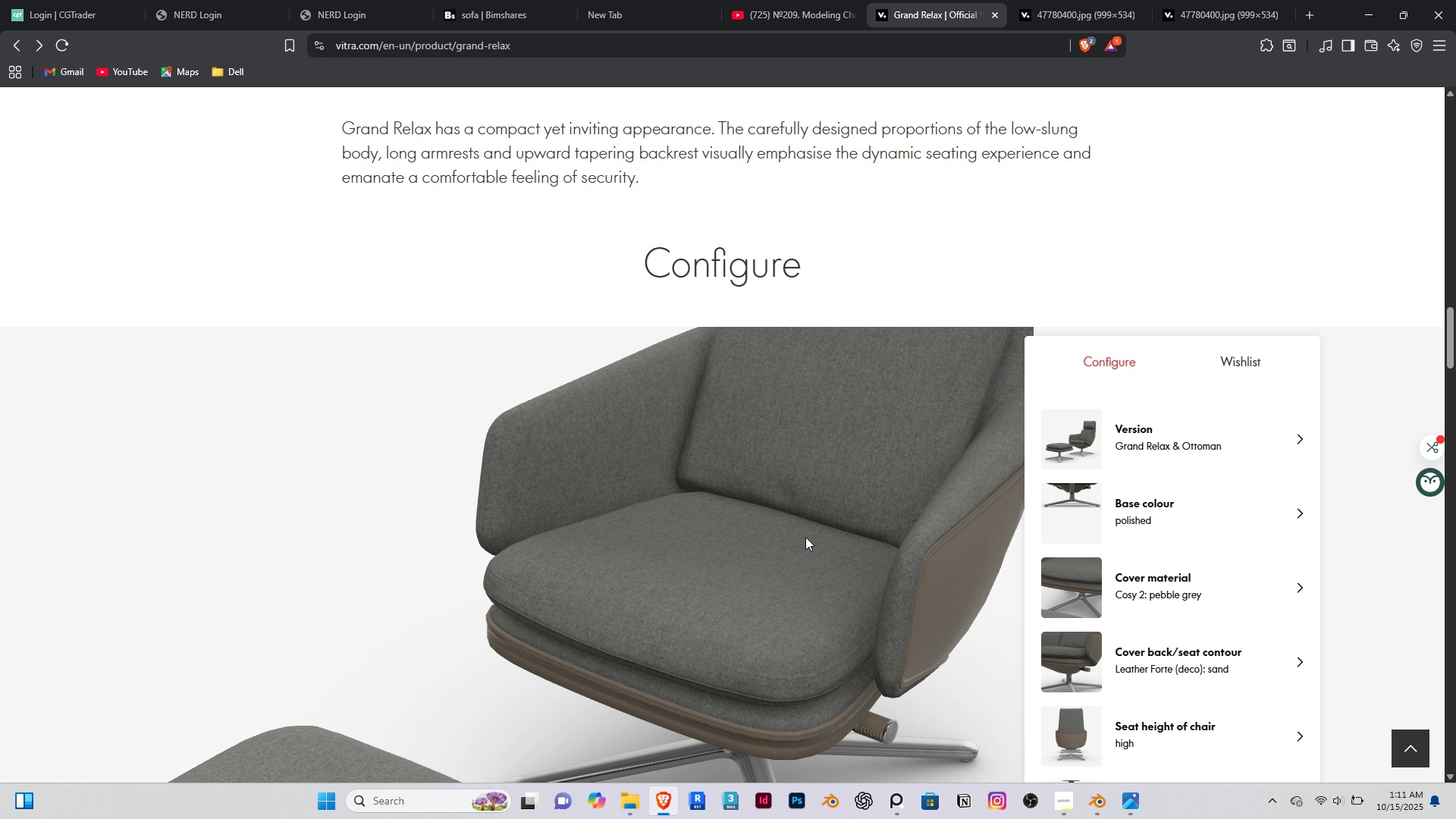 
scroll: coordinate [777, 560], scroll_direction: down, amount: 5.0
 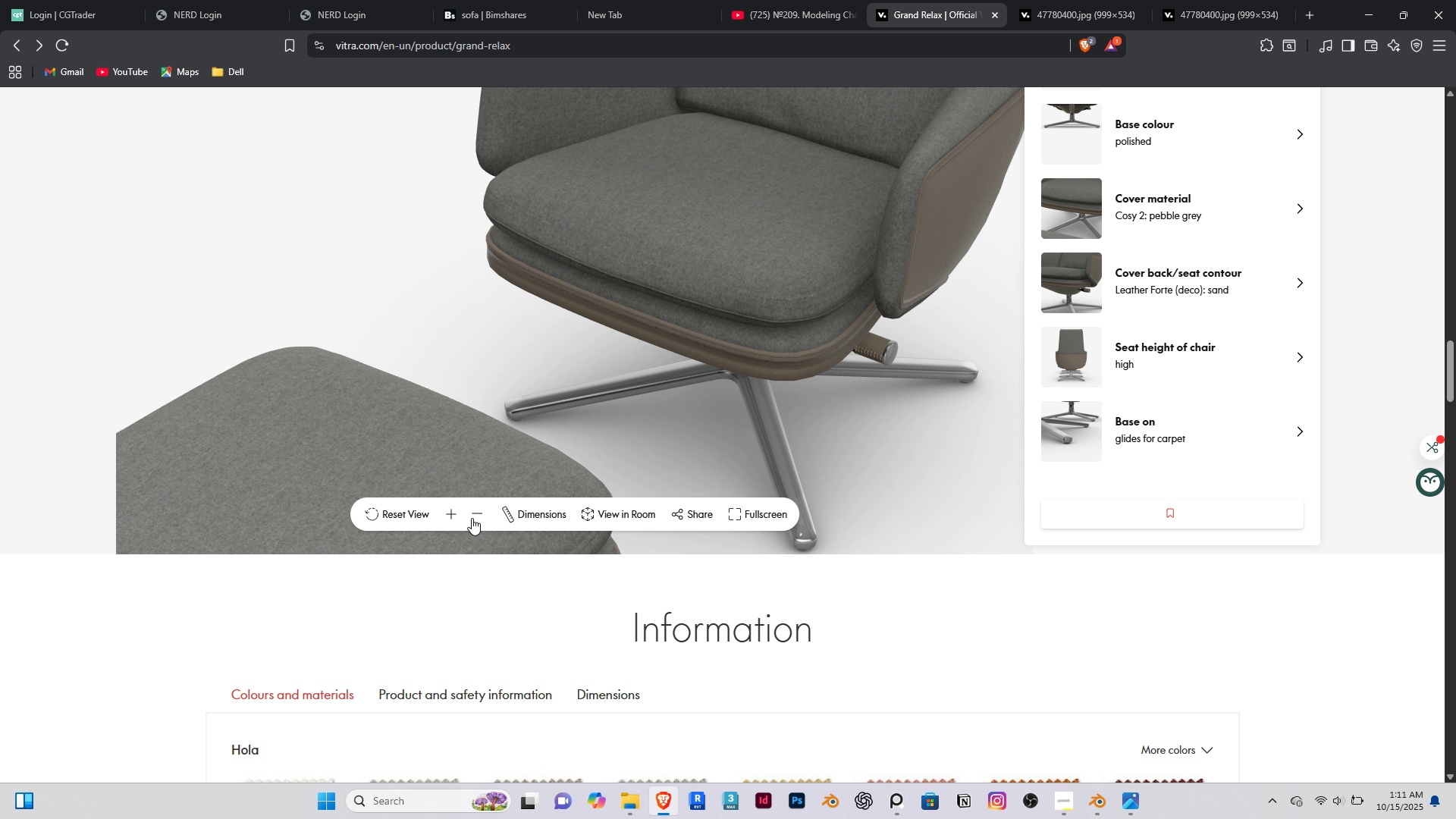 
left_click([479, 514])
 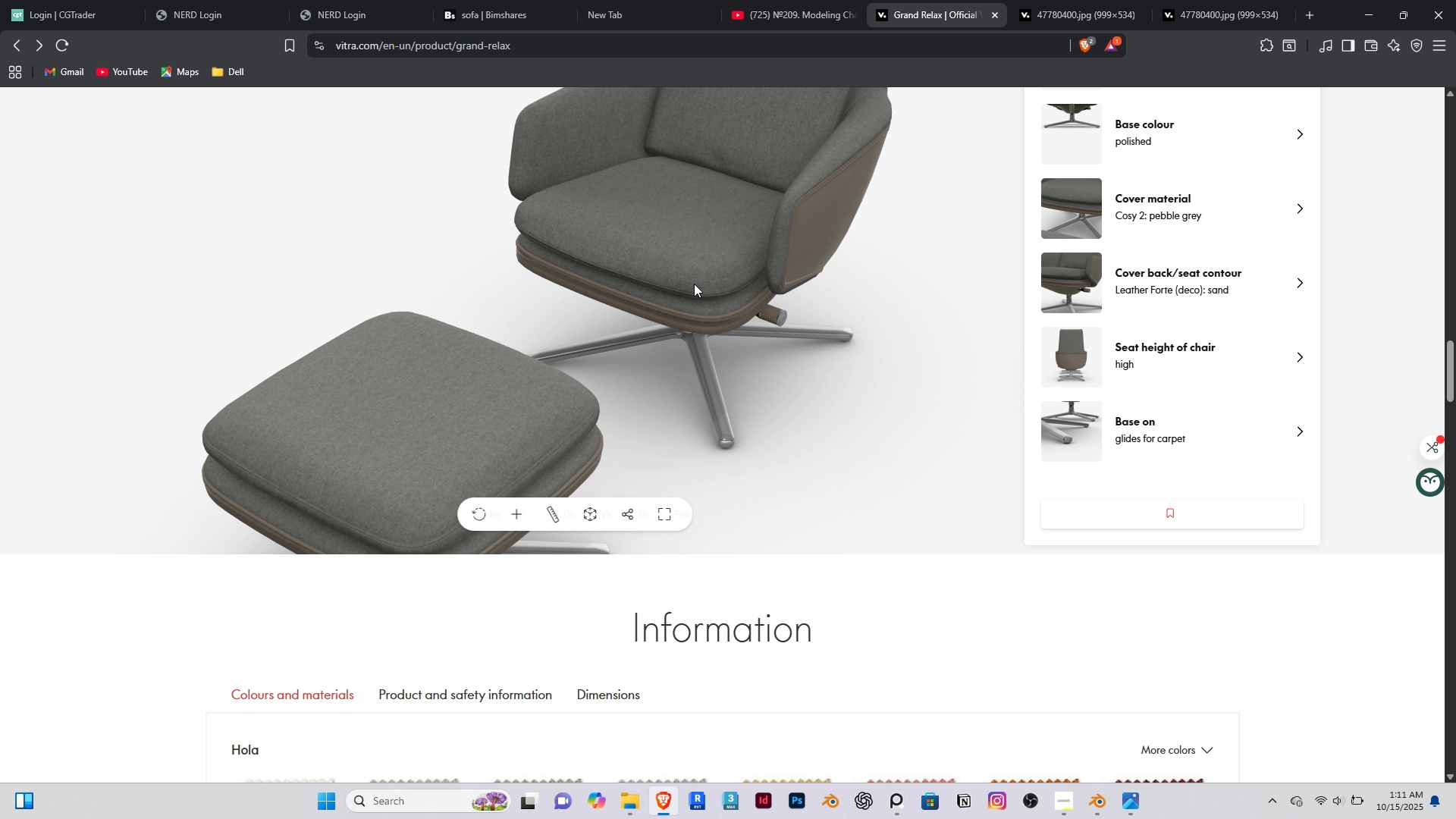 
left_click_drag(start_coordinate=[700, 276], to_coordinate=[676, 253])
 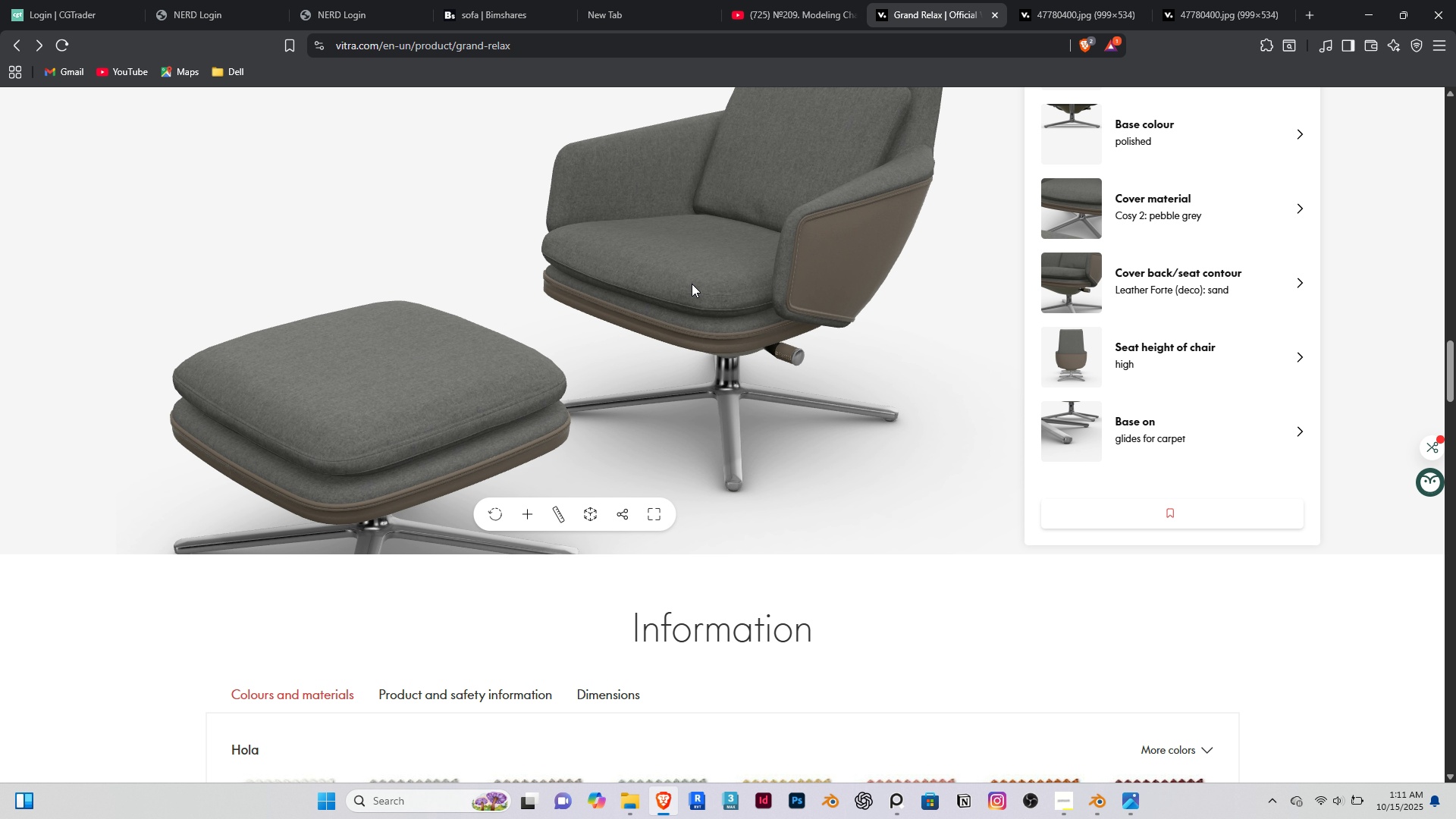 
hold_key(key=ShiftRight, duration=0.41)
left_click_drag(start_coordinate=[692, 284], to_coordinate=[682, 370])
 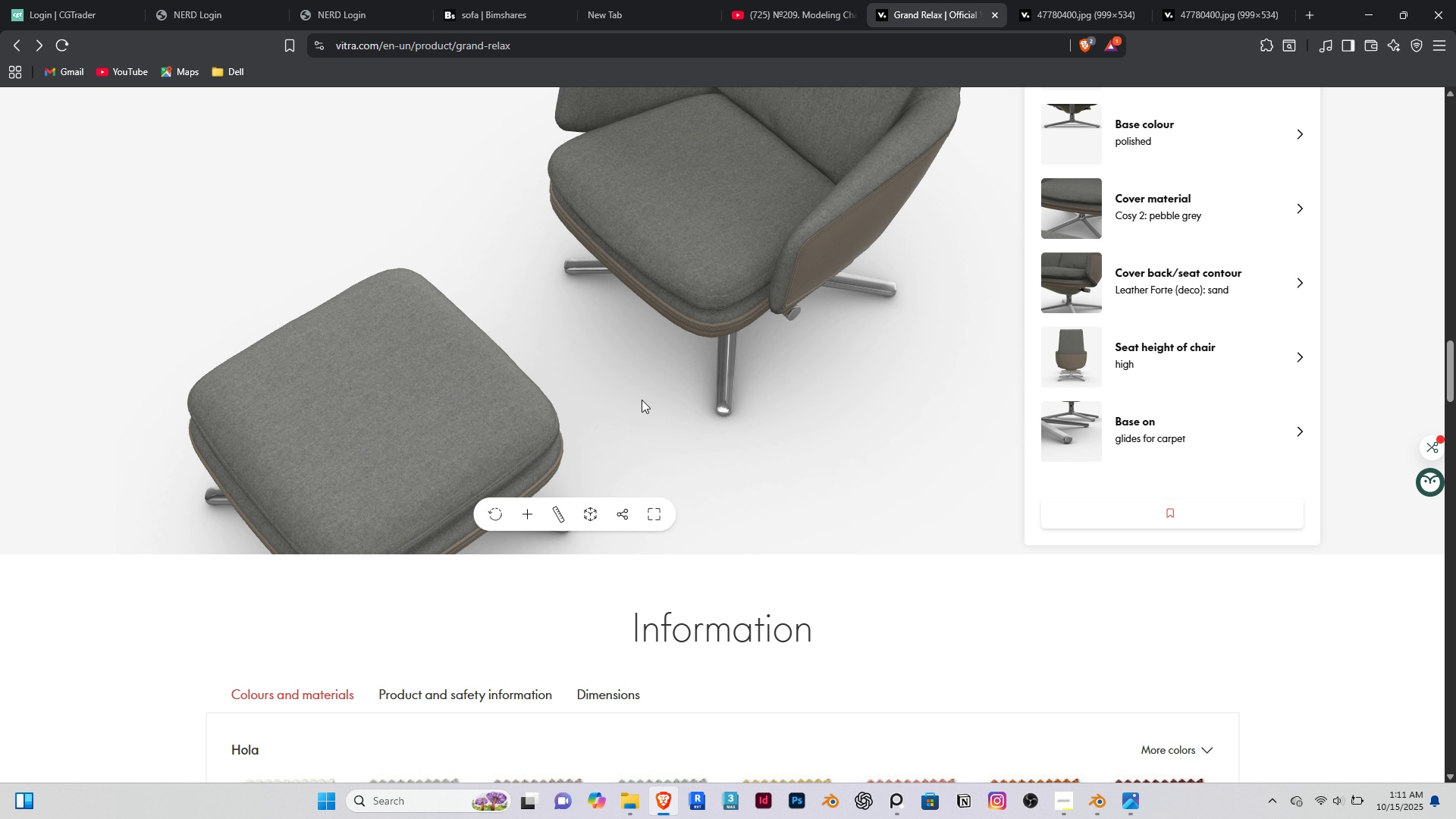 
left_click_drag(start_coordinate=[642, 400], to_coordinate=[667, 327])
 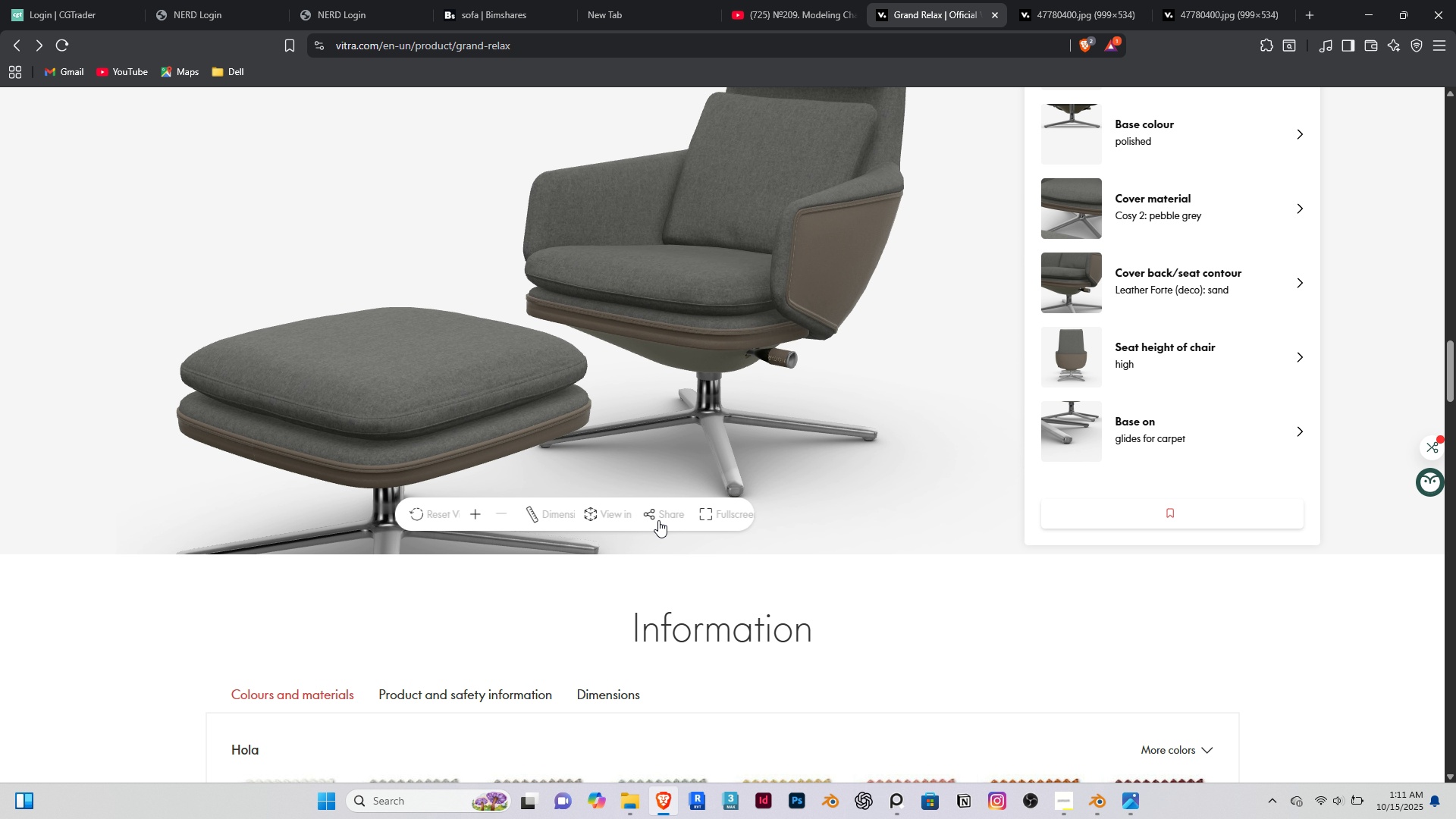 
left_click([658, 520])
 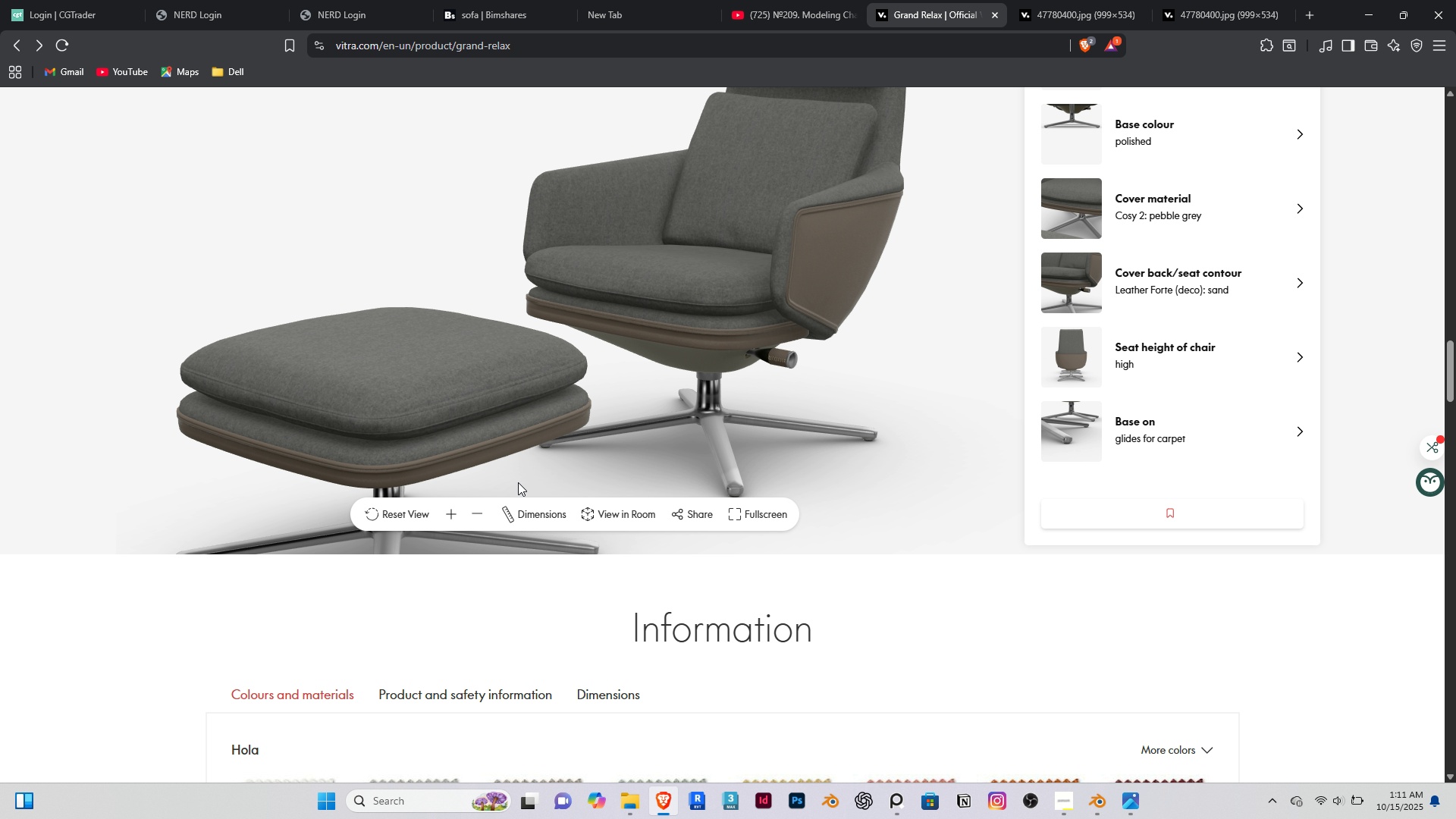 
left_click_drag(start_coordinate=[685, 334], to_coordinate=[404, 383])
 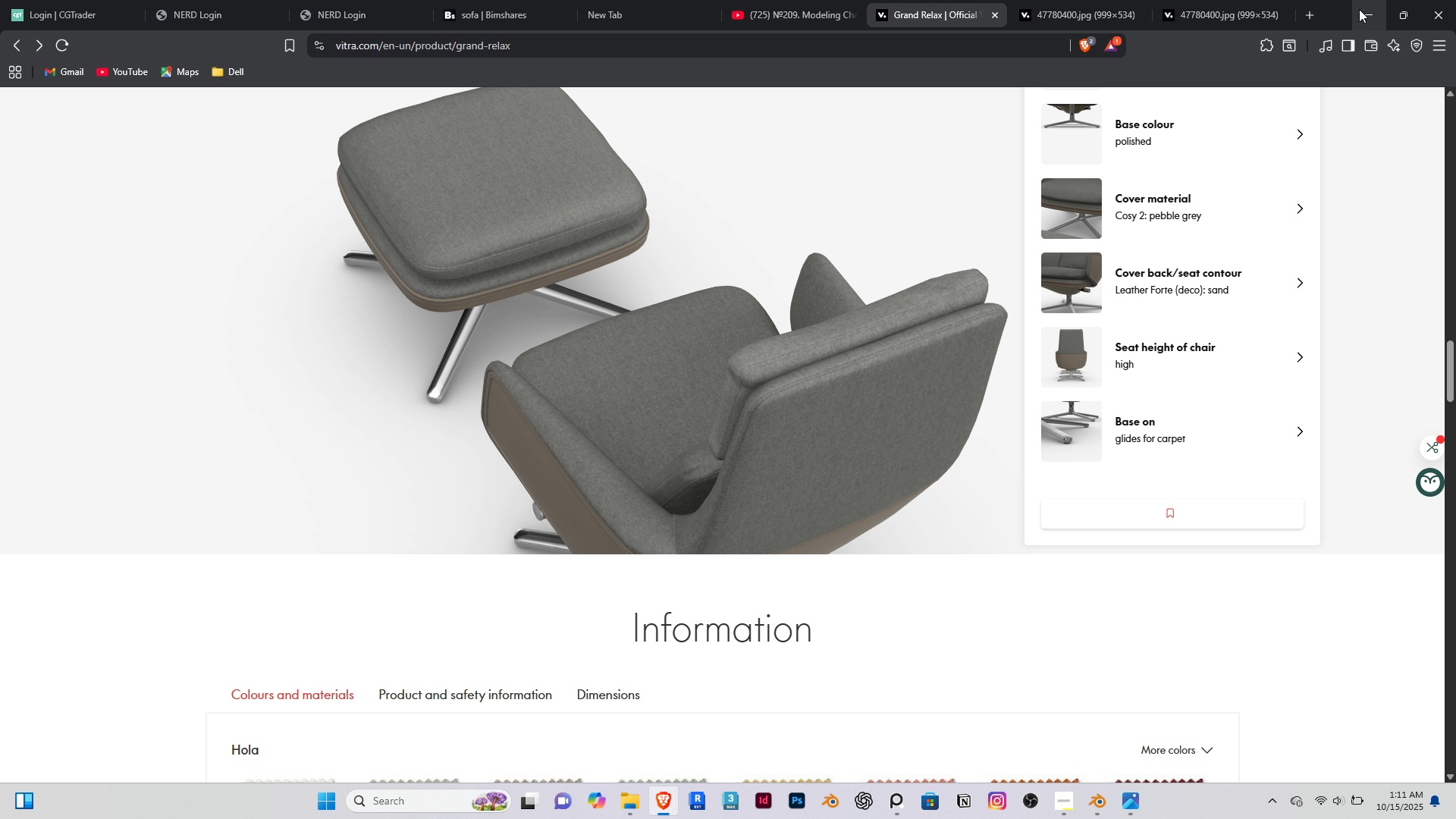 
left_click([1359, 9])
 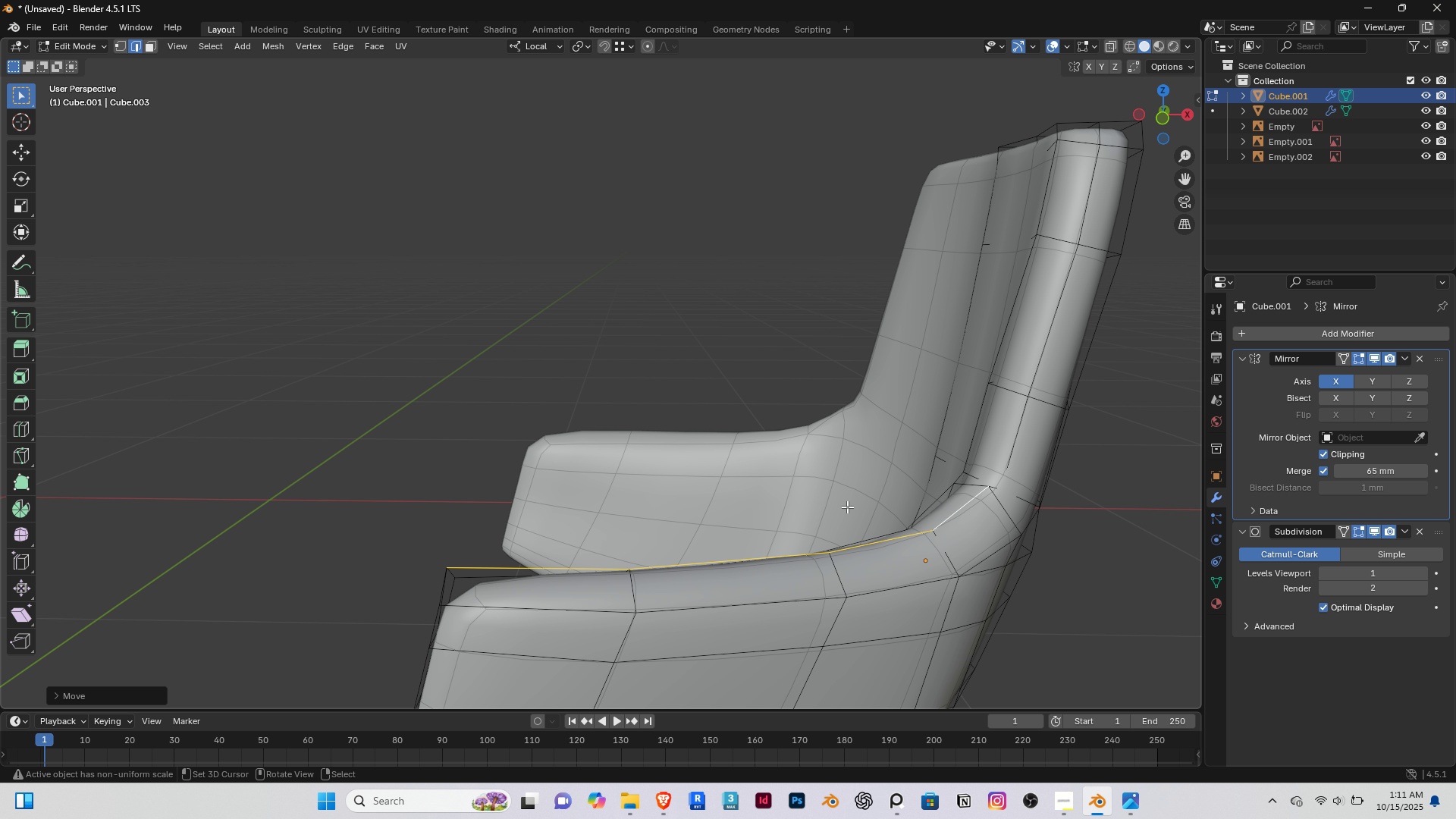 
left_click_drag(start_coordinate=[808, 543], to_coordinate=[832, 548])
 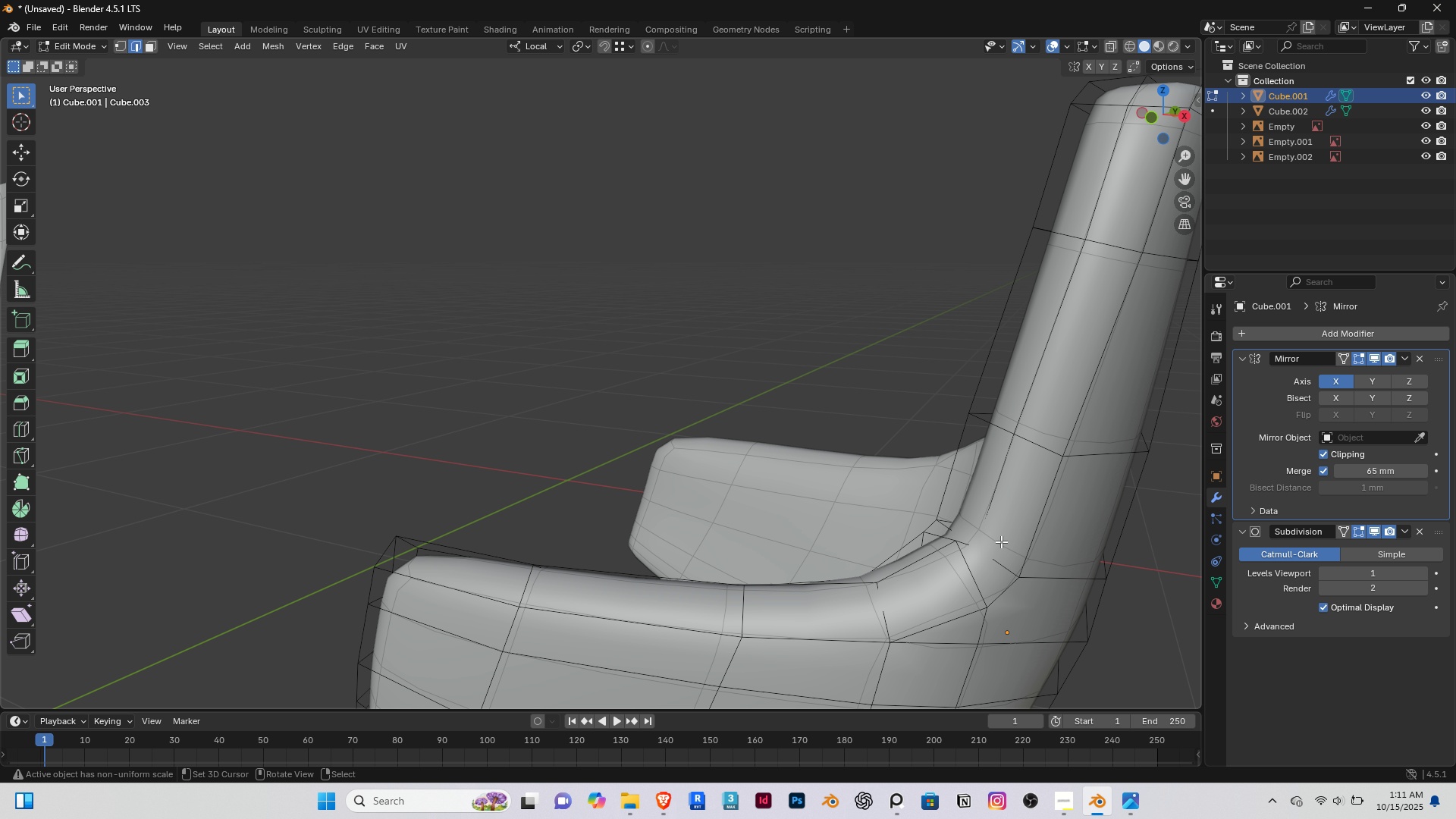 
wait(6.94)
 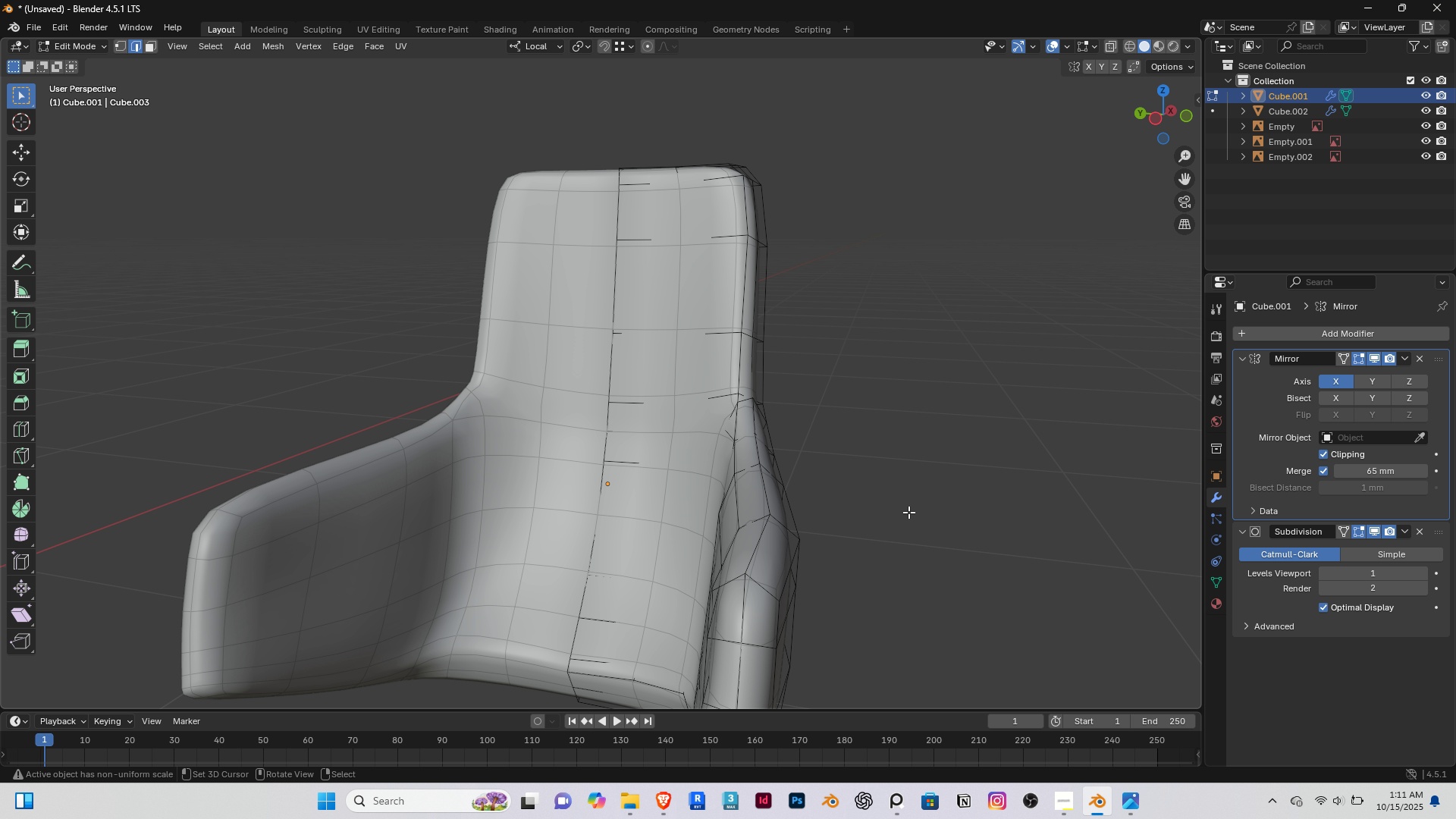 
left_click([1370, 529])
 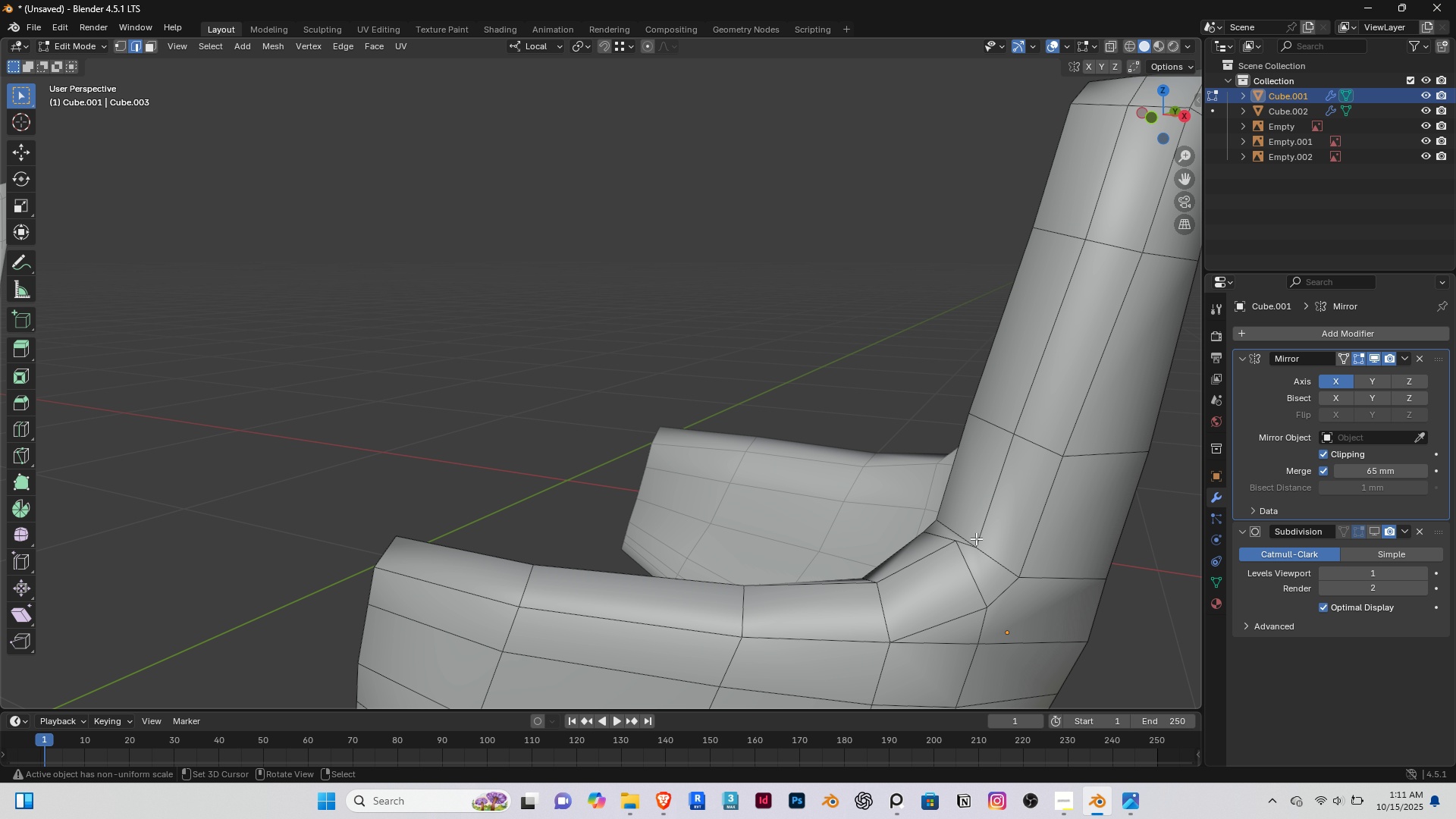 
right_click([976, 538])
 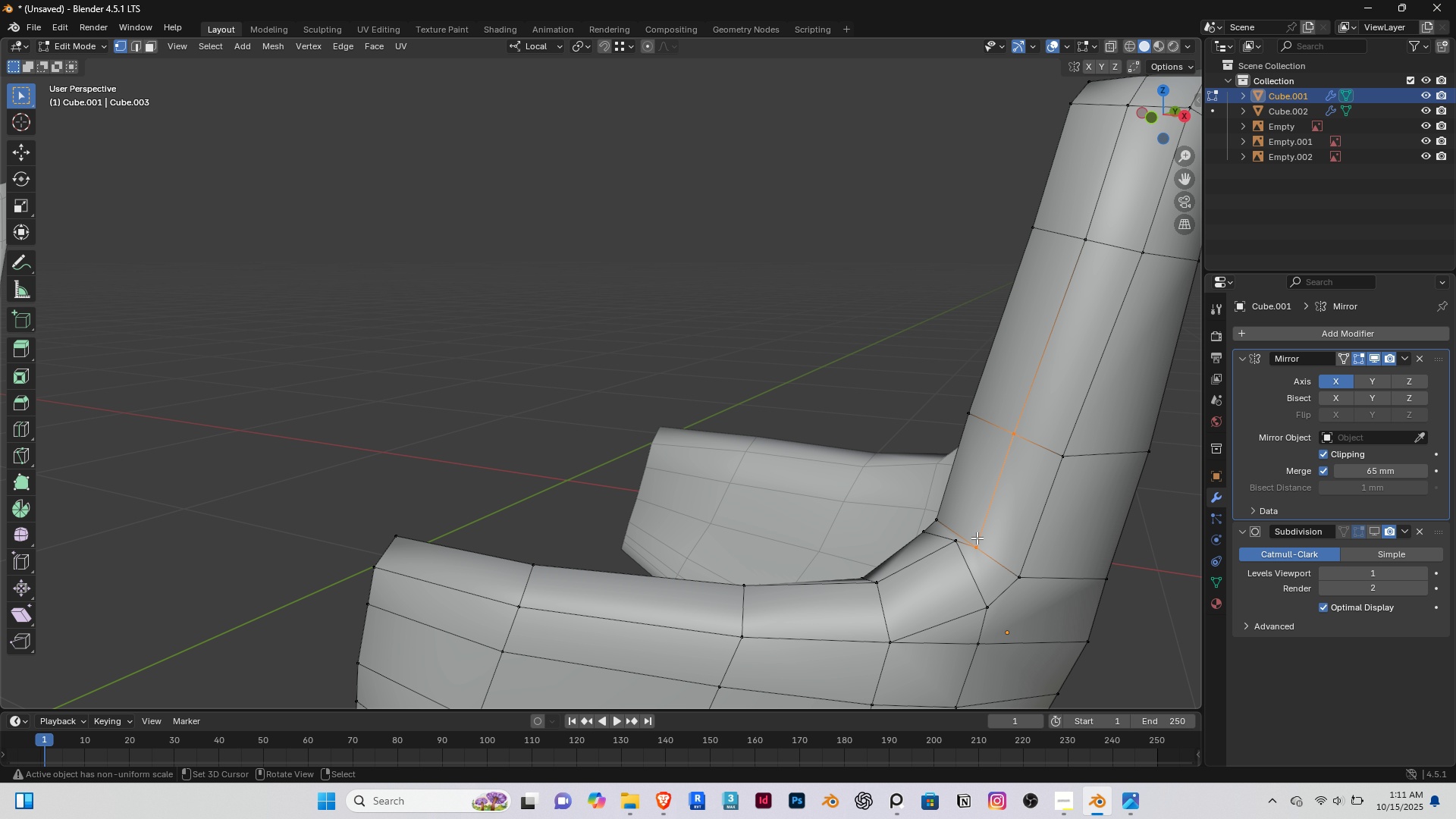 
key(1)
 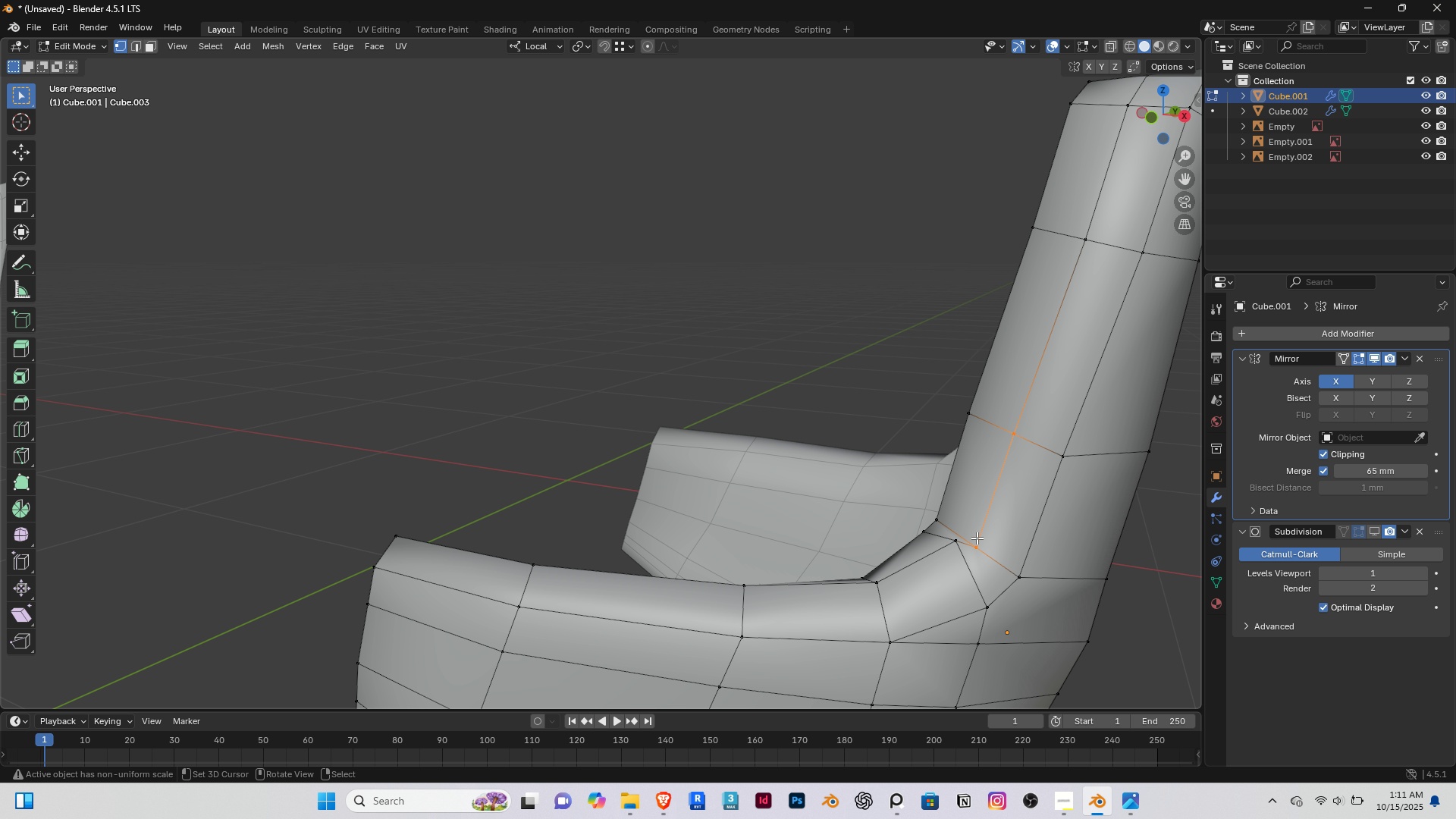 
right_click([977, 538])
 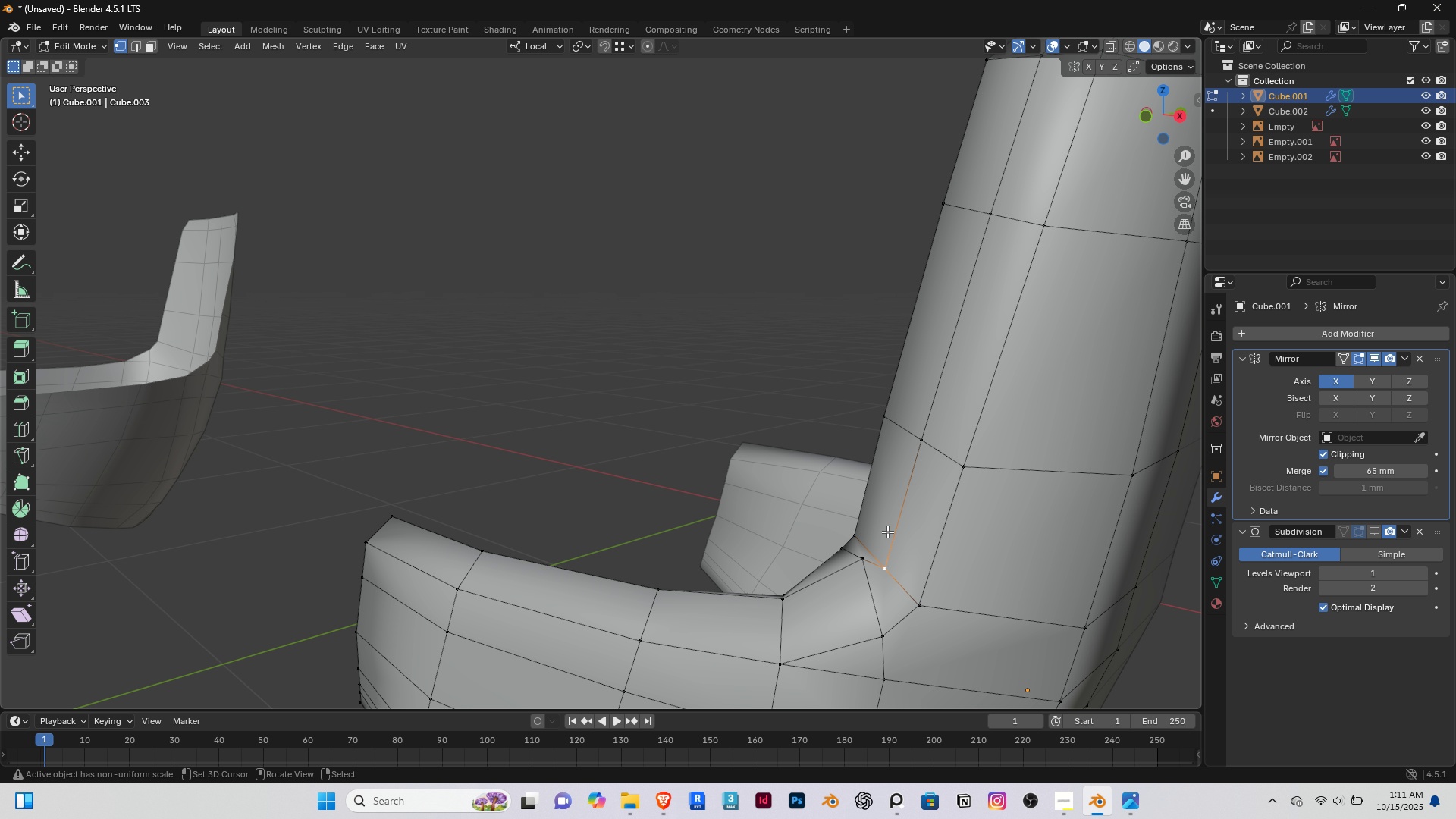 
type(gg)
 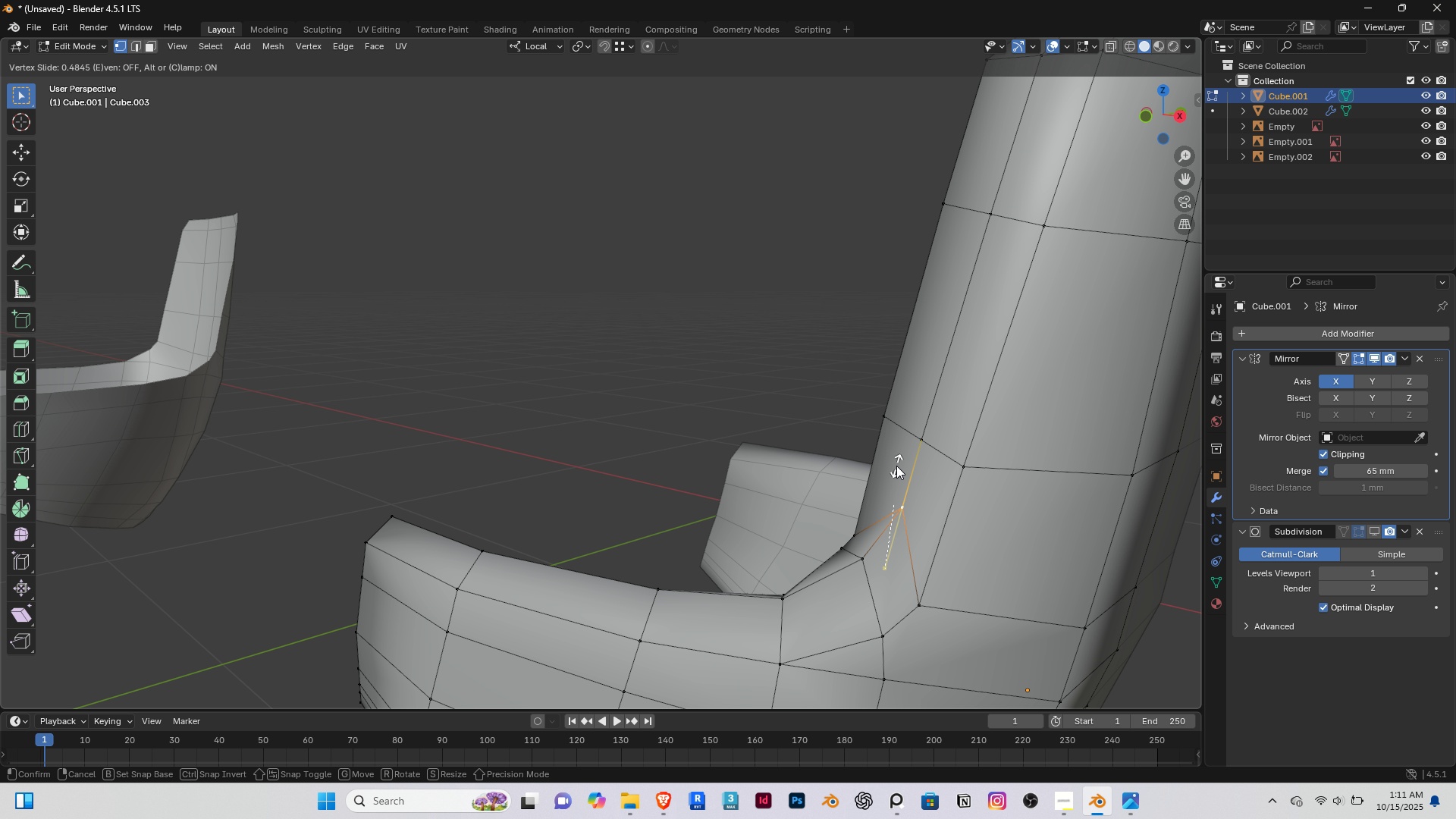 
left_click([898, 460])
 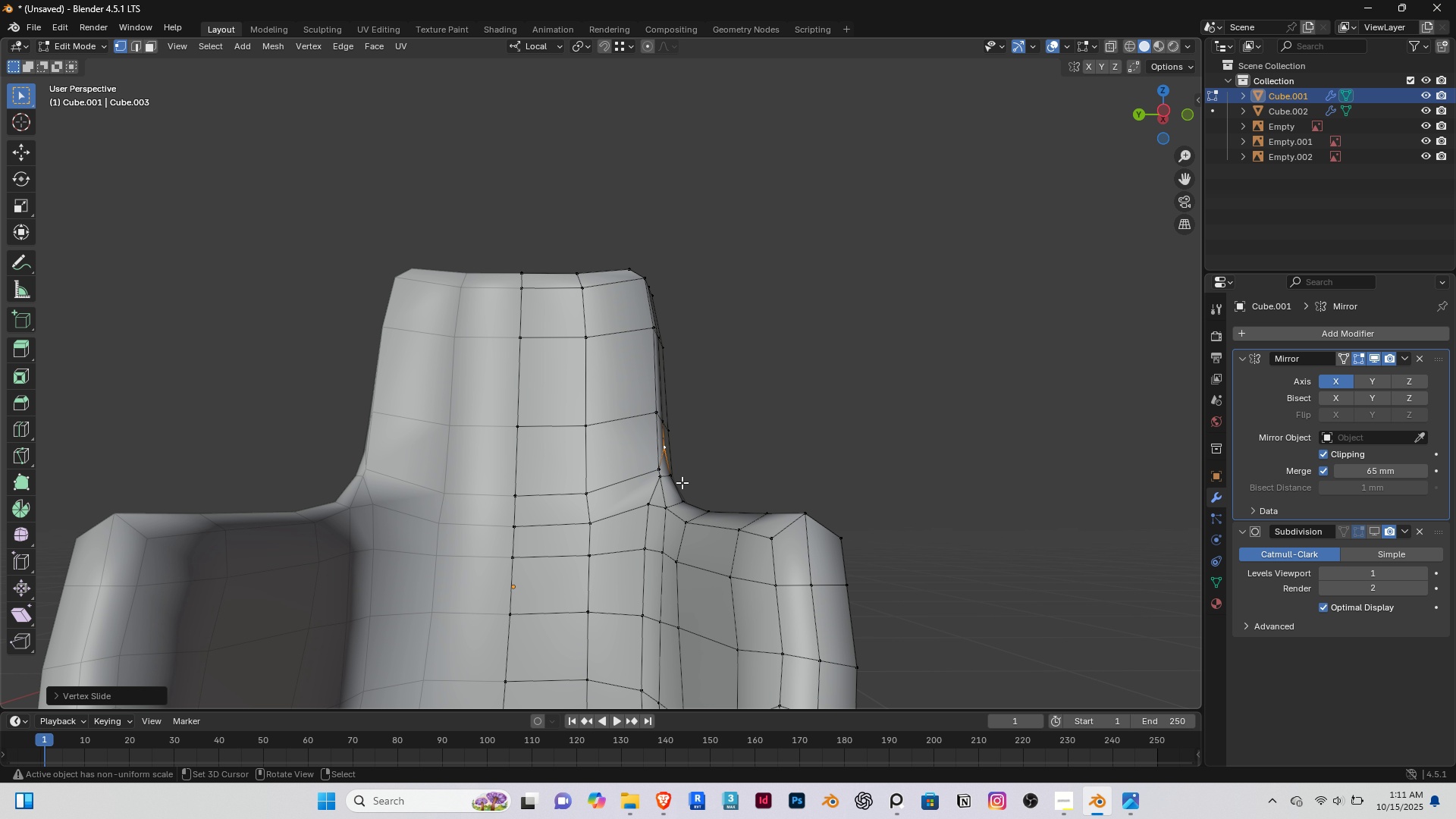 
right_click([657, 469])
 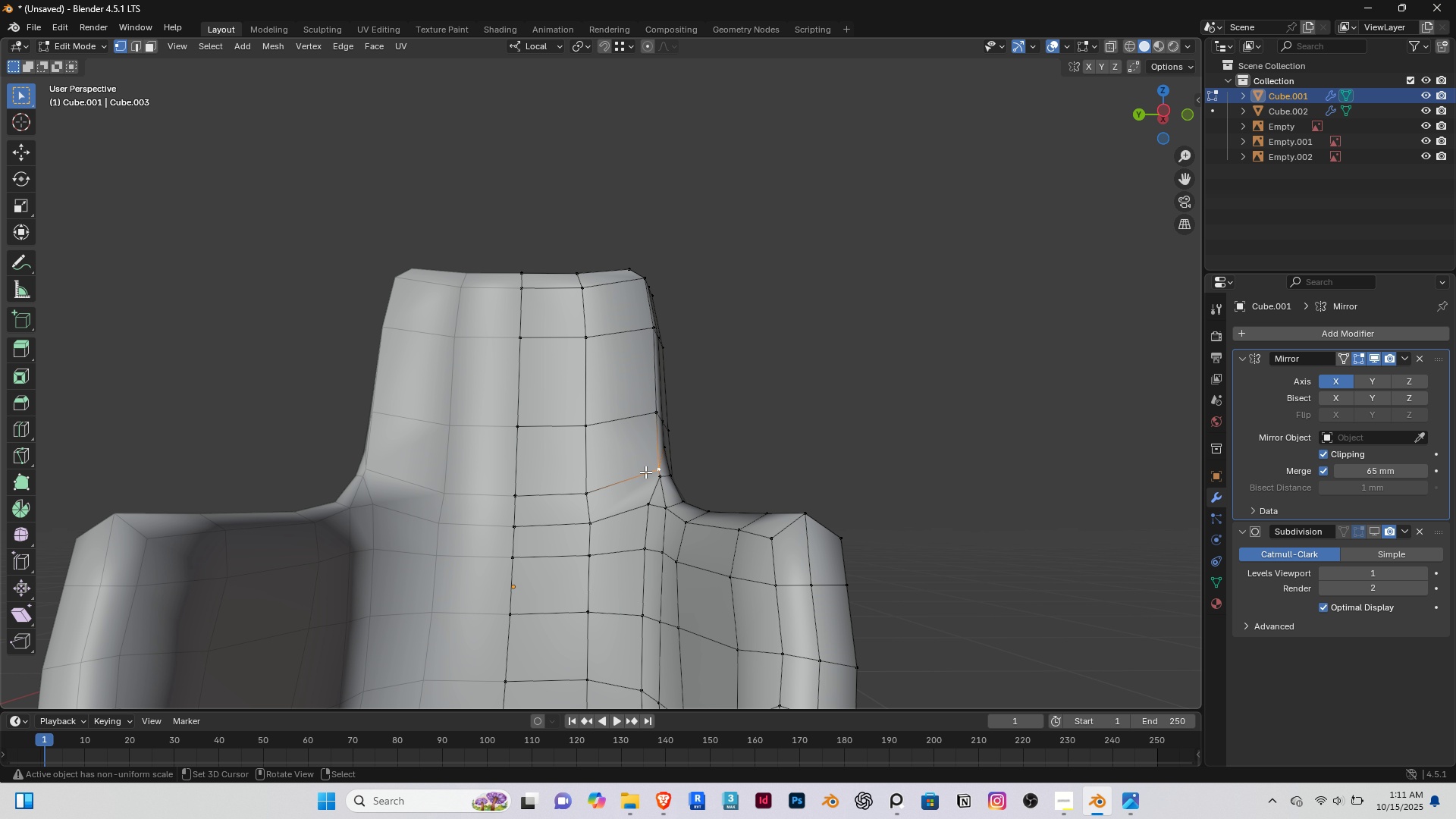 
scroll: coordinate [645, 472], scroll_direction: up, amount: 3.0
 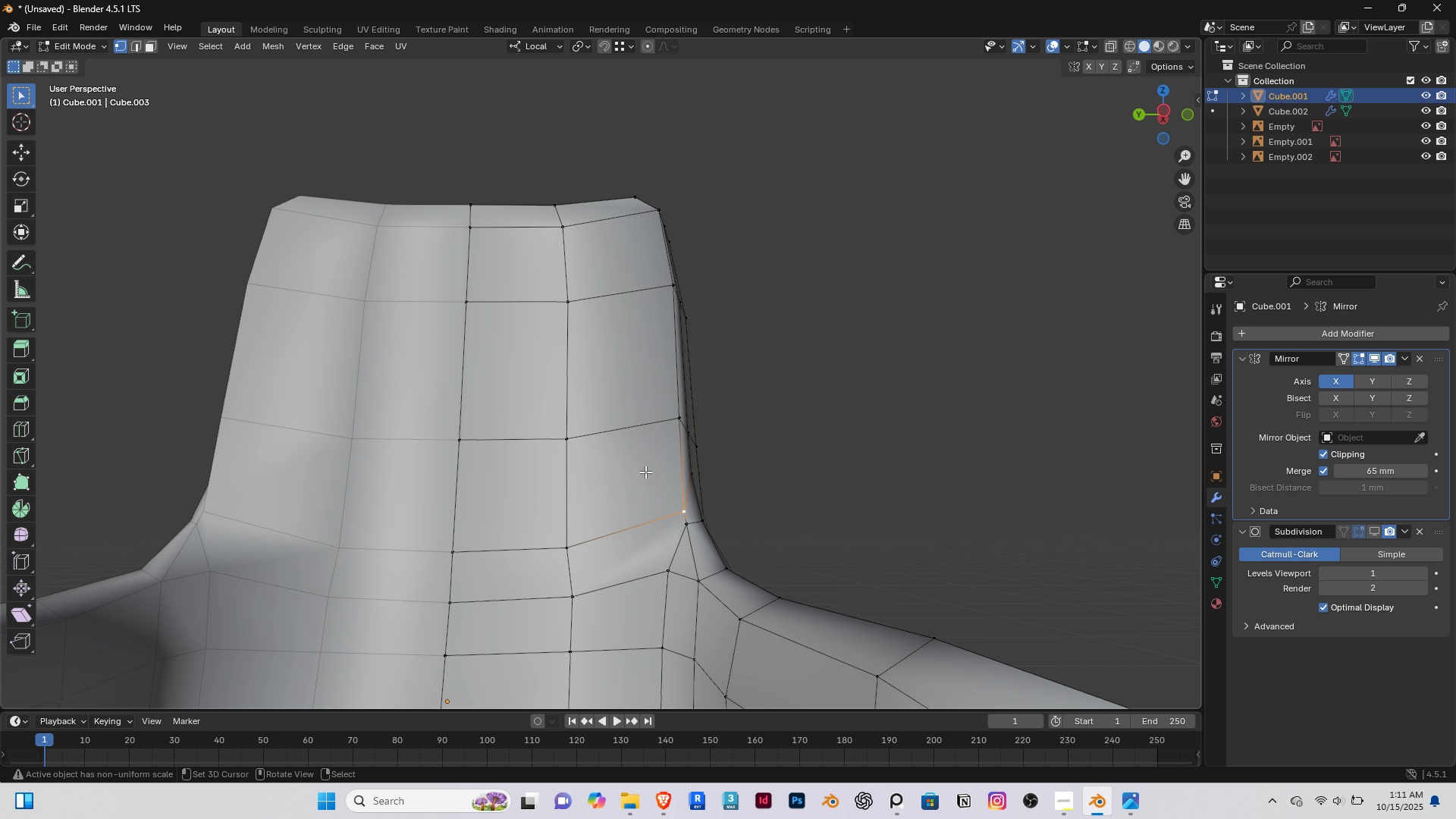 
type([Delete]gg)
 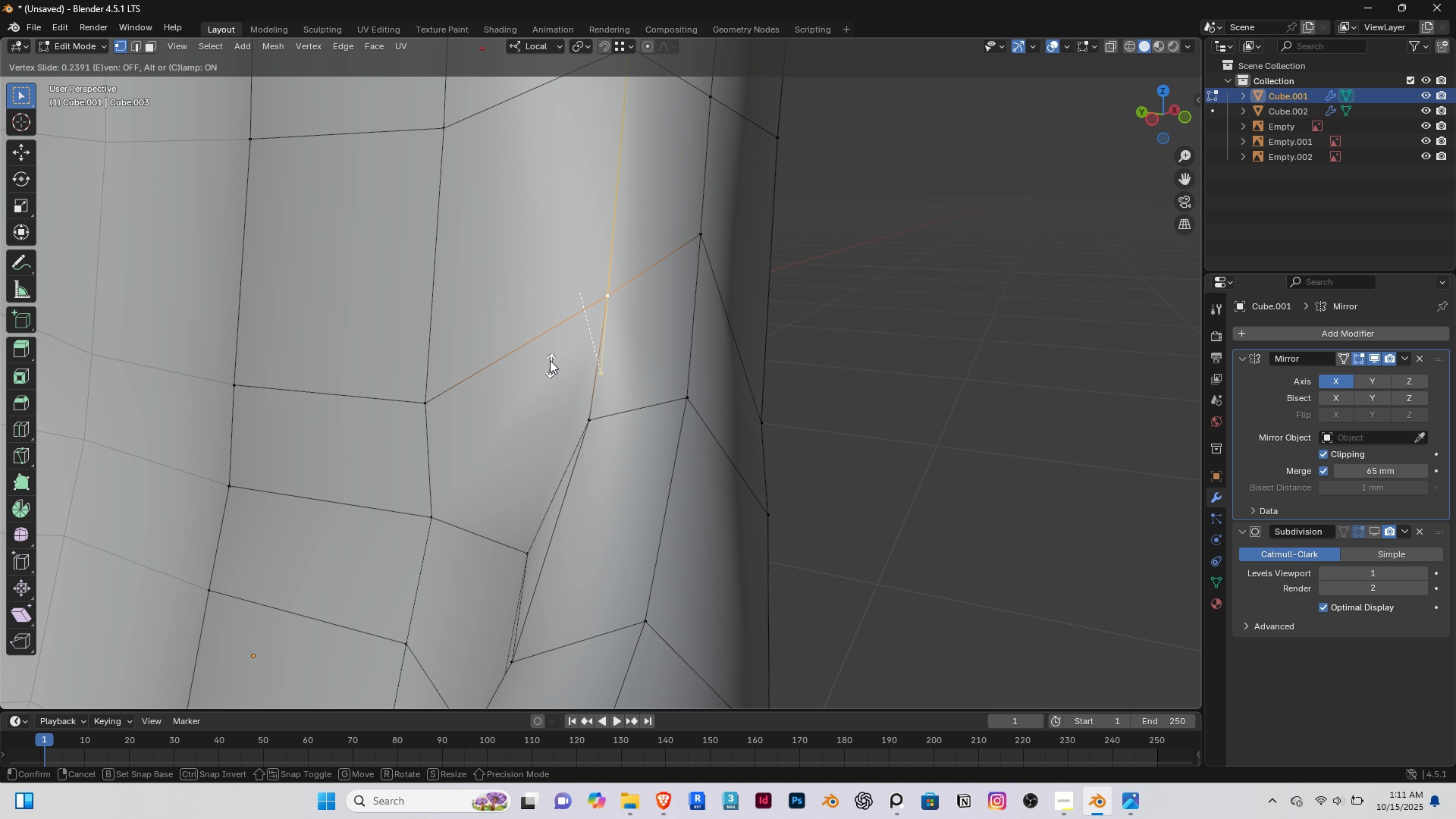 
scroll: coordinate [634, 469], scroll_direction: down, amount: 15.0
 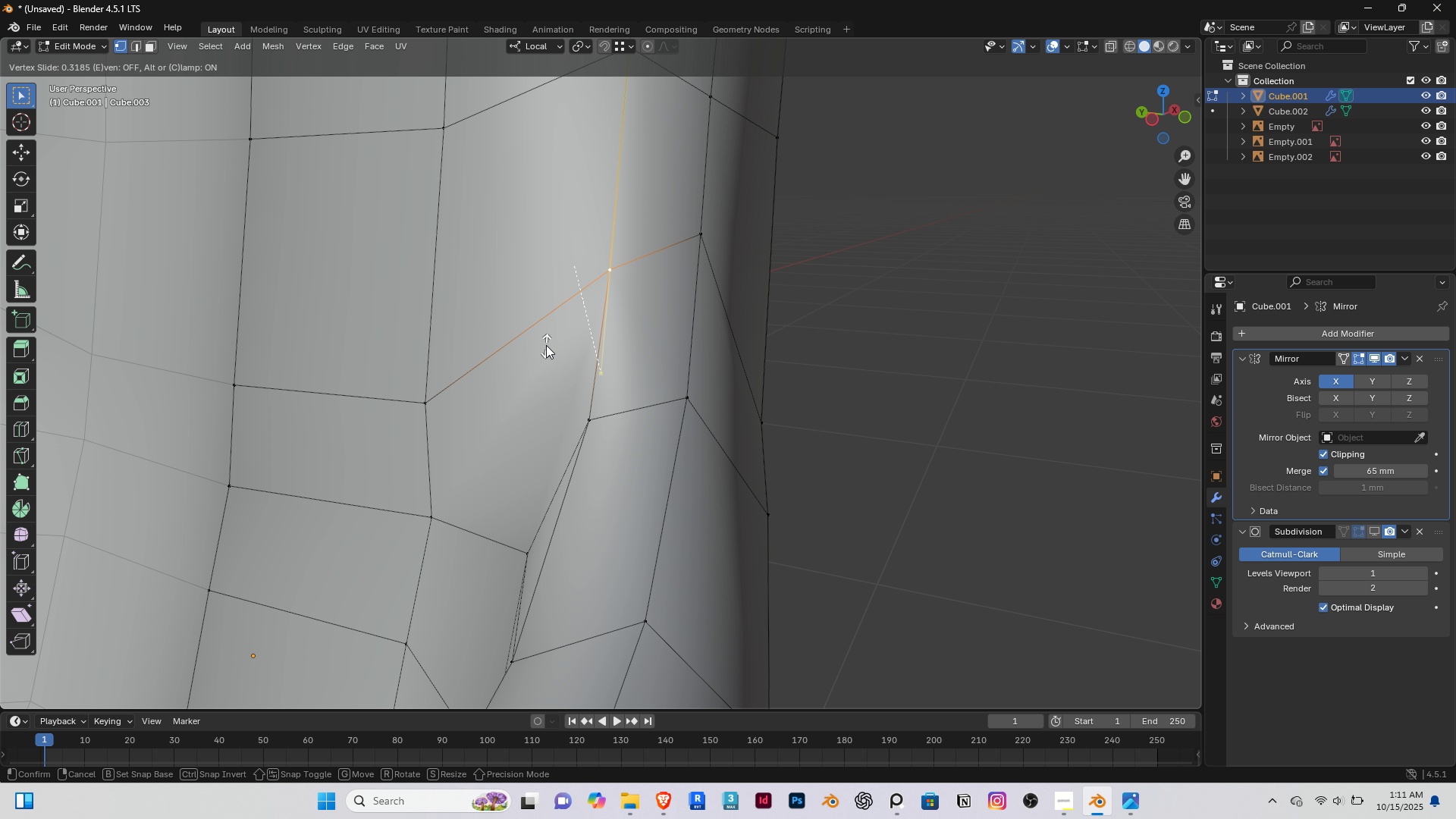 
left_click([542, 350])
 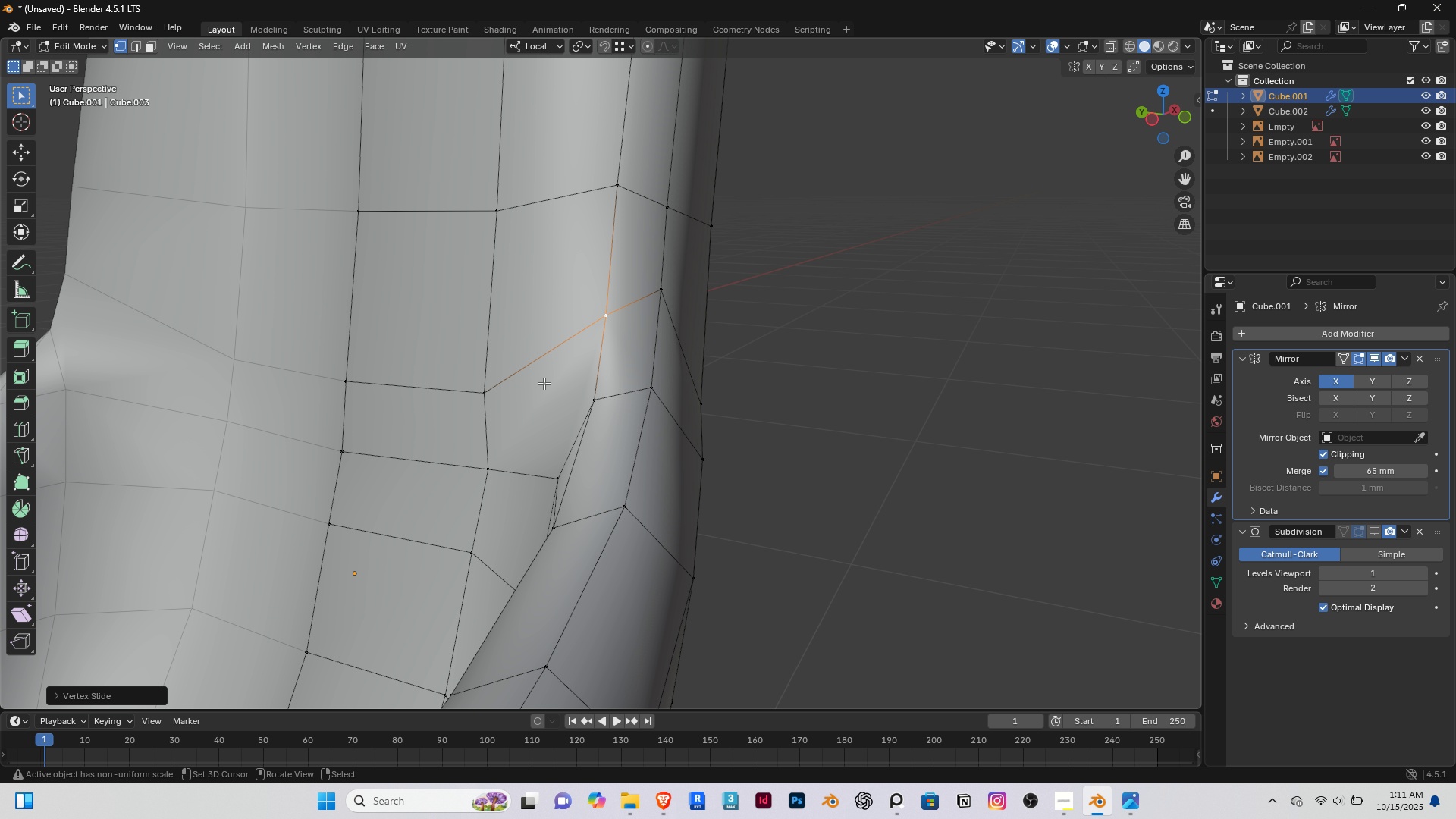 
scroll: coordinate [567, 376], scroll_direction: down, amount: 6.0
 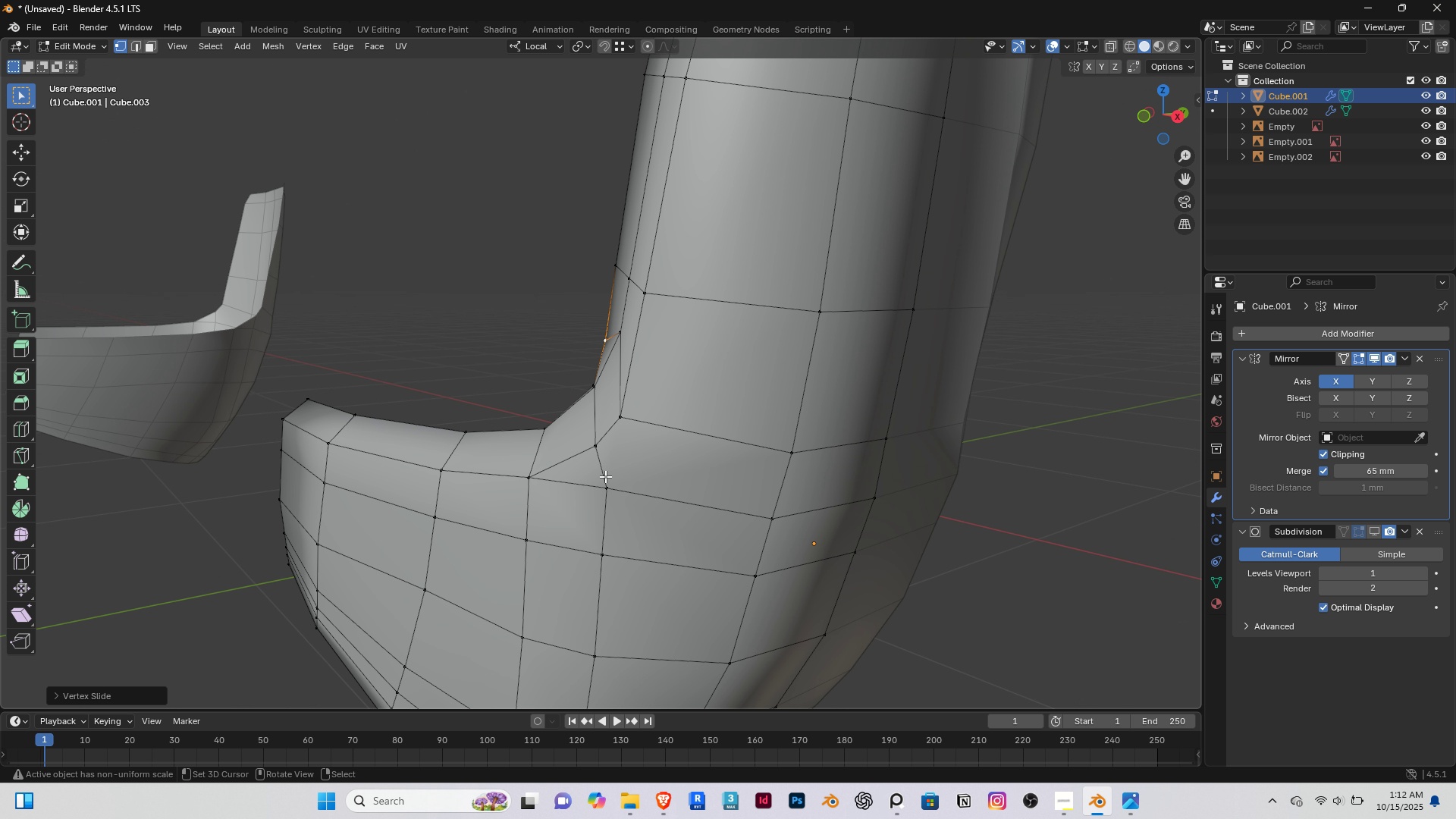 
right_click([598, 456])
 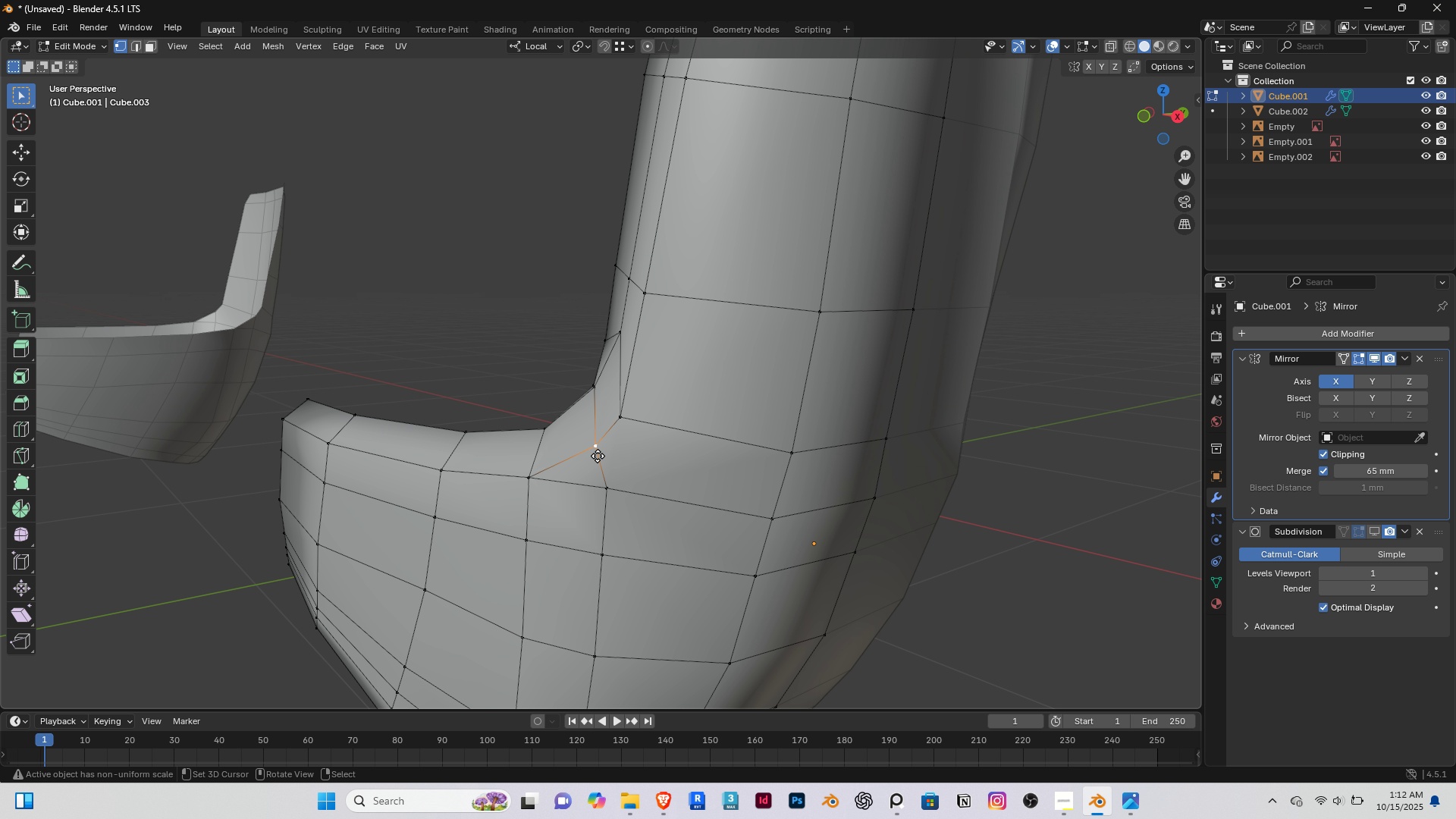 
type(gg)
 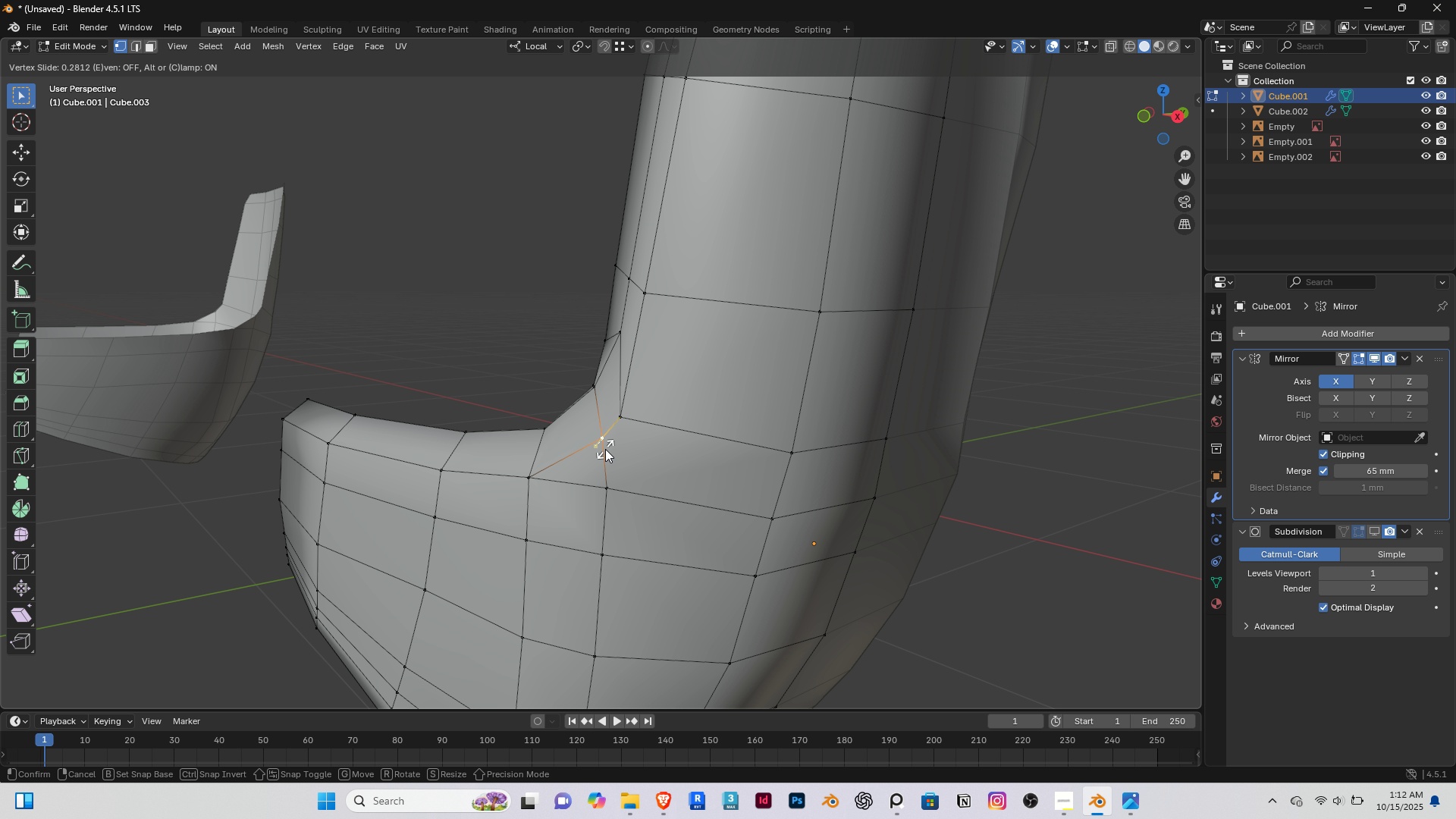 
left_click([605, 449])
 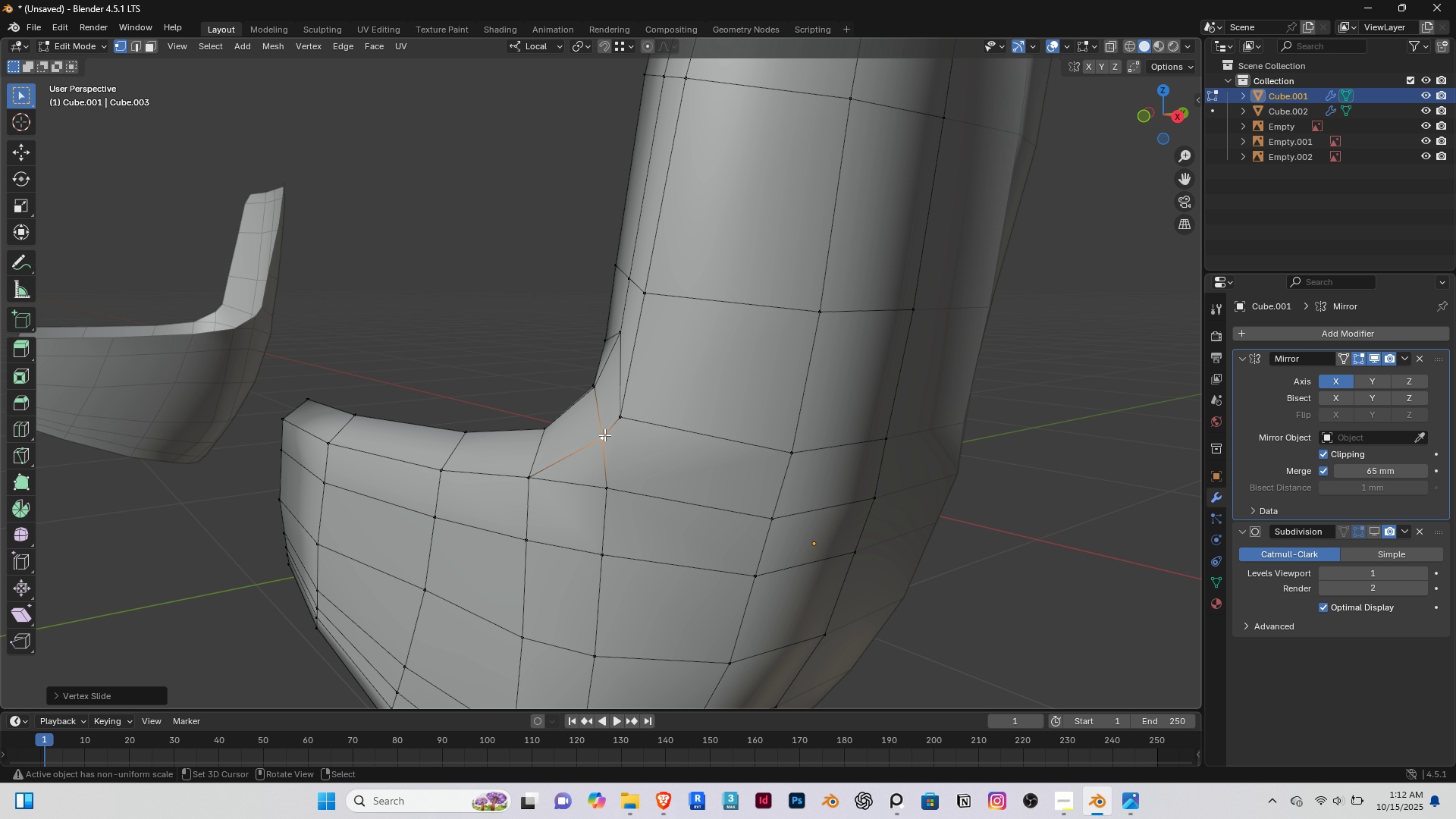 
scroll: coordinate [604, 435], scroll_direction: down, amount: 4.0
 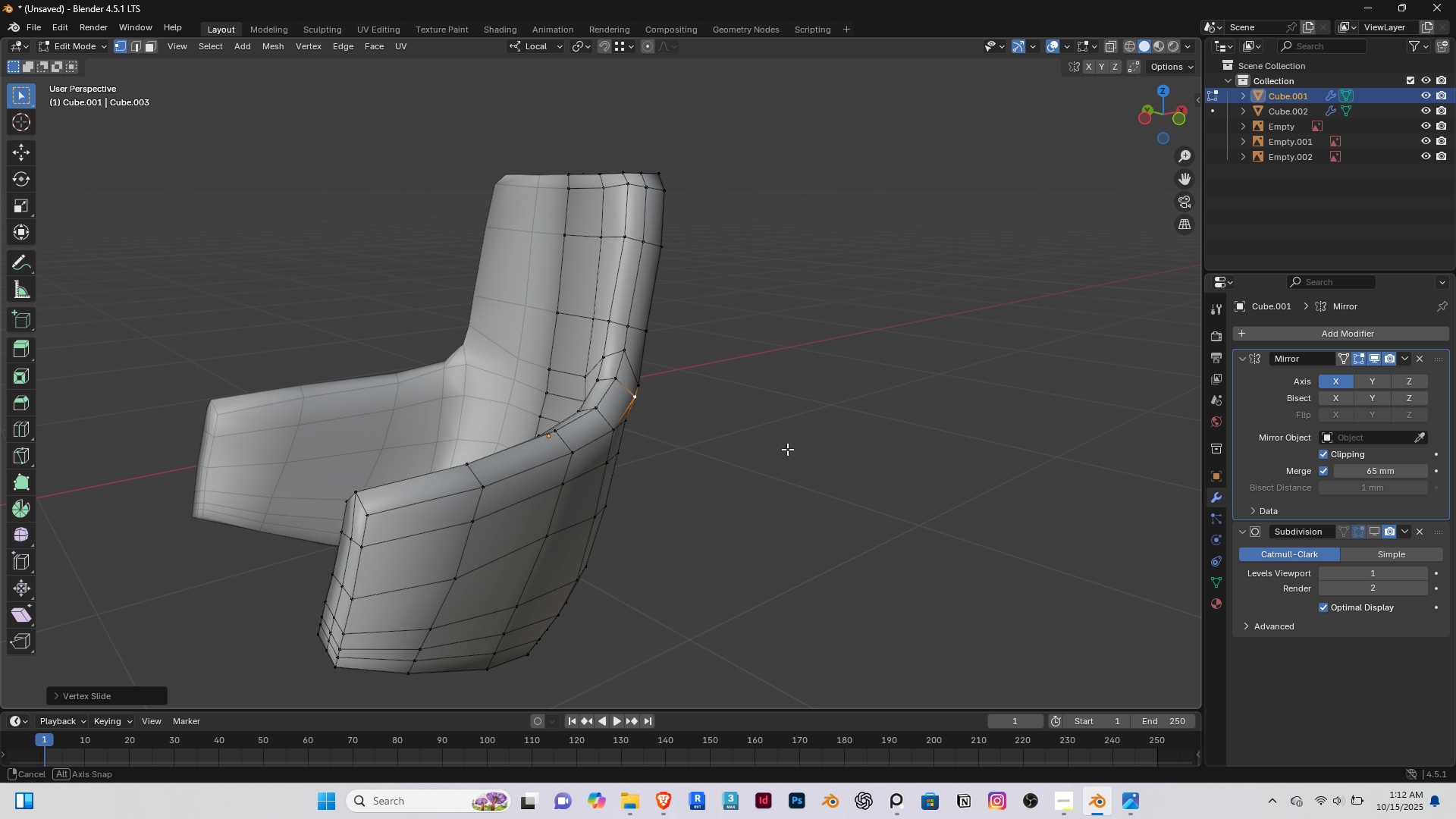 
hold_key(key=ShiftRight, duration=0.4)
 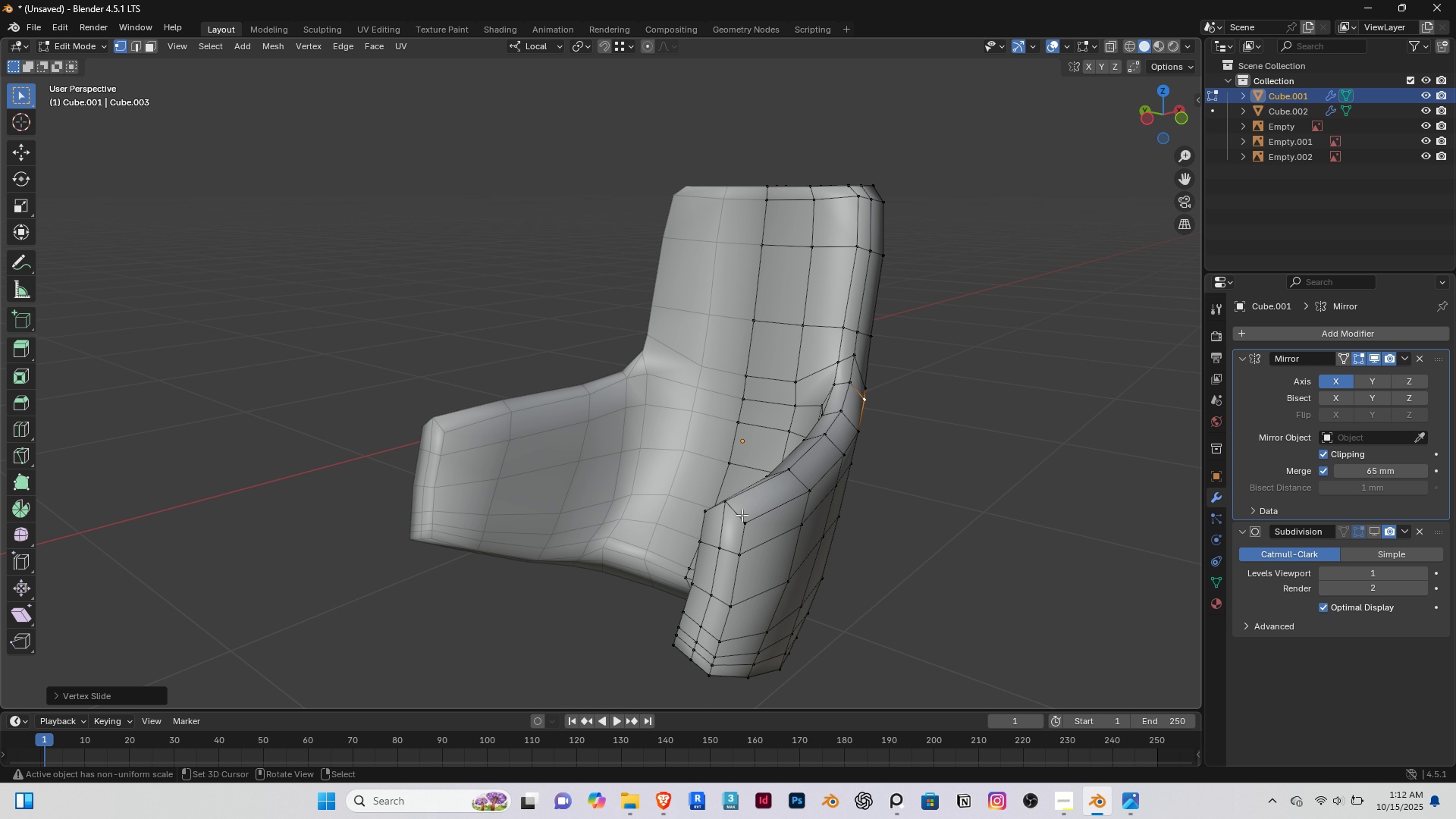 
scroll: coordinate [724, 567], scroll_direction: up, amount: 3.0
 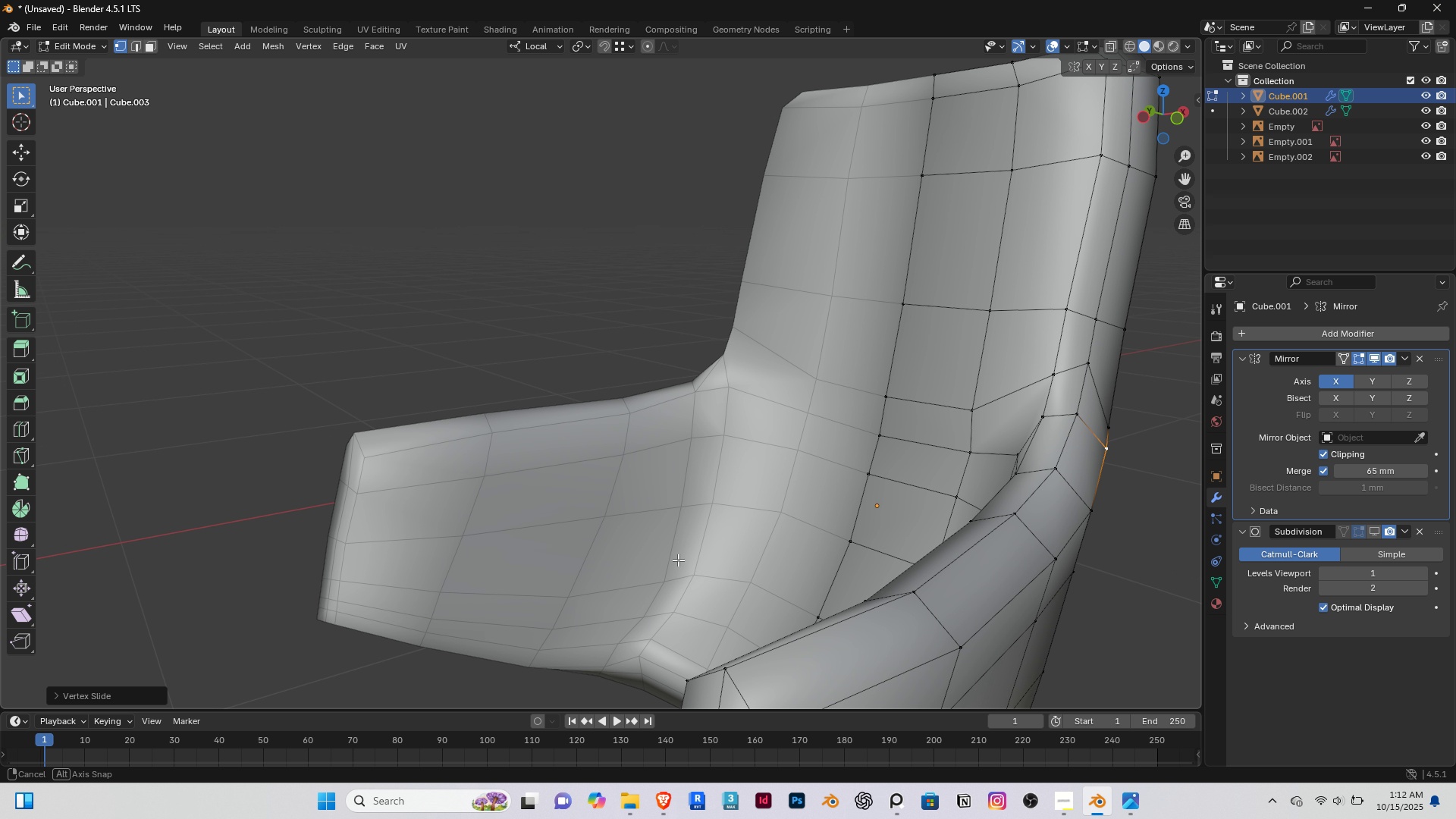 
key(Shift+ShiftRight)
 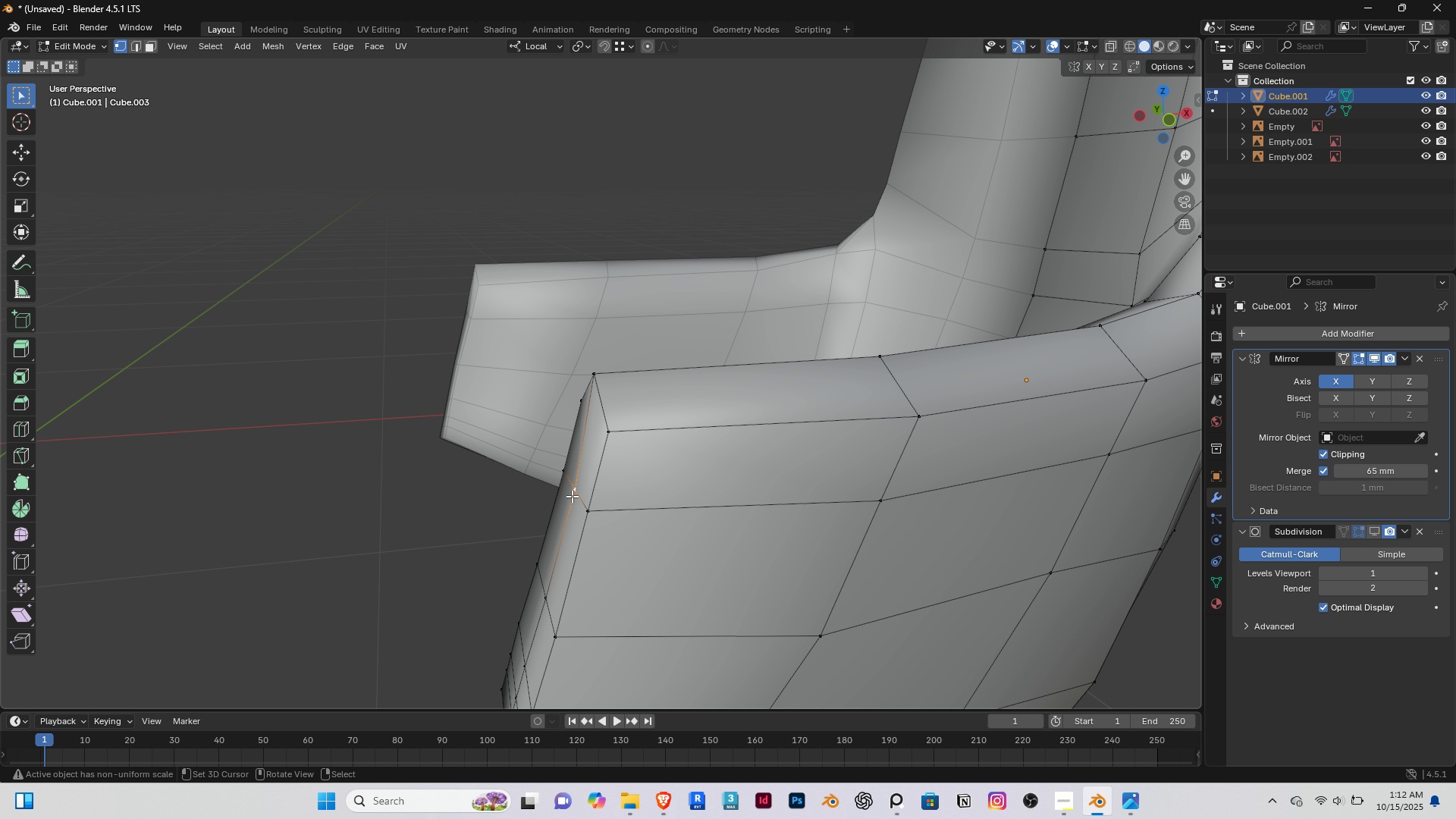 
right_click([572, 496])
 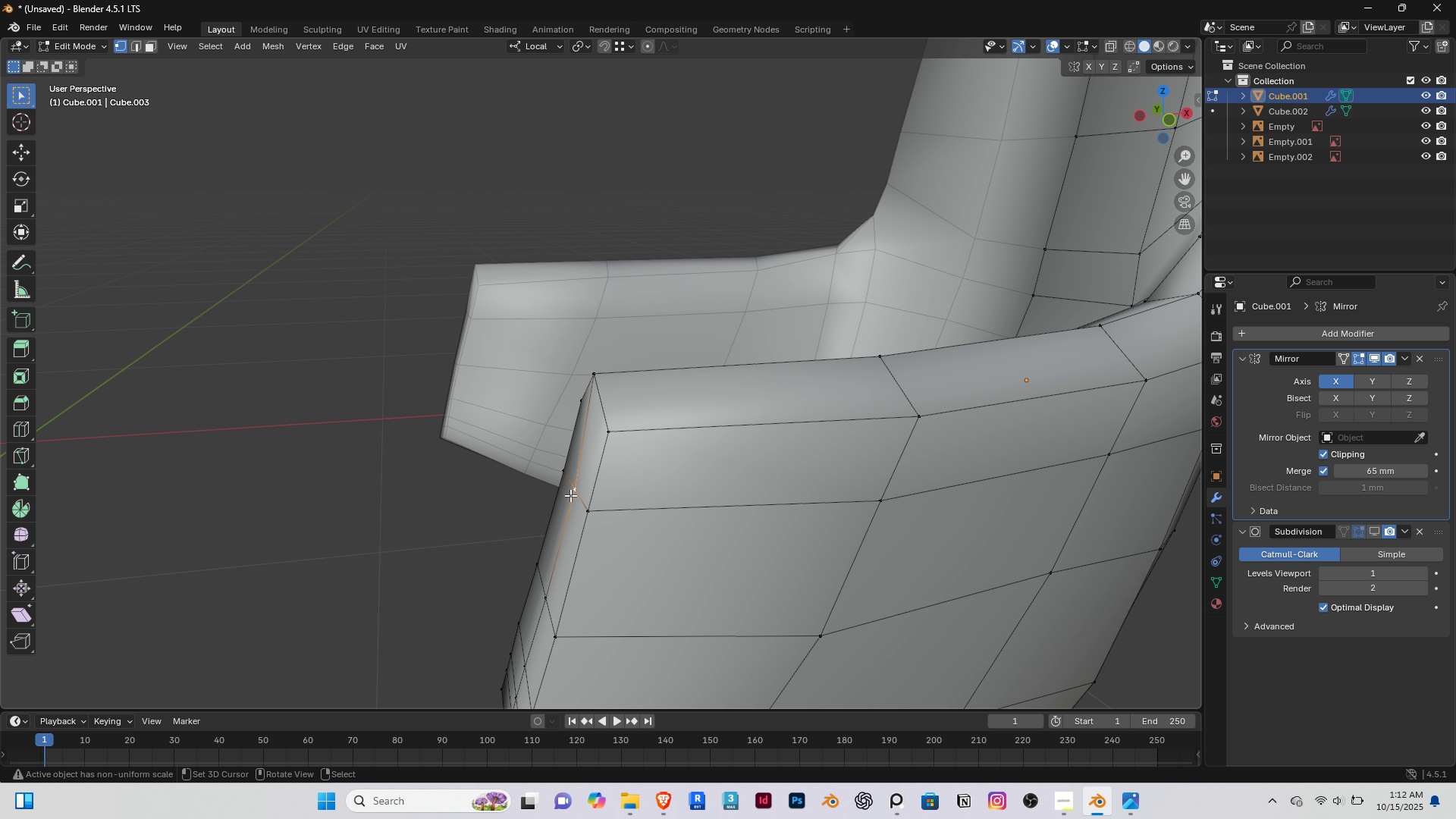 
hold_key(key=ShiftRight, duration=0.4)
 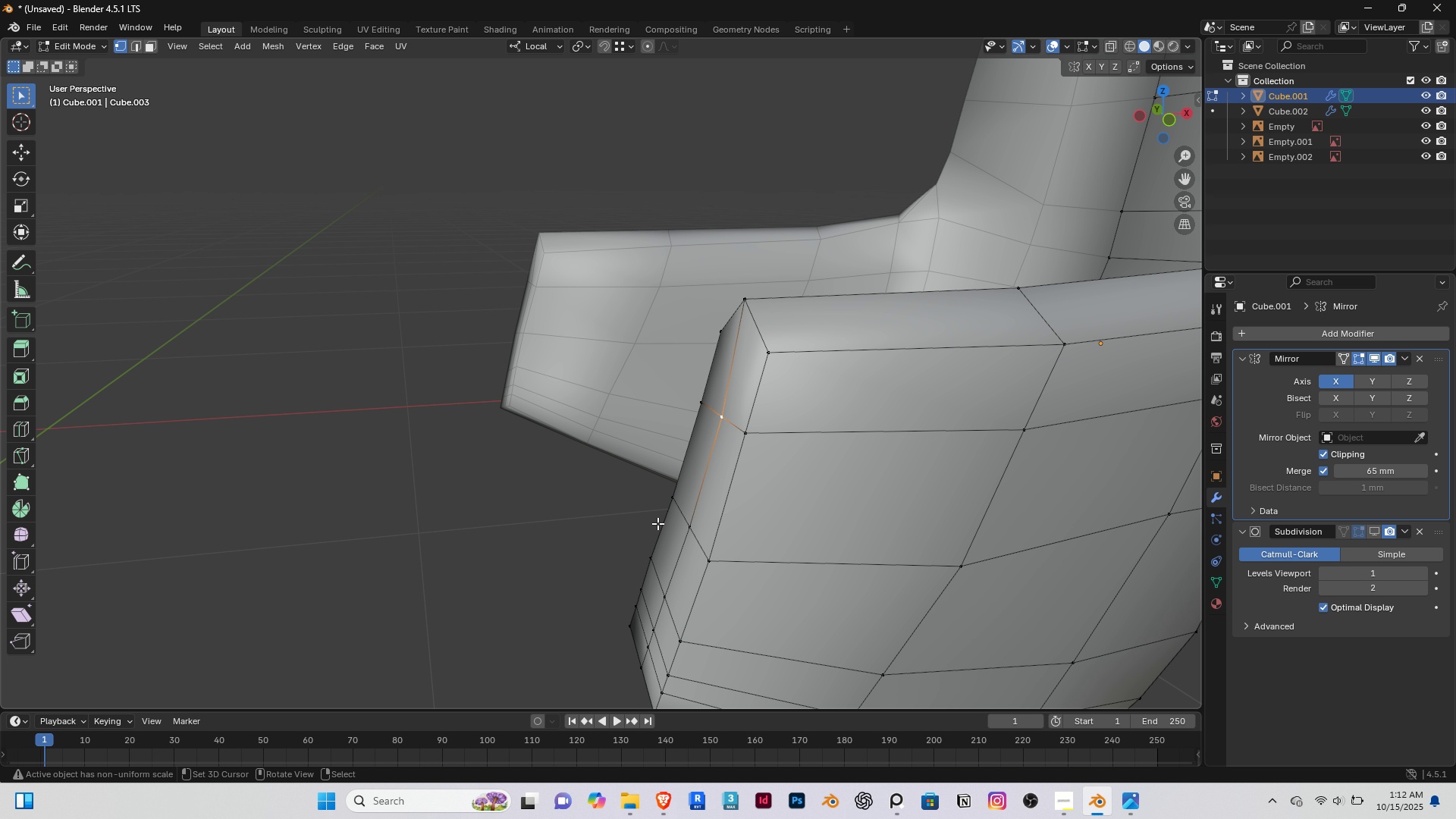 
hold_key(key=ShiftRight, duration=1.5)
right_click([688, 524])
 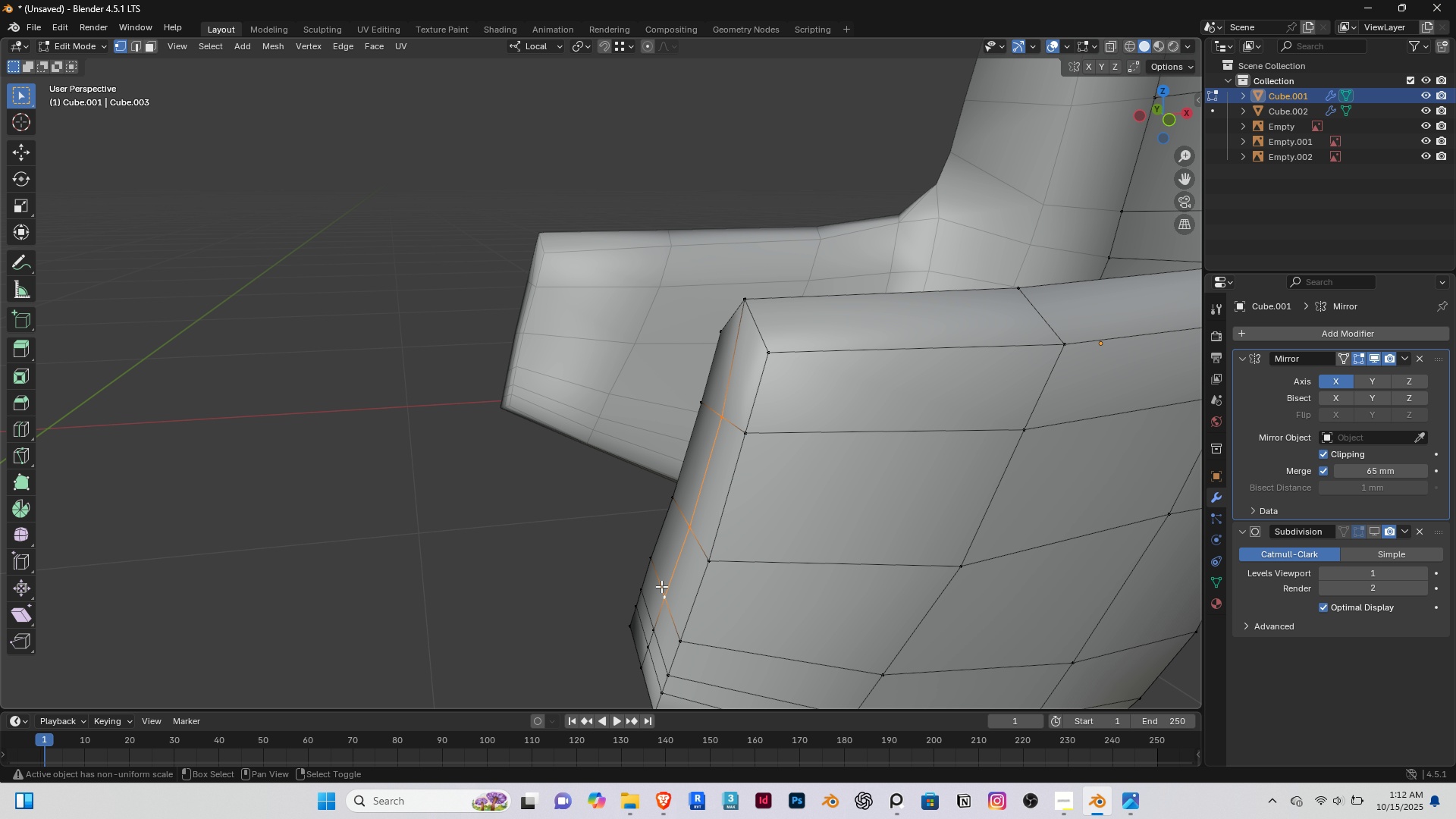 
double_click([661, 586])
 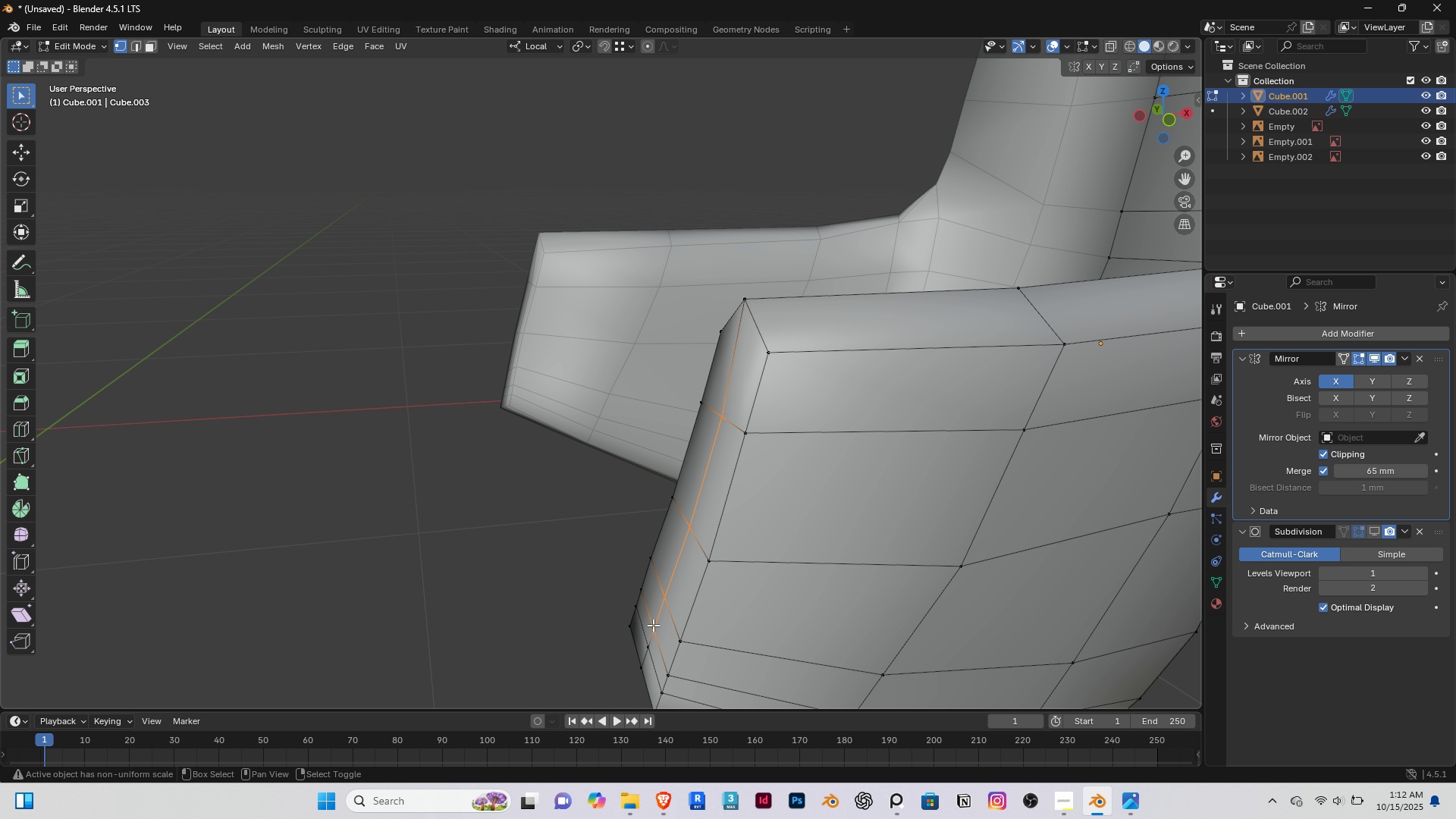 
hold_key(key=ShiftRight, duration=0.84)
 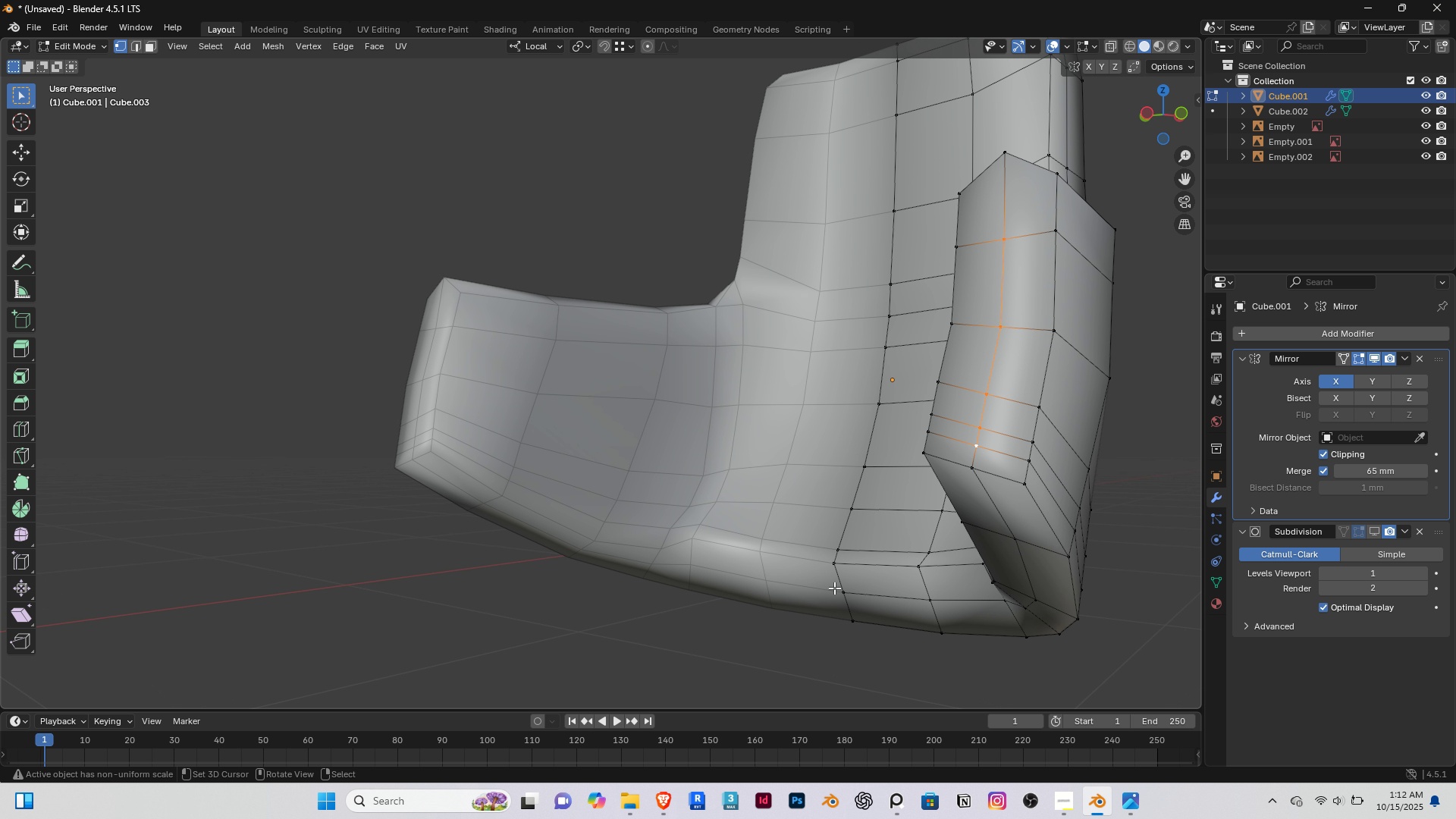 
hold_key(key=ShiftRight, duration=0.51)
 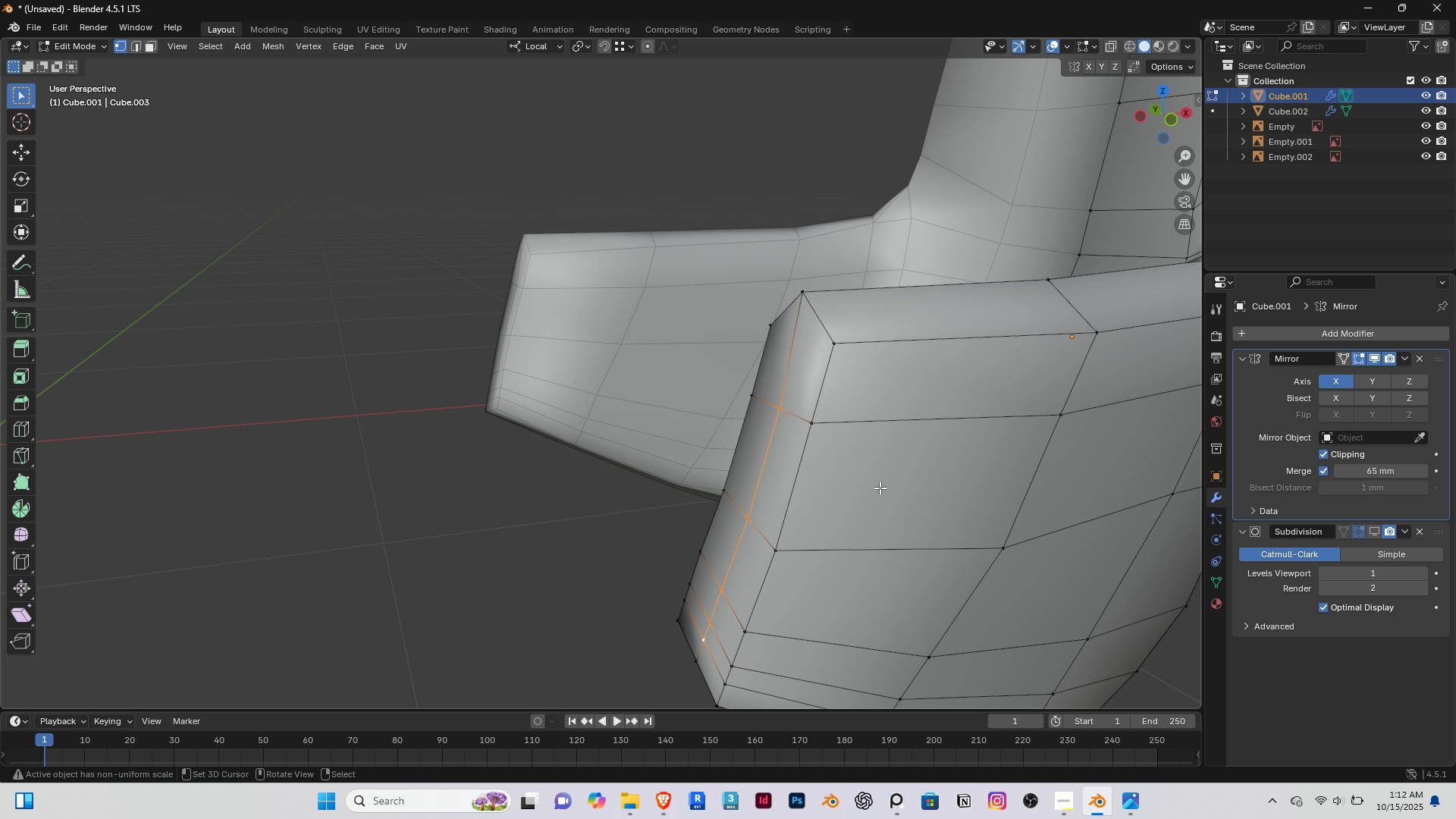 
key(Home)
 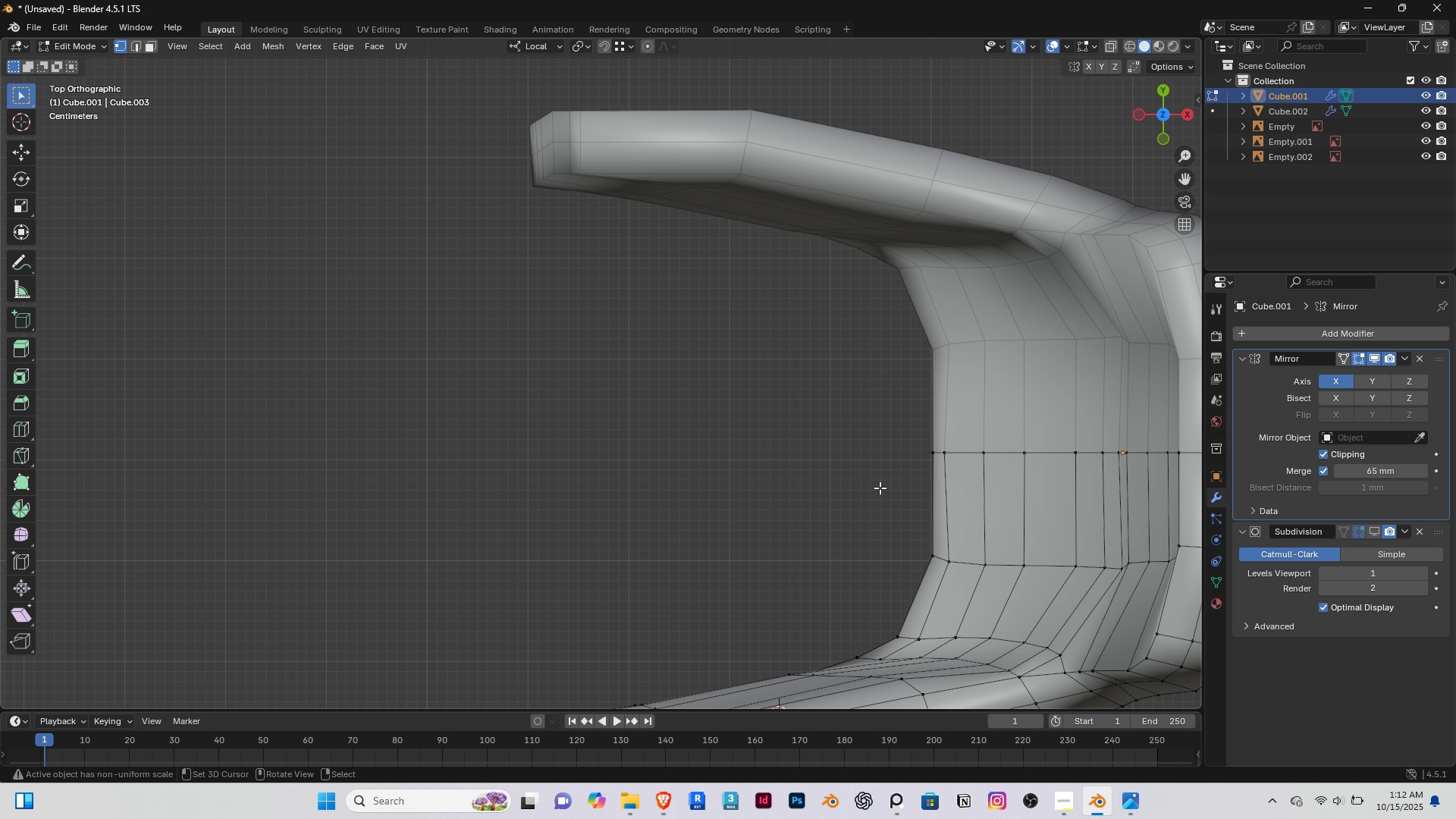 
scroll: coordinate [880, 486], scroll_direction: down, amount: 2.0
 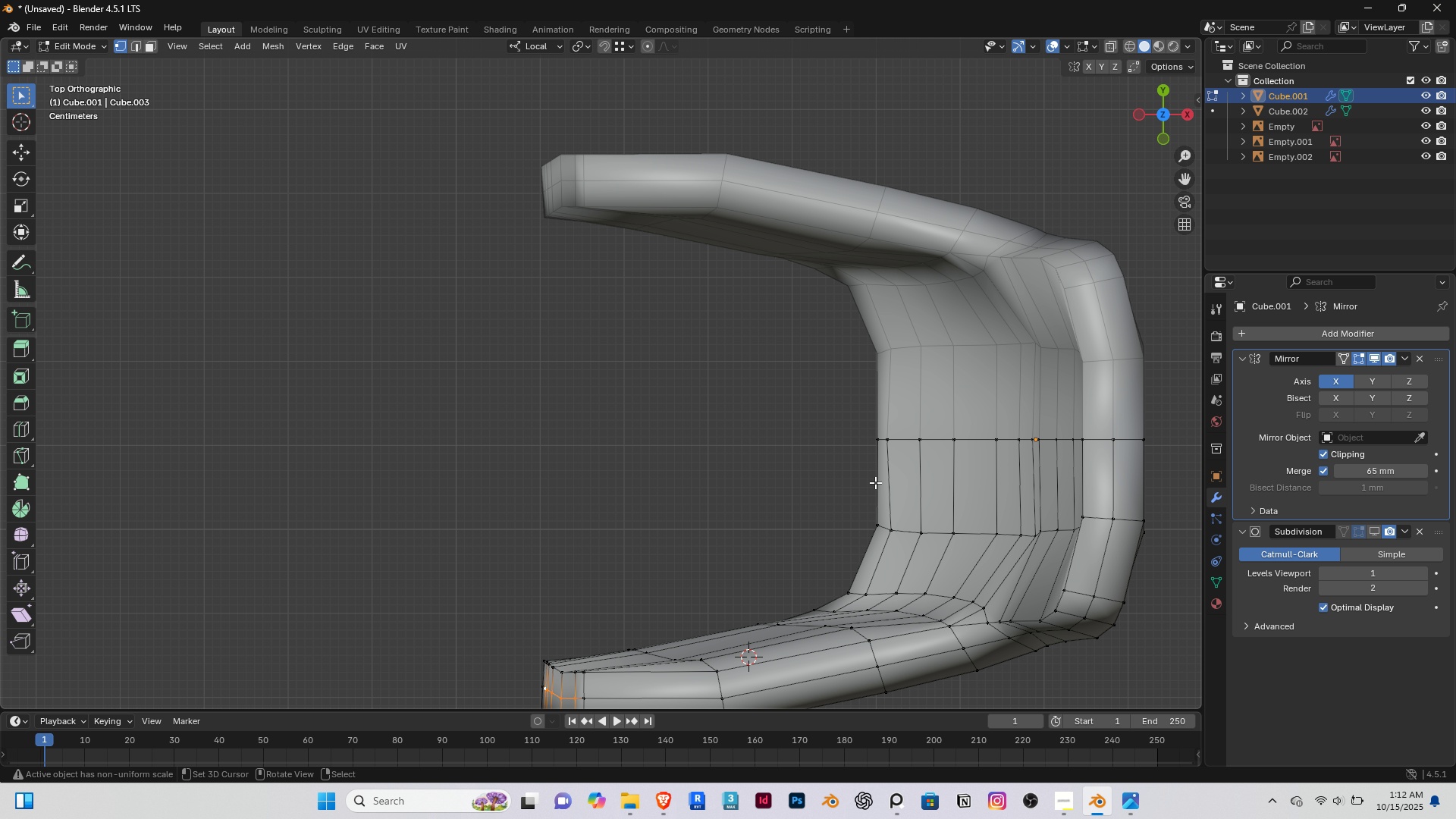 
hold_key(key=ShiftRight, duration=0.36)
 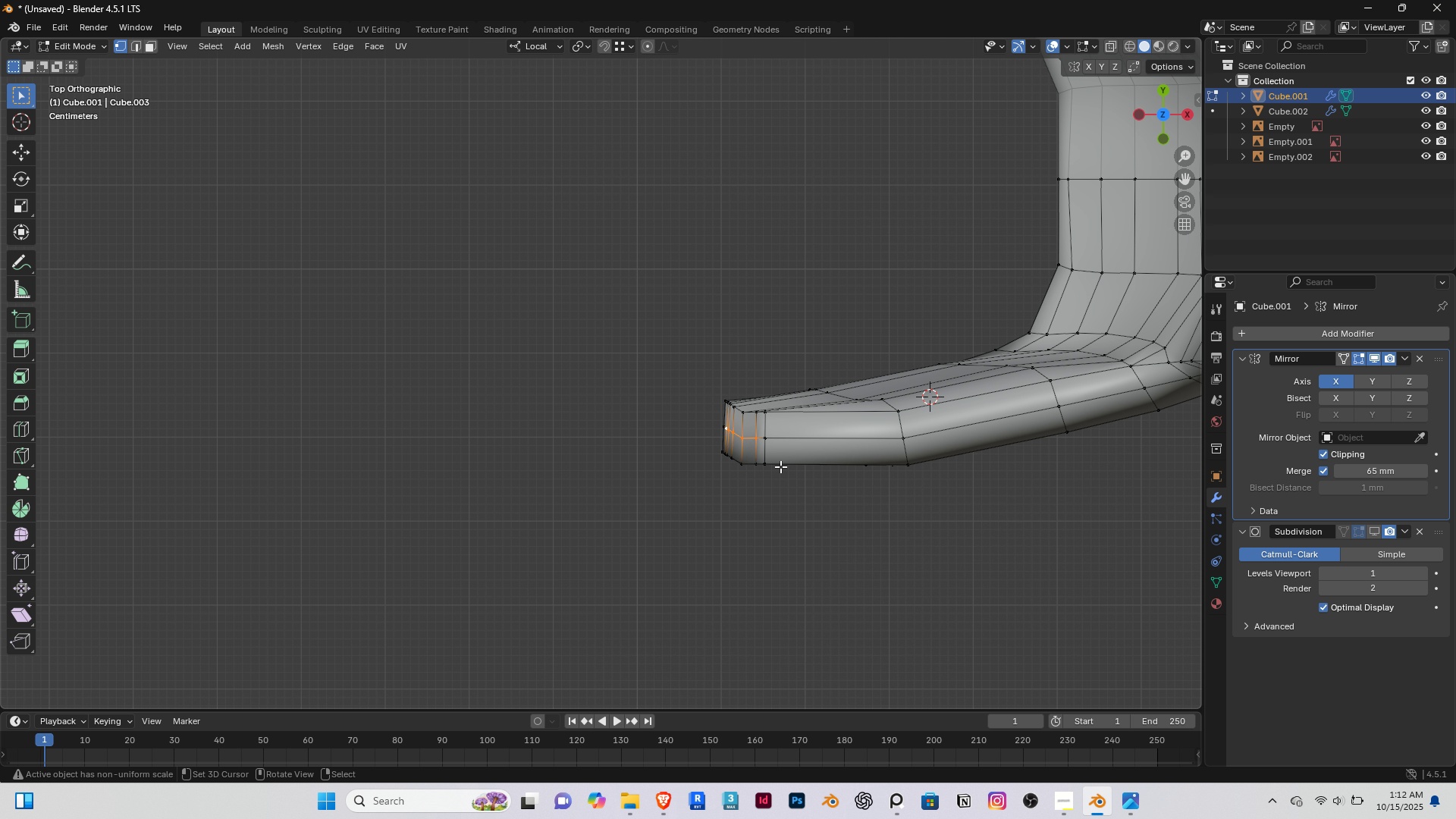 
scroll: coordinate [777, 465], scroll_direction: up, amount: 4.0
 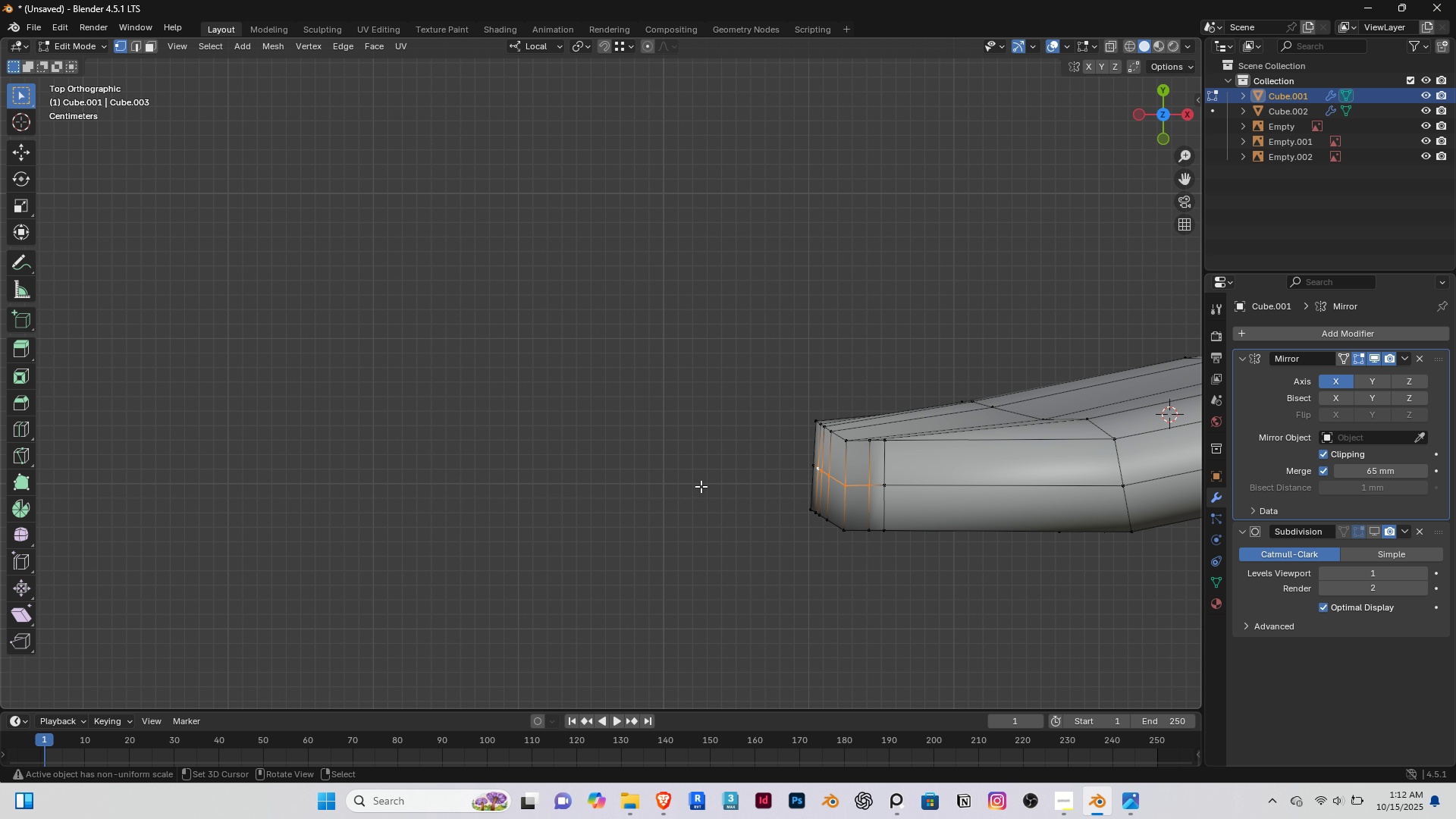 
hold_key(key=ShiftRight, duration=0.38)
 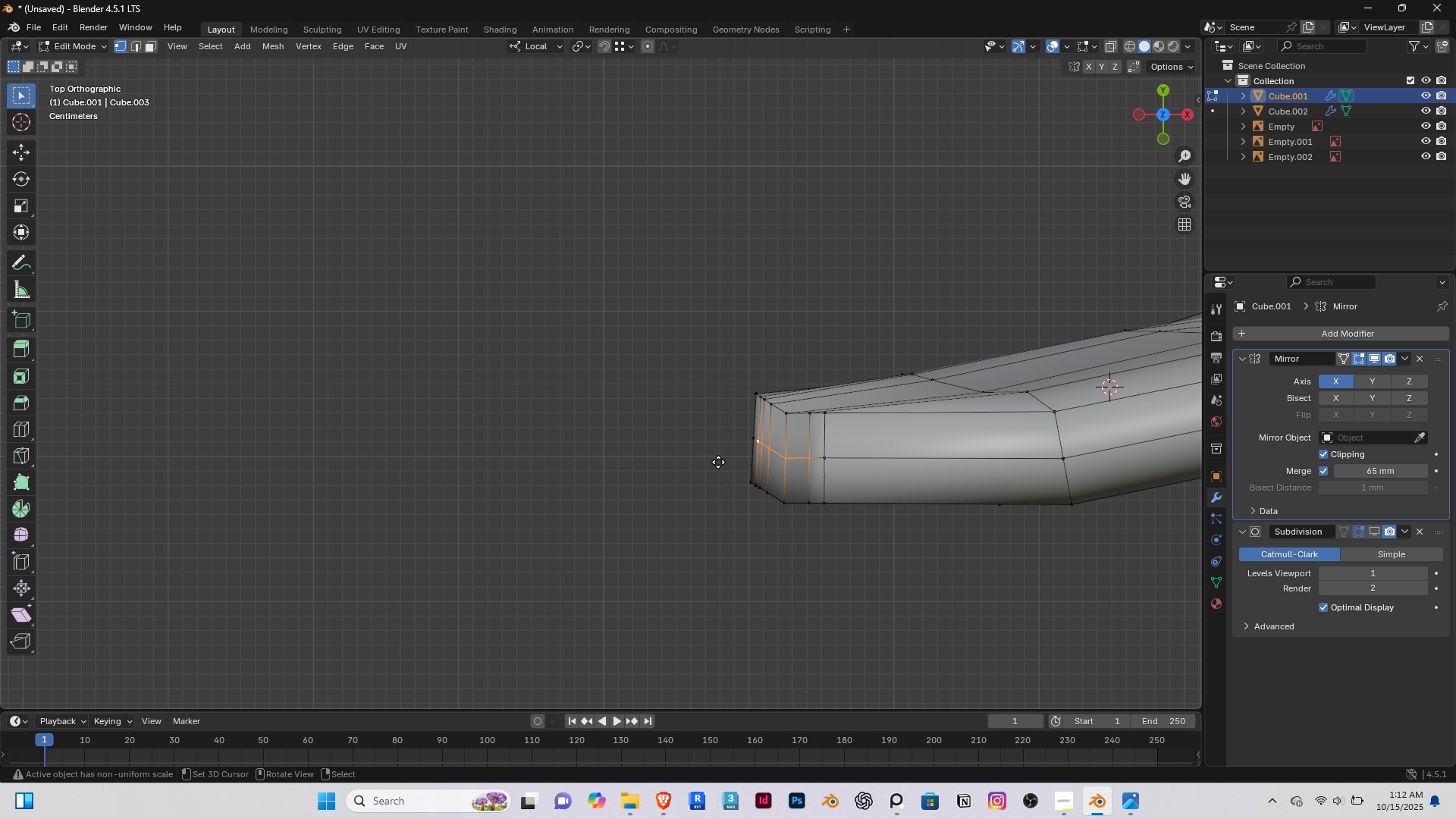 
key(G)
 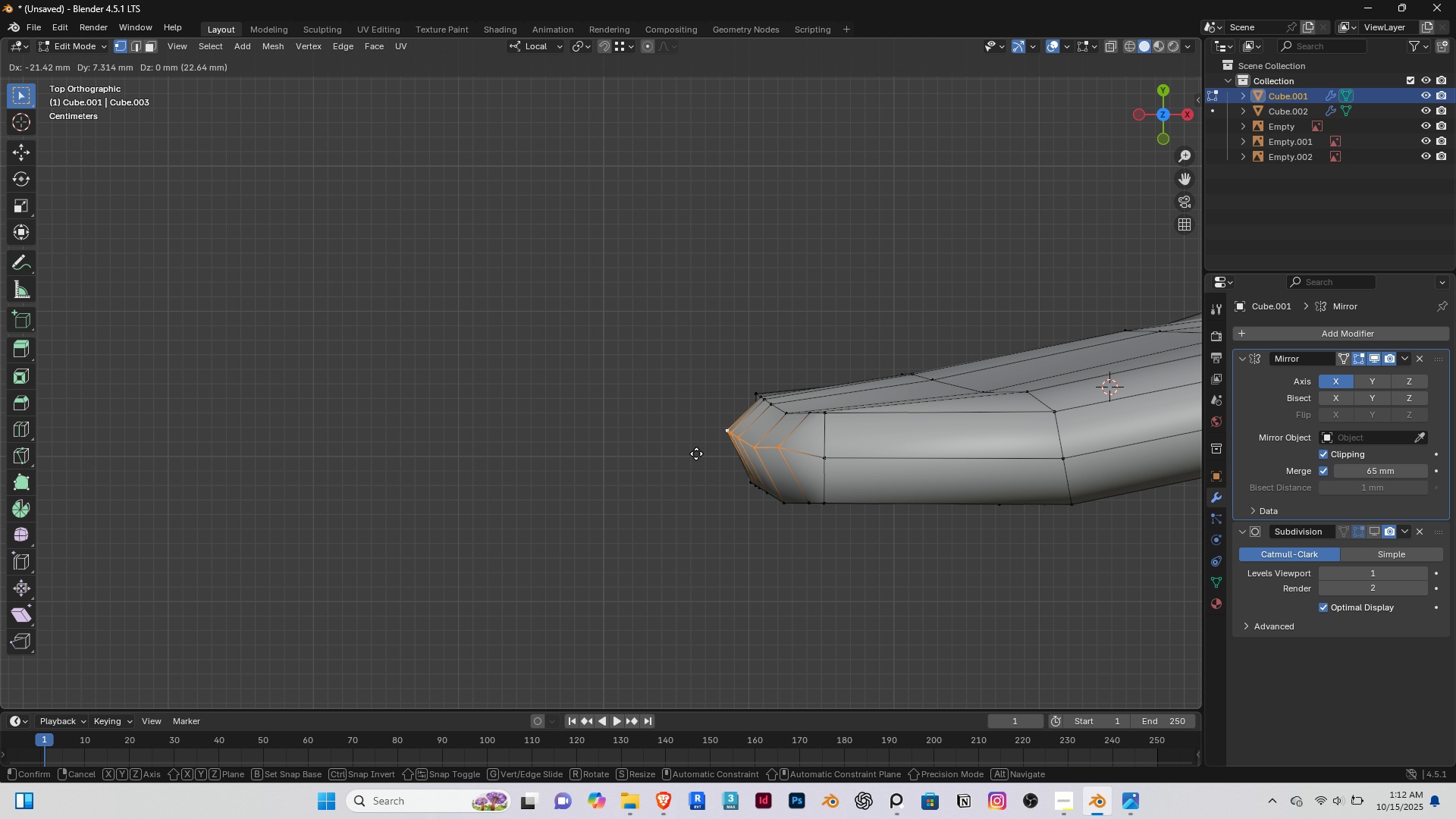 
left_click([698, 454])
 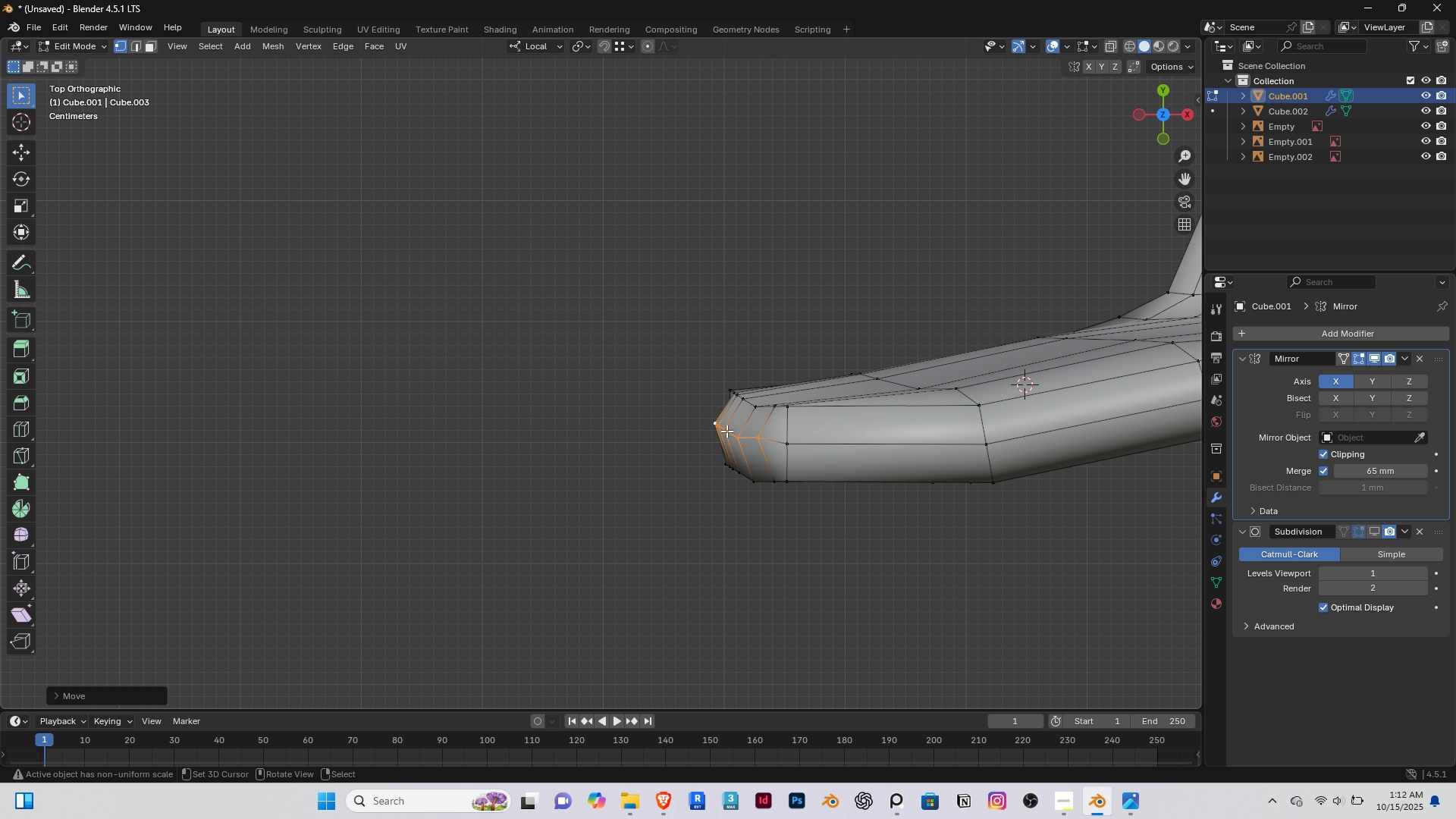 
scroll: coordinate [686, 457], scroll_direction: down, amount: 2.0
 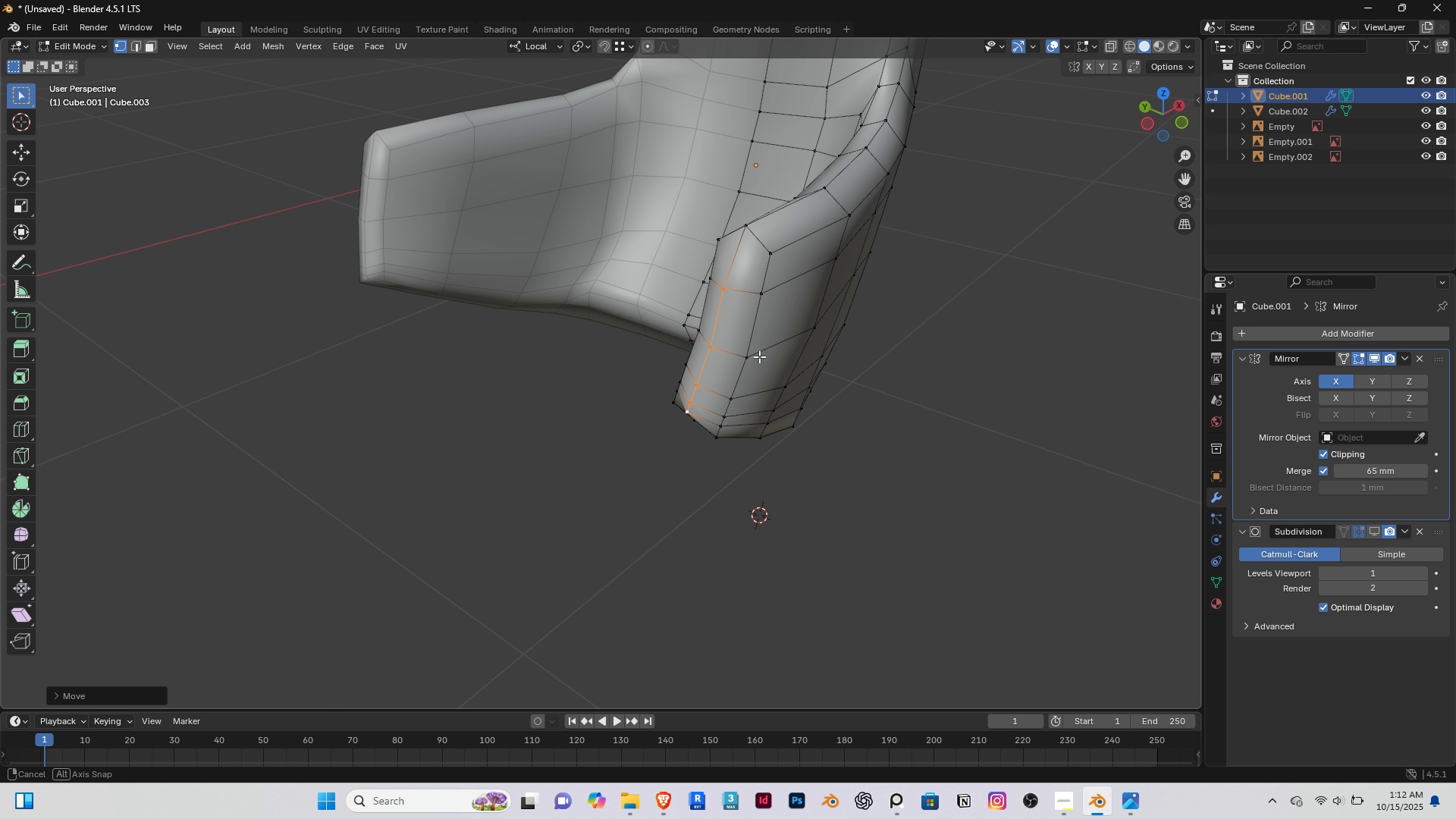 
key(Shift+ShiftRight)
 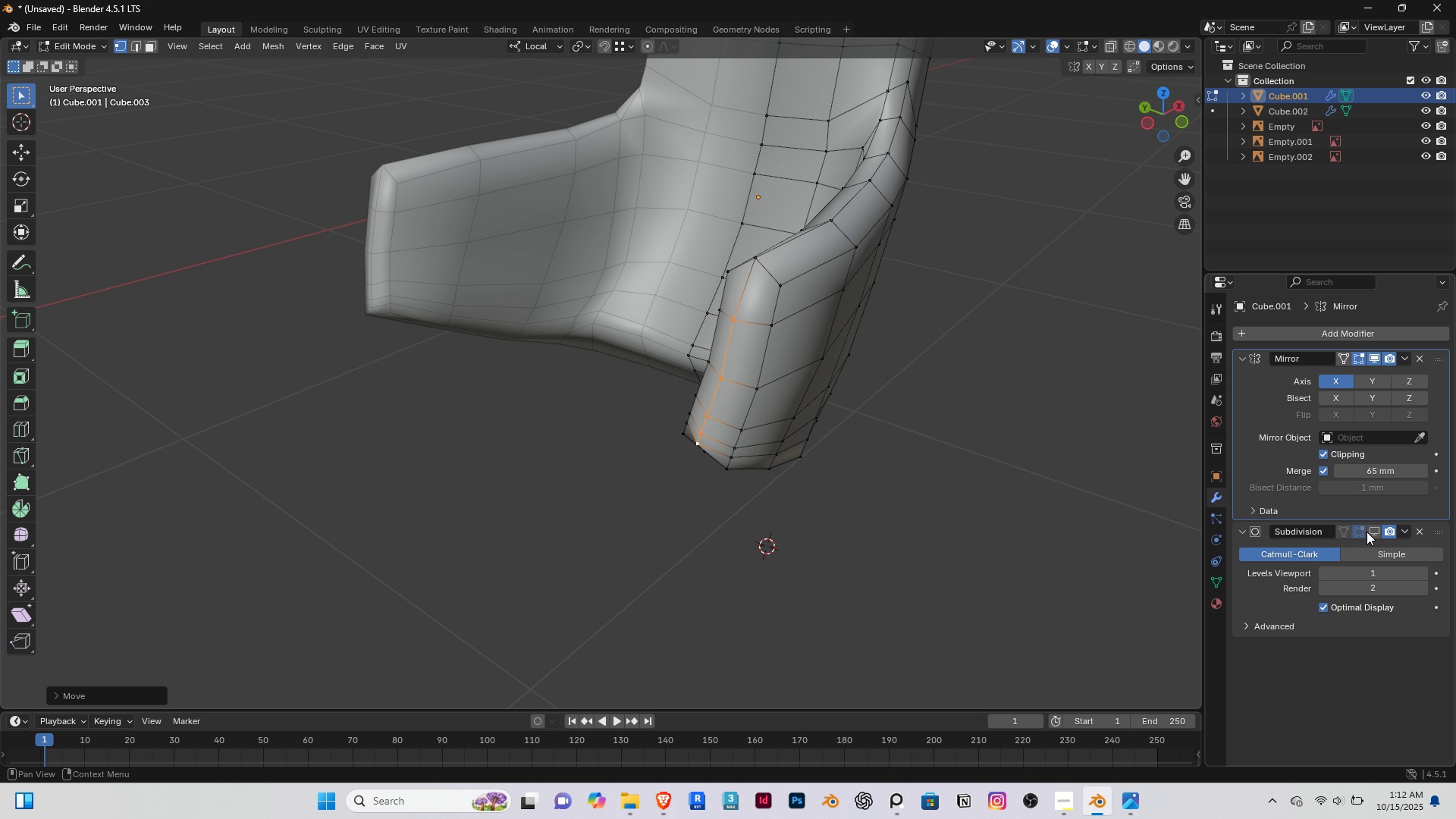 
left_click([1370, 530])
 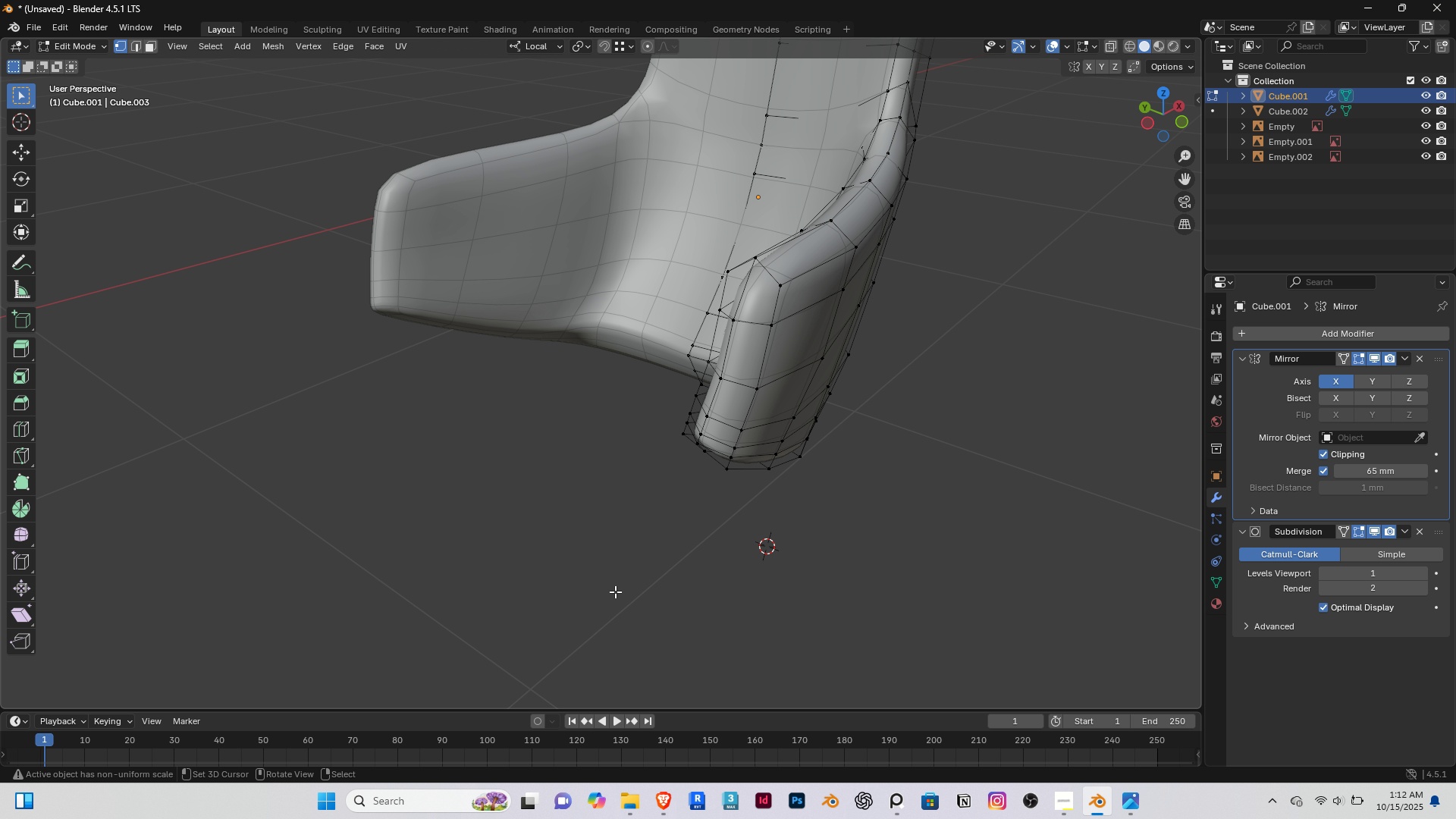 
right_click([615, 592])
 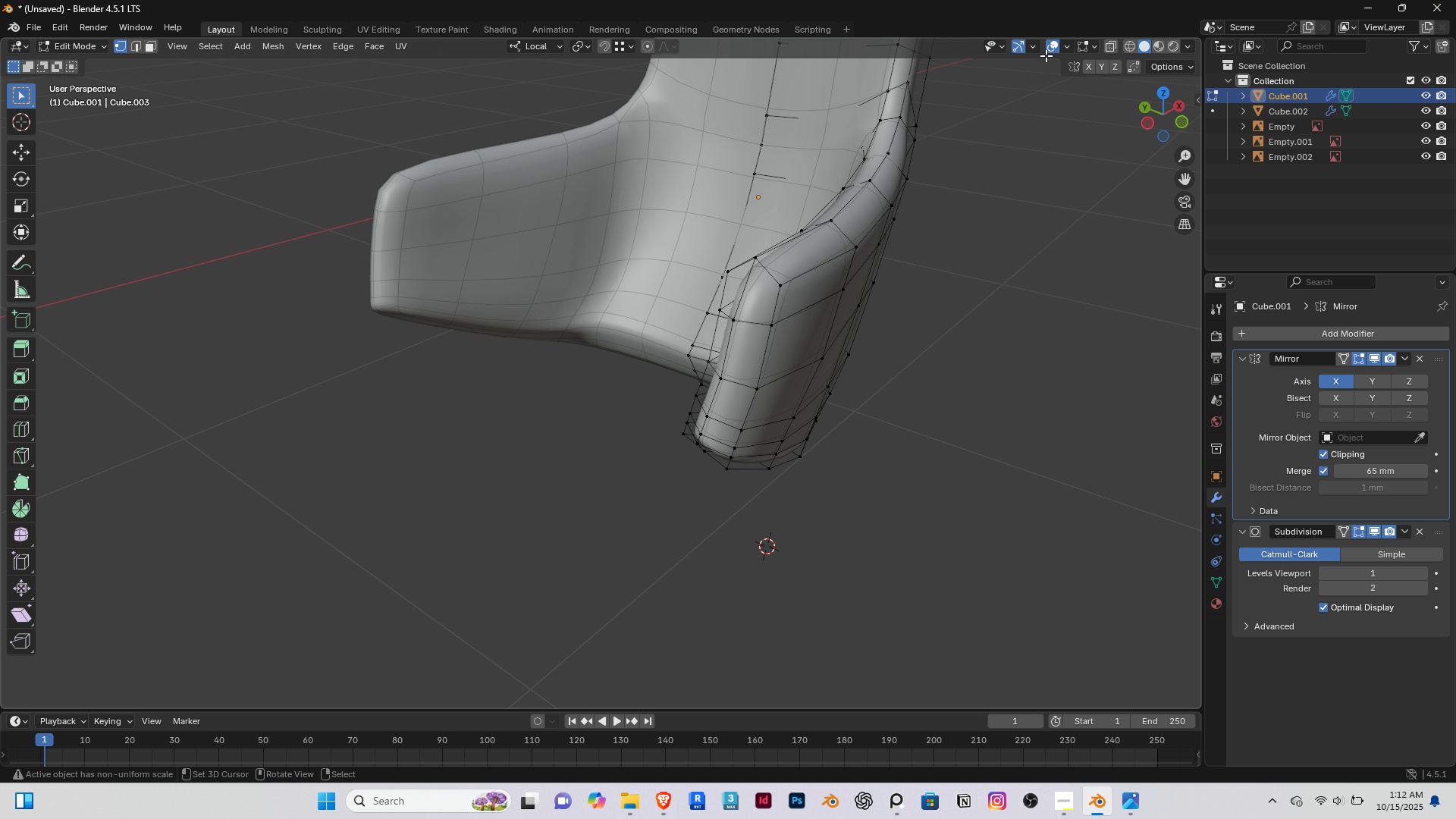 
left_click([1051, 45])
 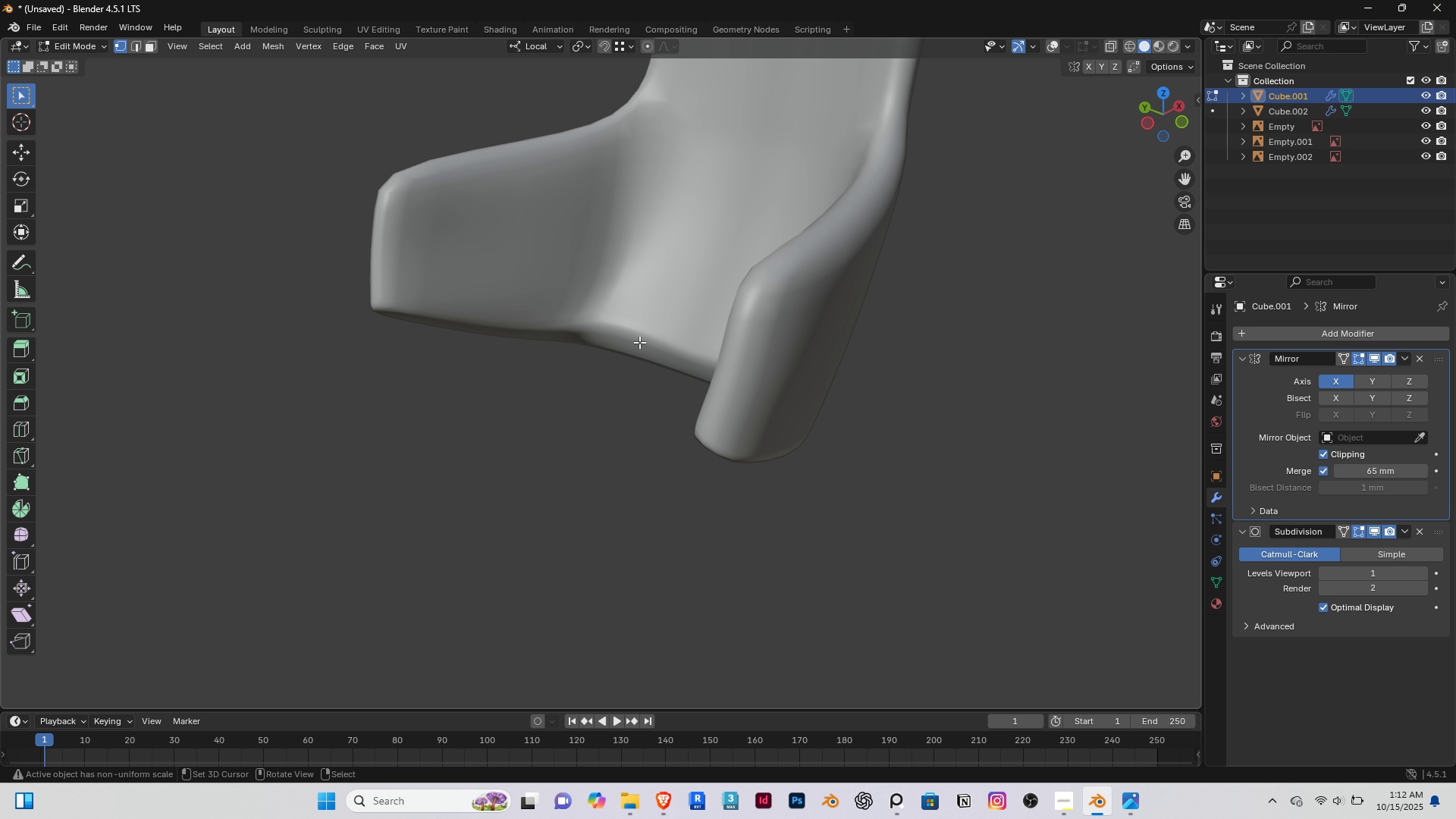 
scroll: coordinate [634, 356], scroll_direction: down, amount: 2.0
 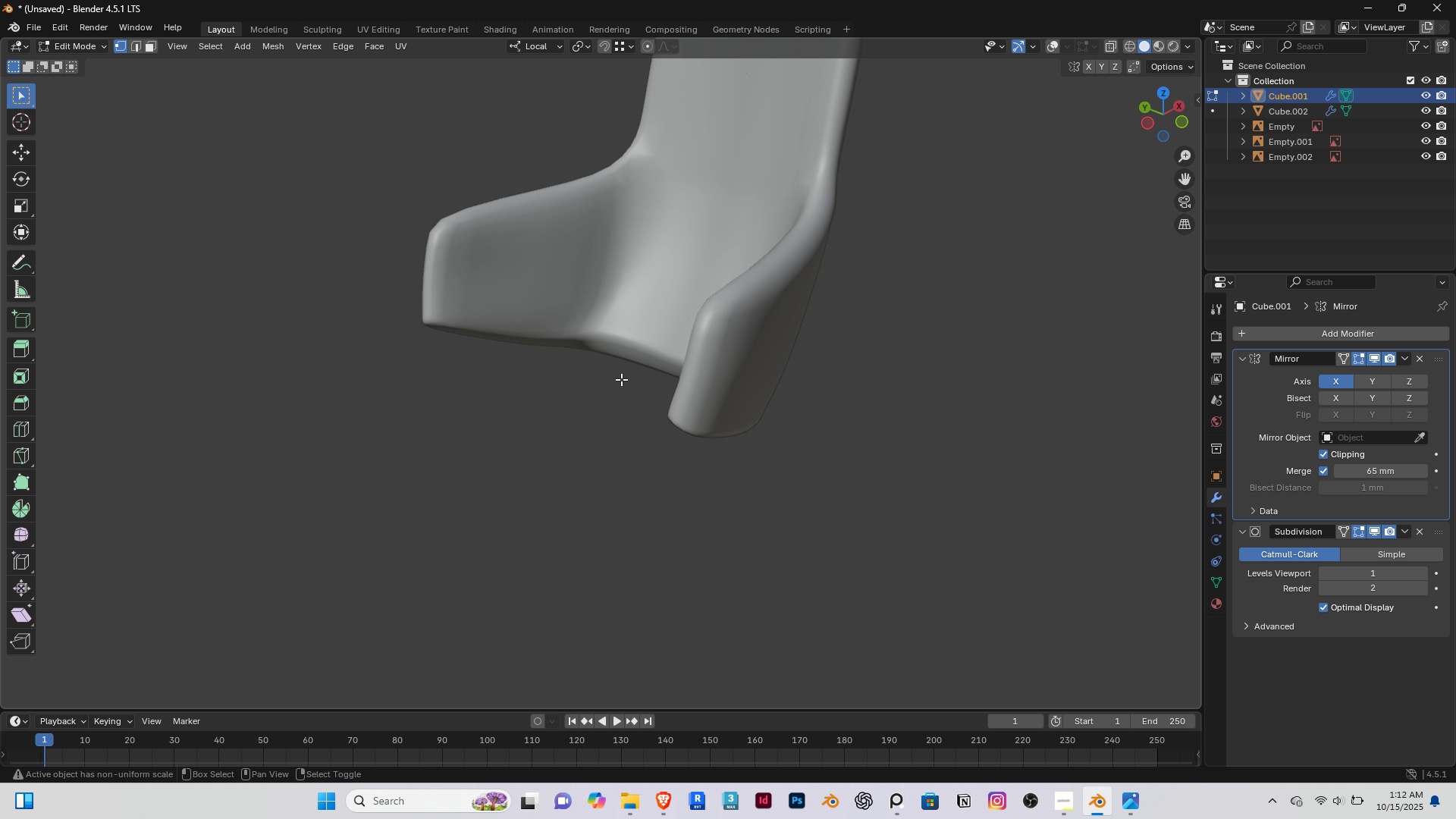 
hold_key(key=ShiftRight, duration=0.41)
 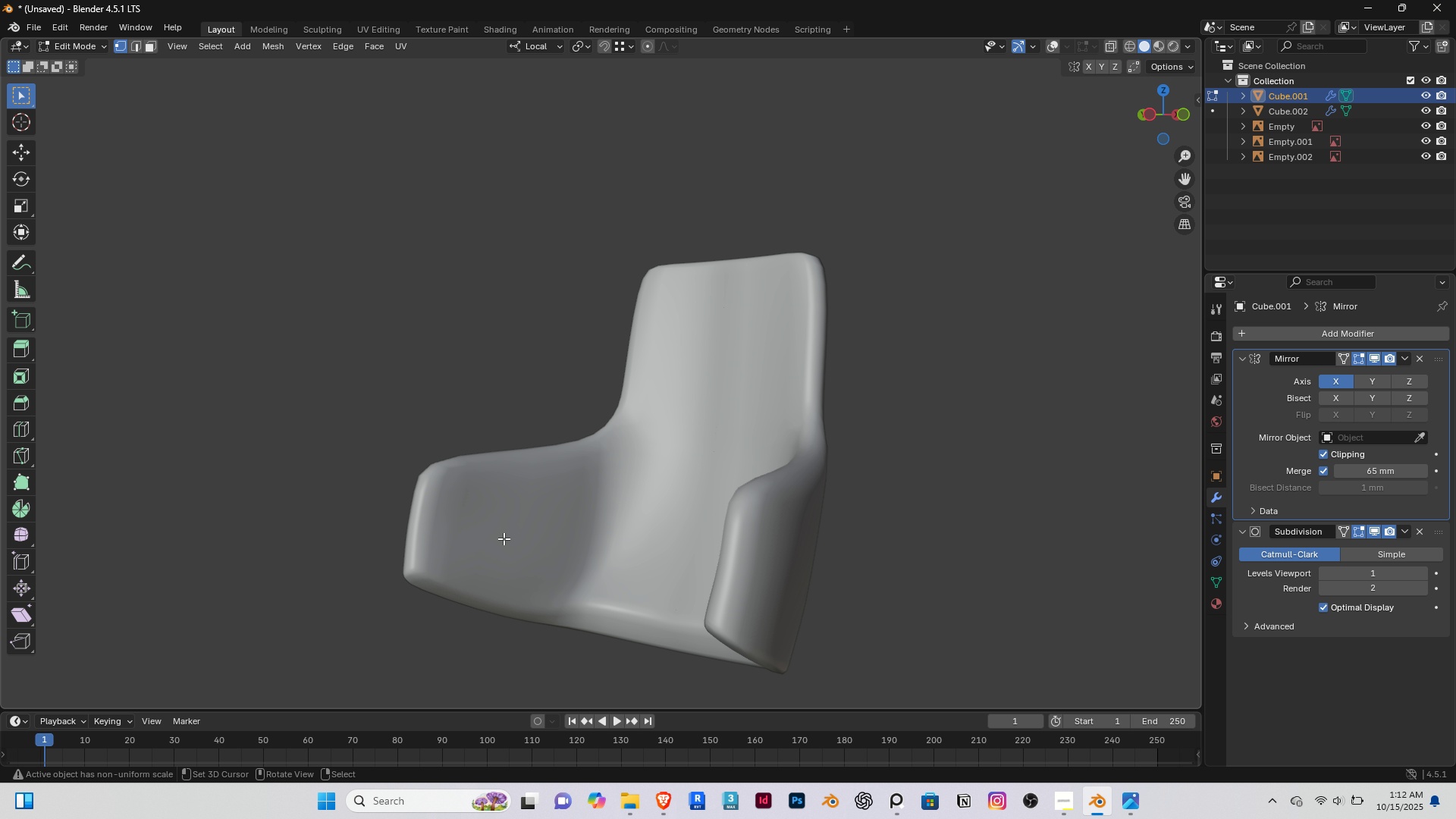 
wait(11.14)
 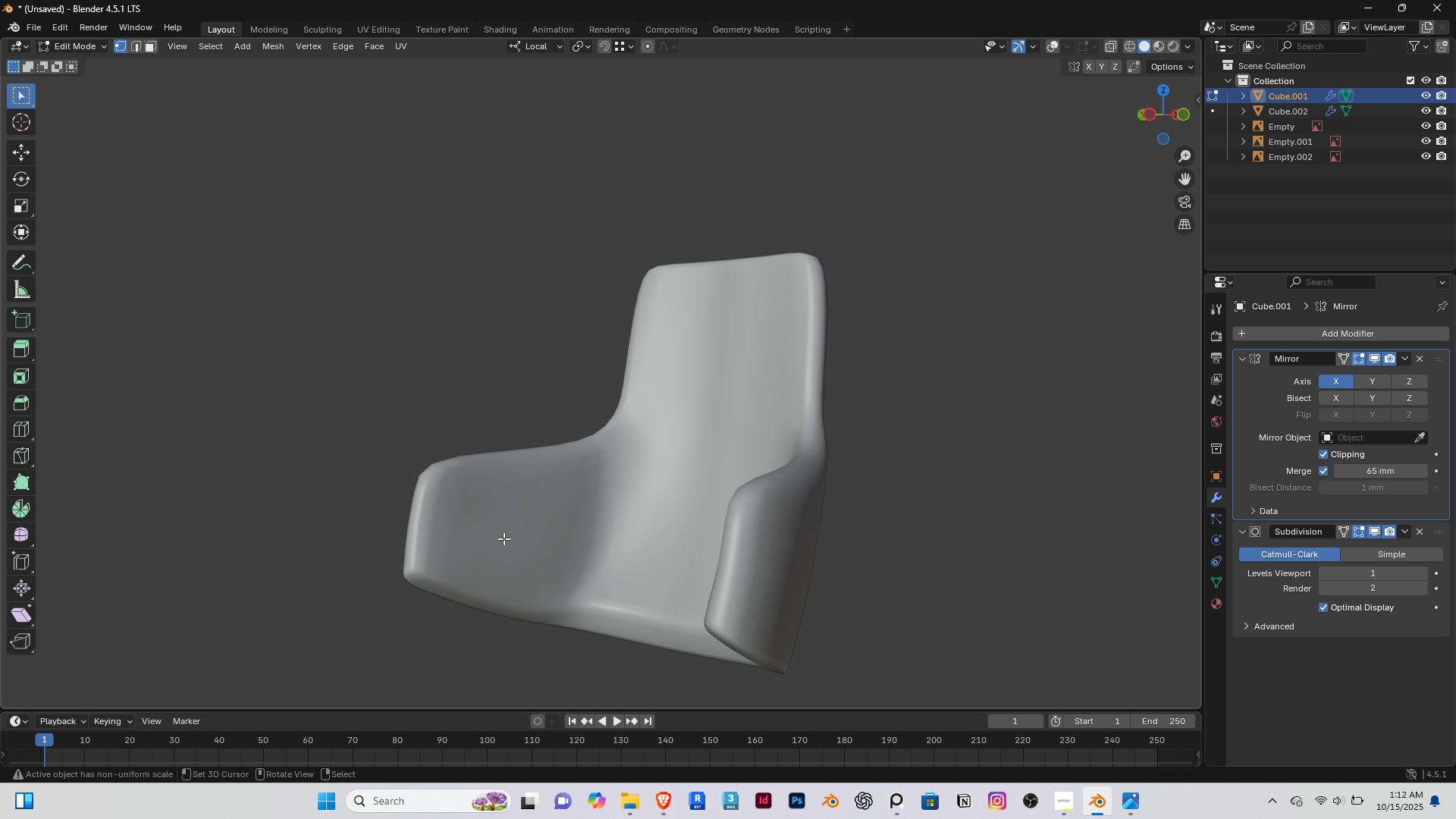 
hold_key(key=ShiftRight, duration=0.6)
 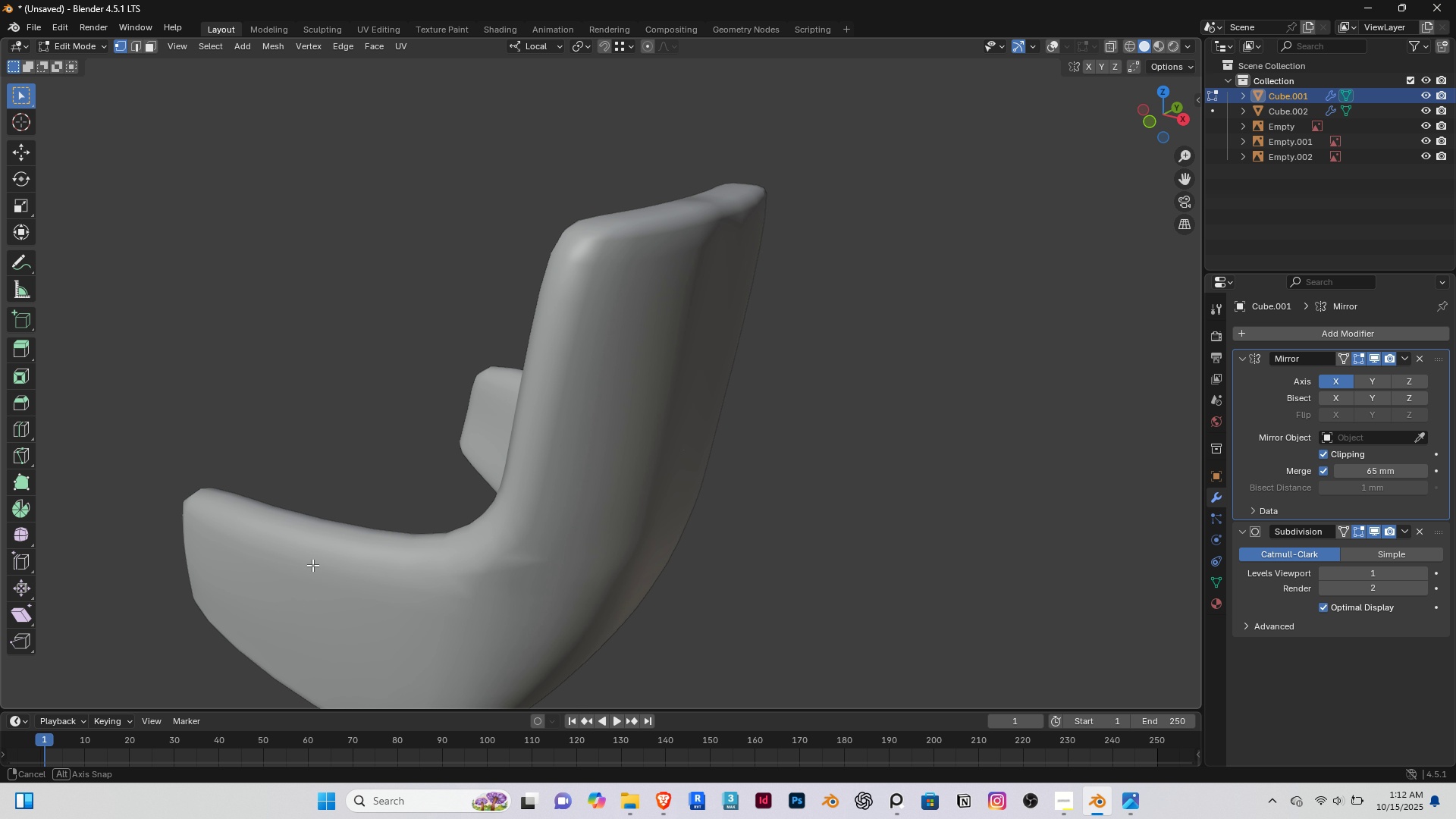 
scroll: coordinate [513, 572], scroll_direction: up, amount: 2.0
 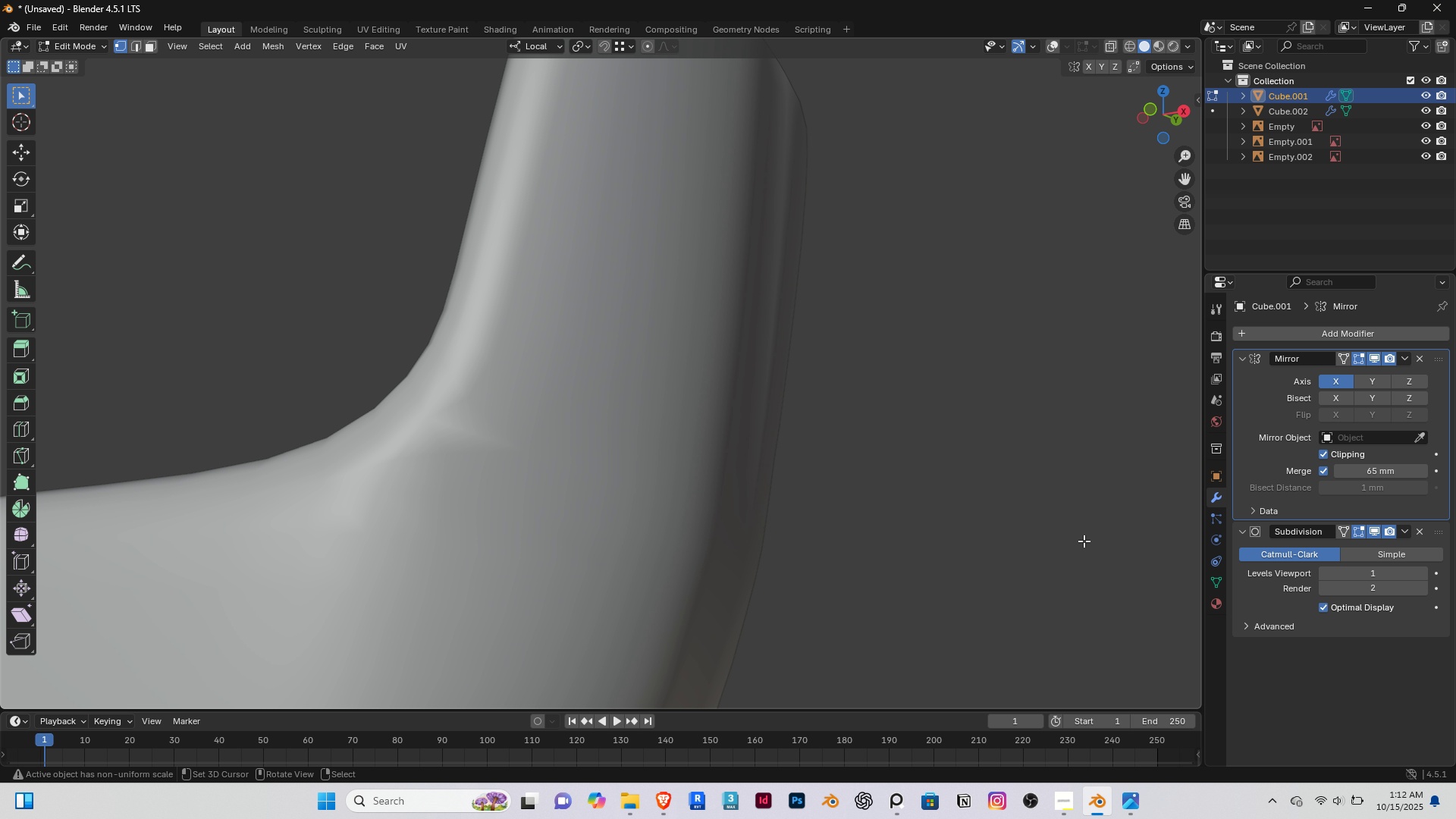 
type( sha)
 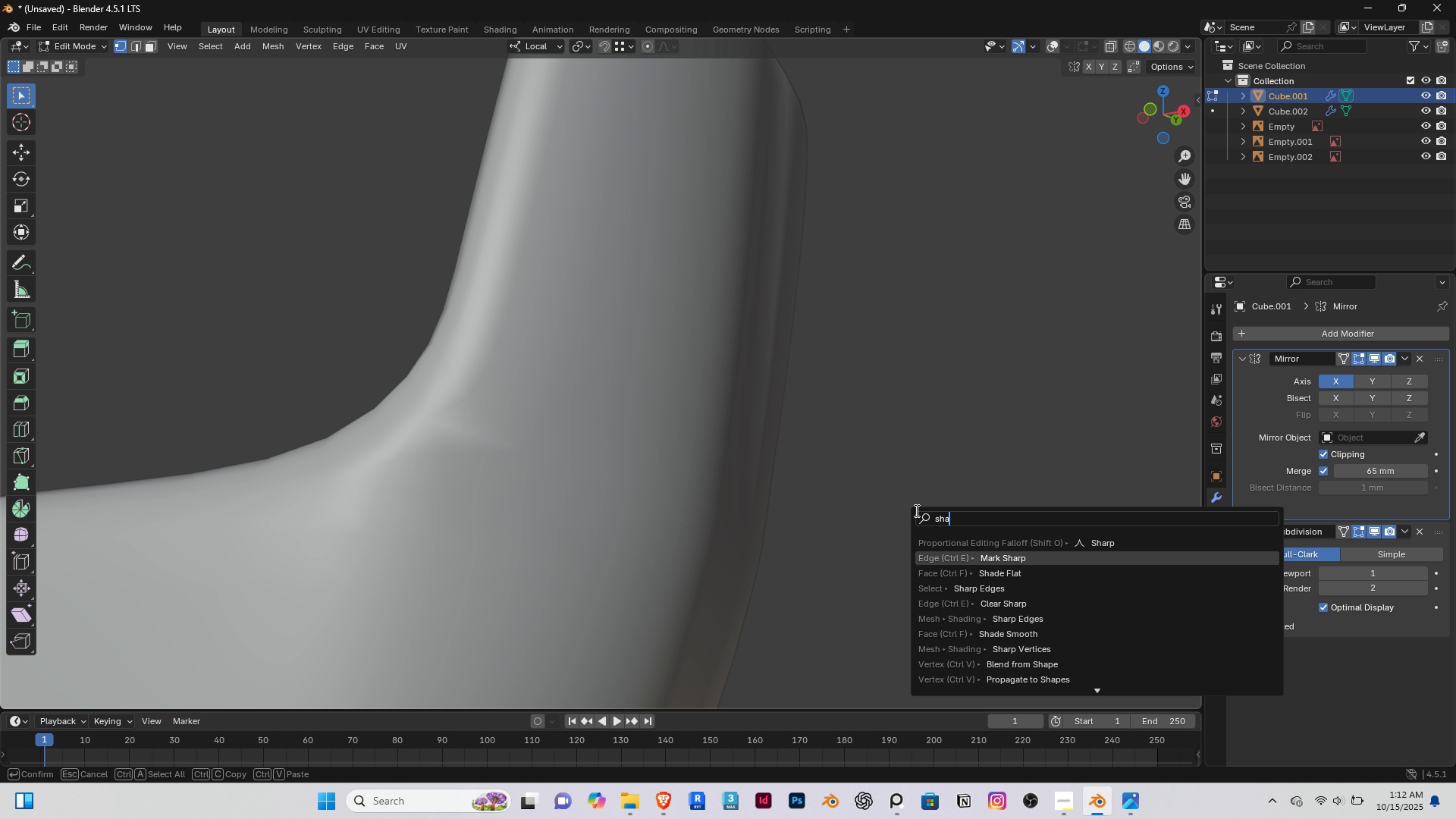 
key(ArrowDown)
 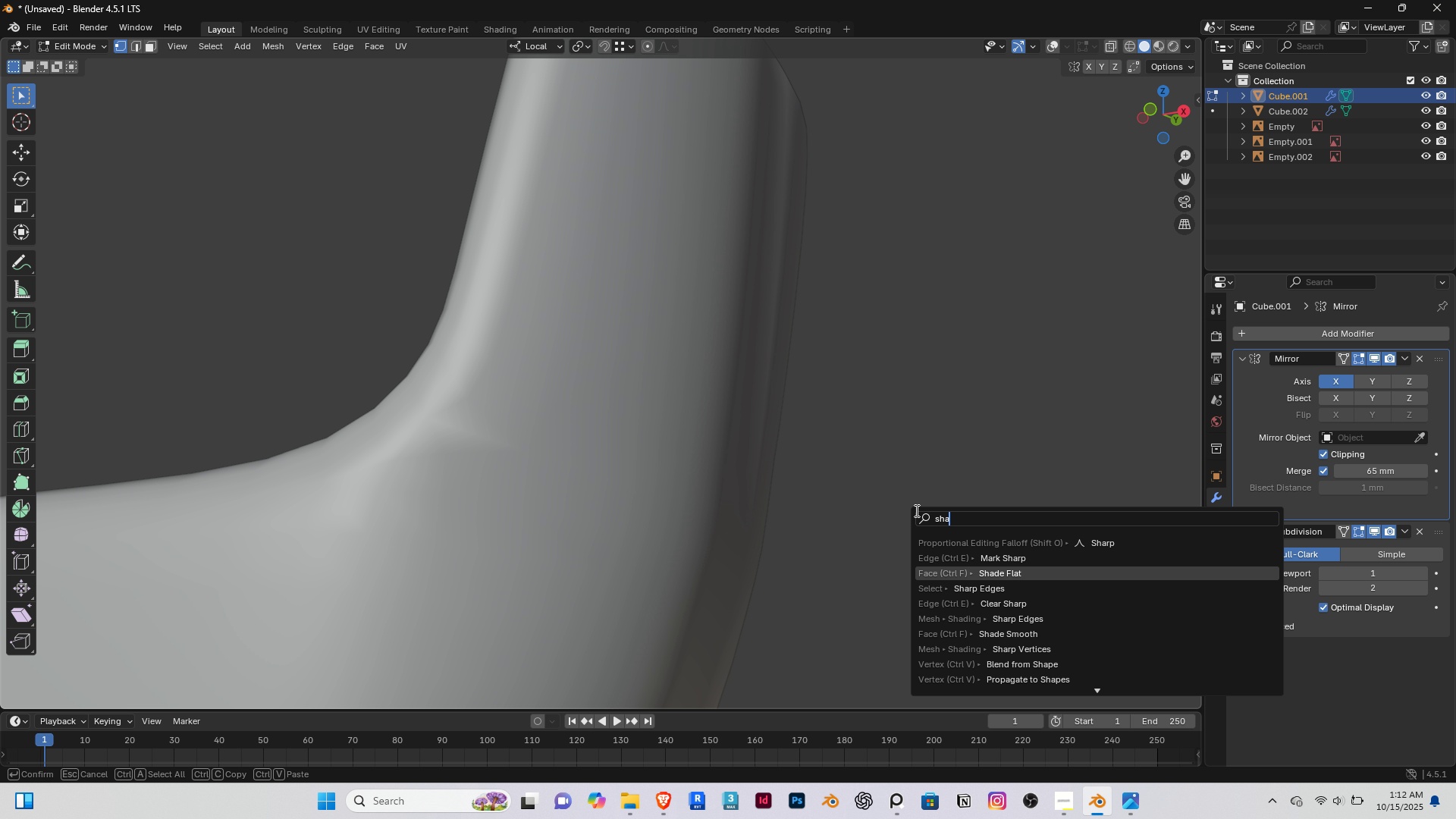 
key(ArrowDown)
 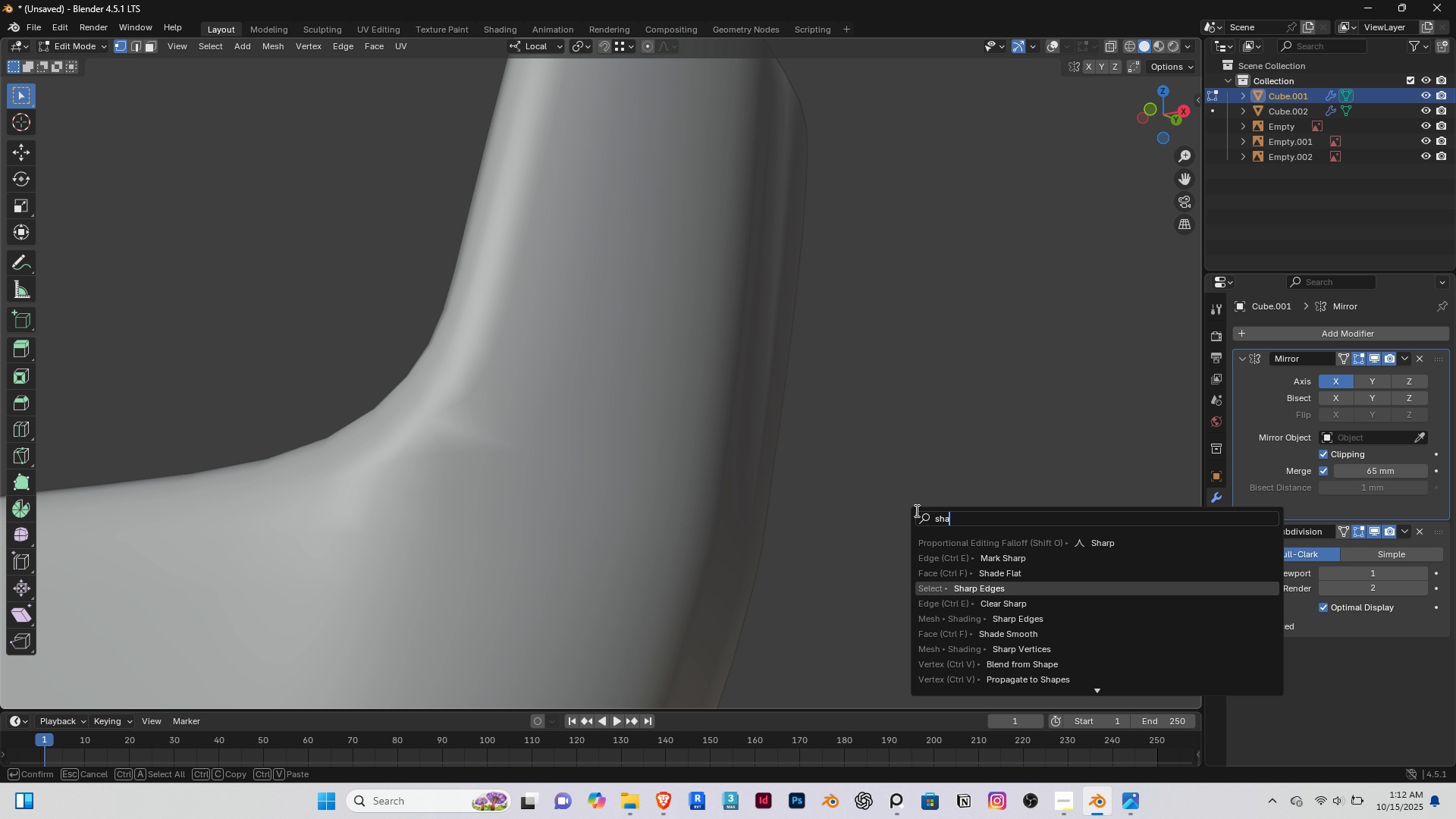 
key(ArrowDown)
 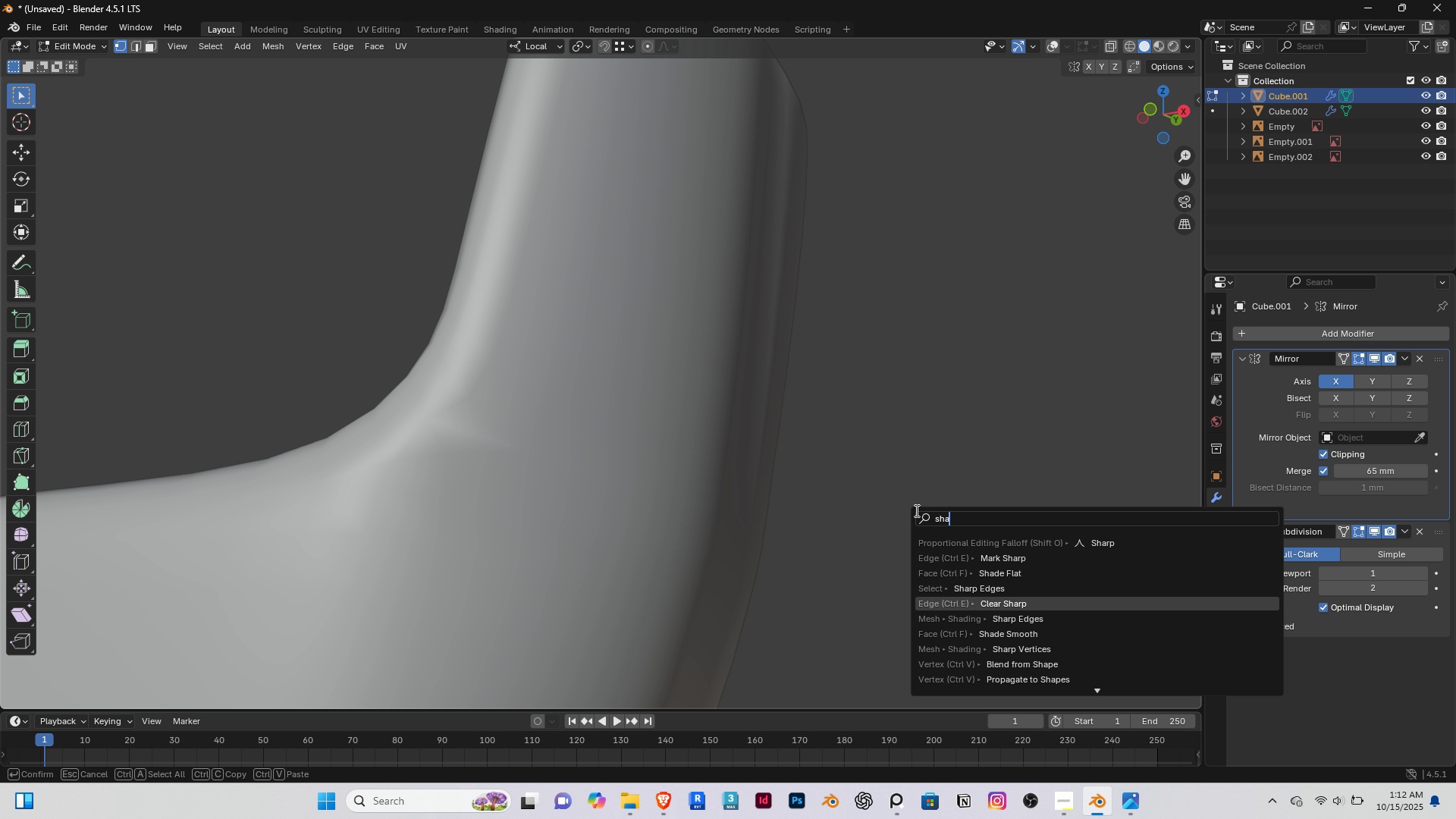 
key(ArrowDown)
 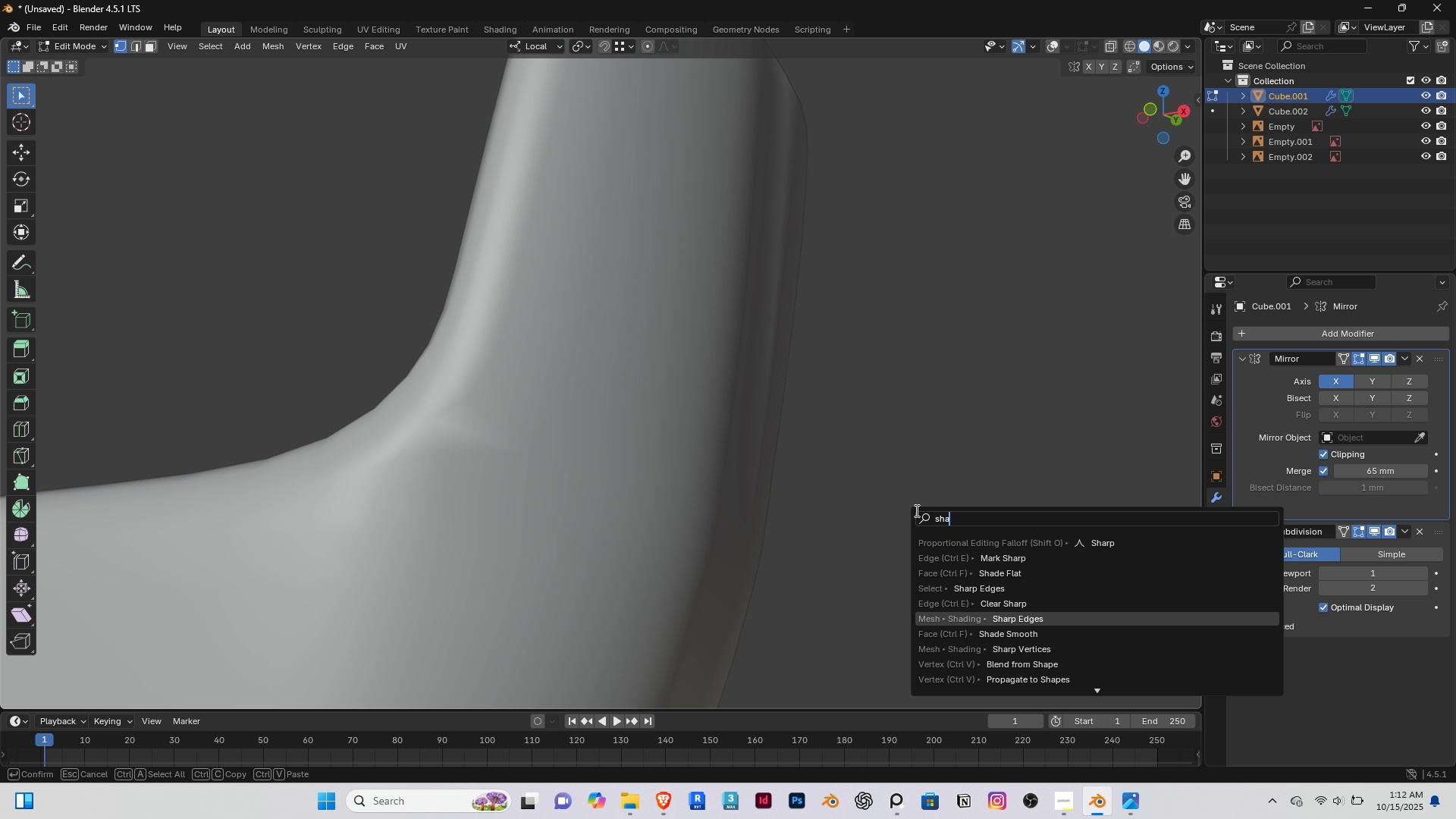 
key(ArrowDown)
 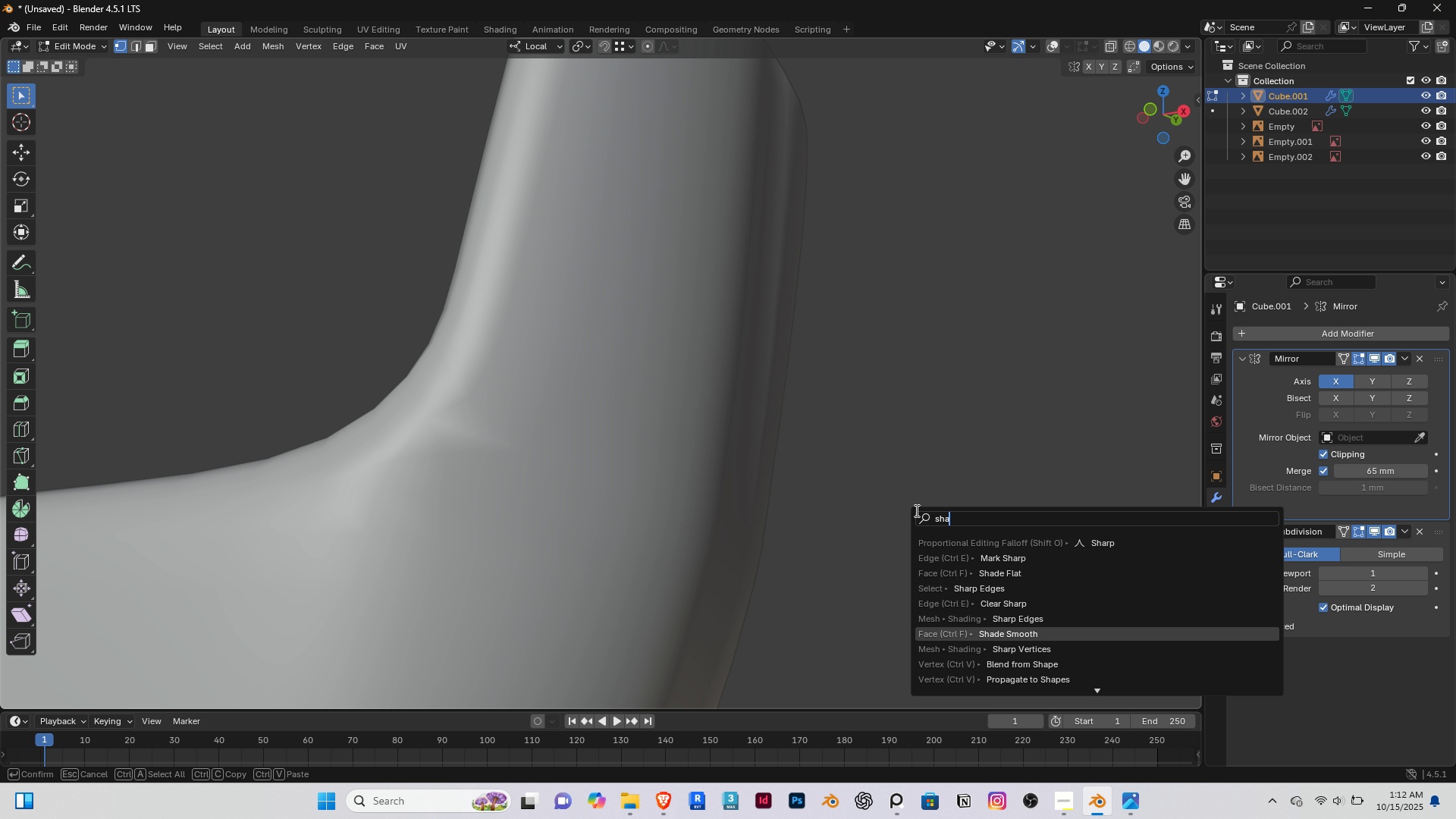 
key(ArrowDown)
 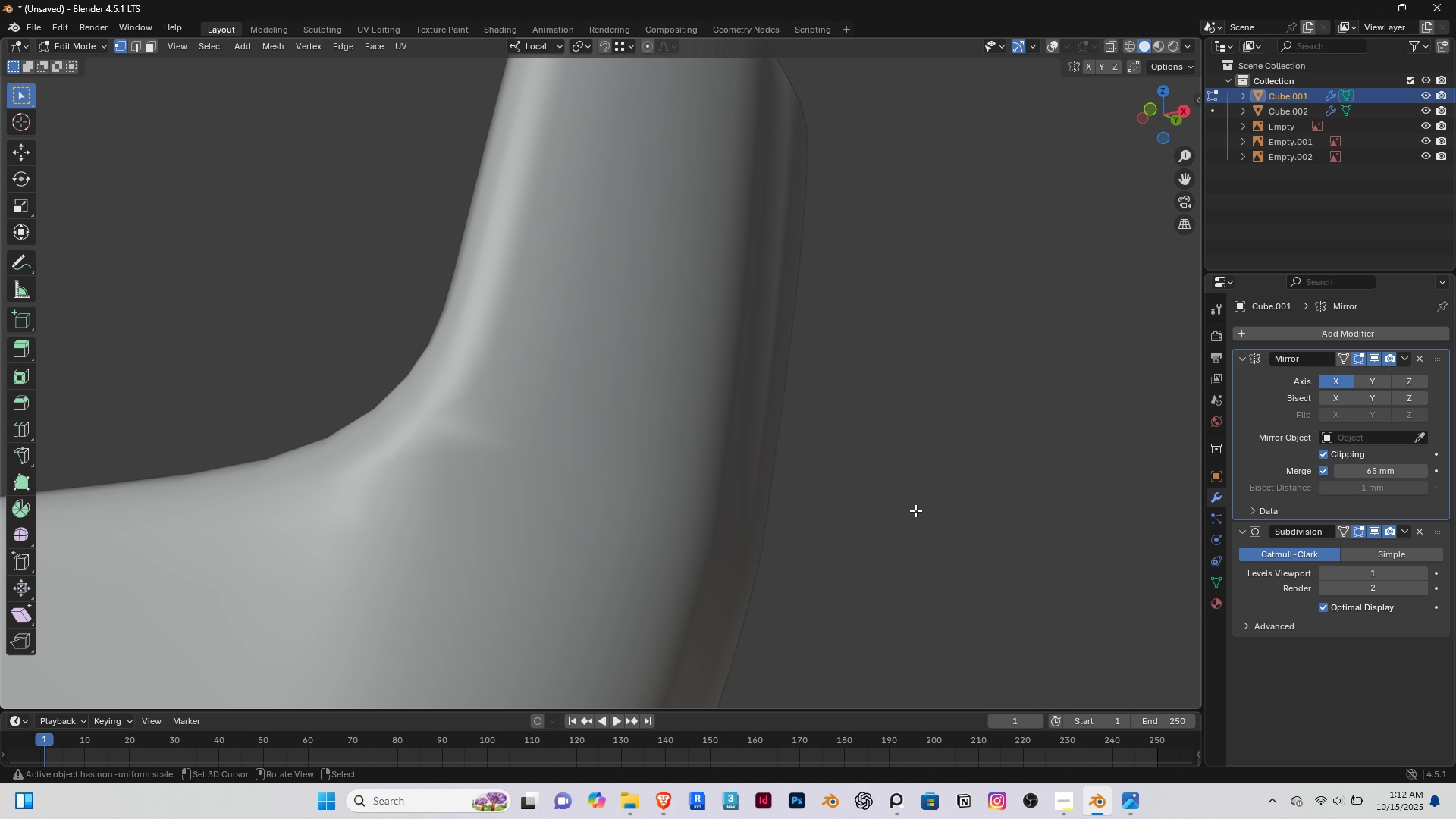 
key(Enter)
 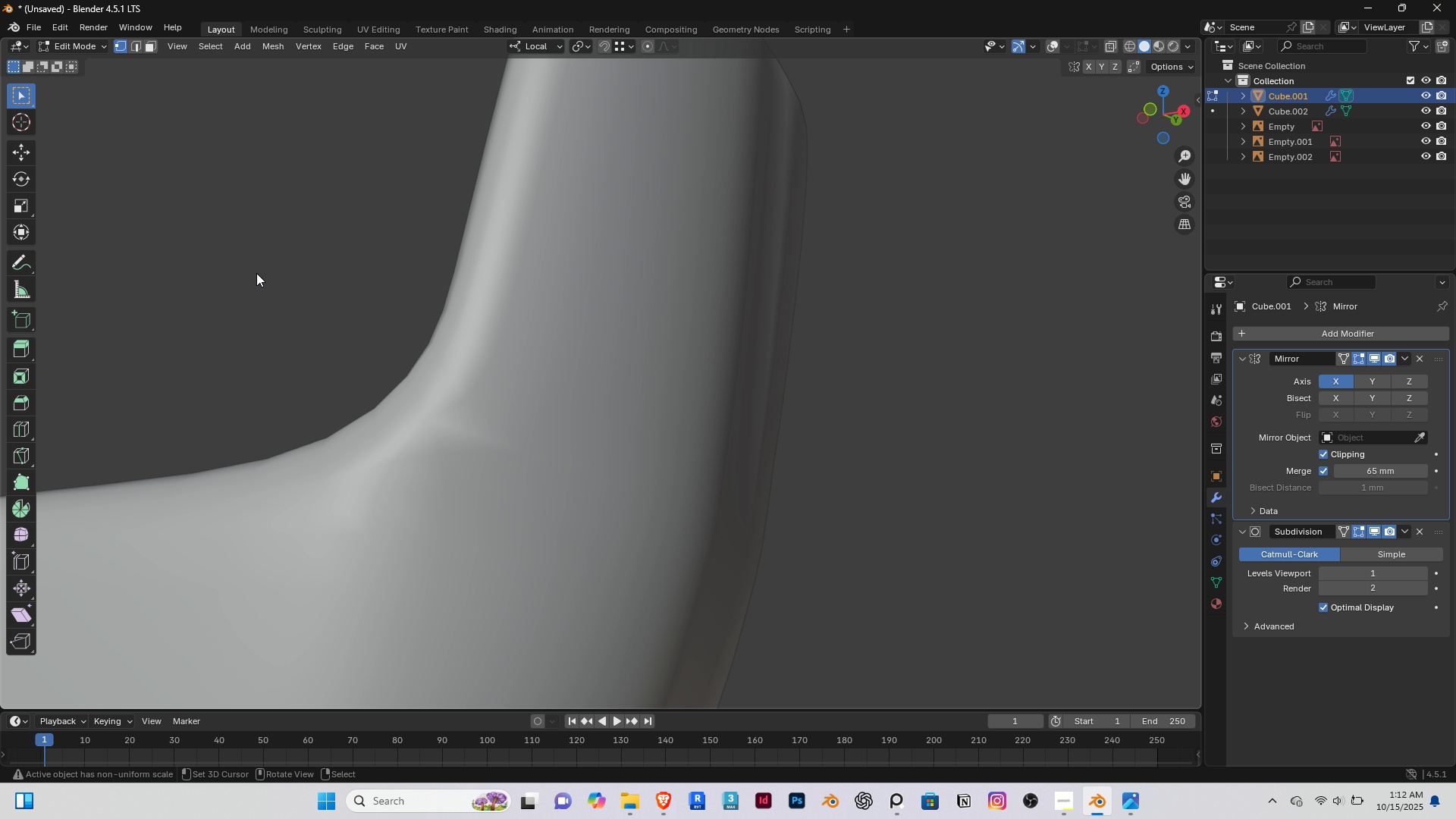 
key(Tab)
type( sha)
 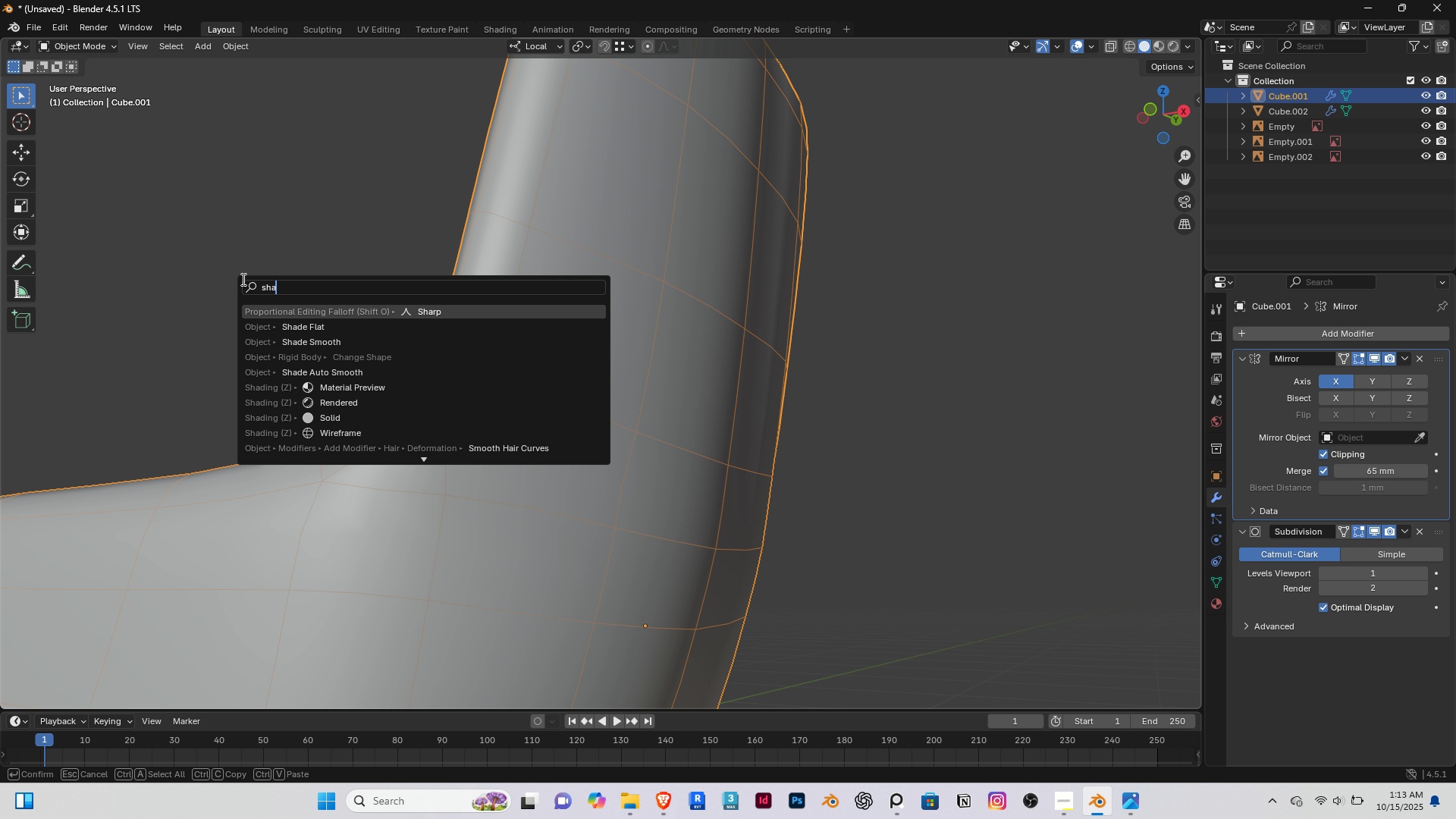 
key(ArrowDown)
 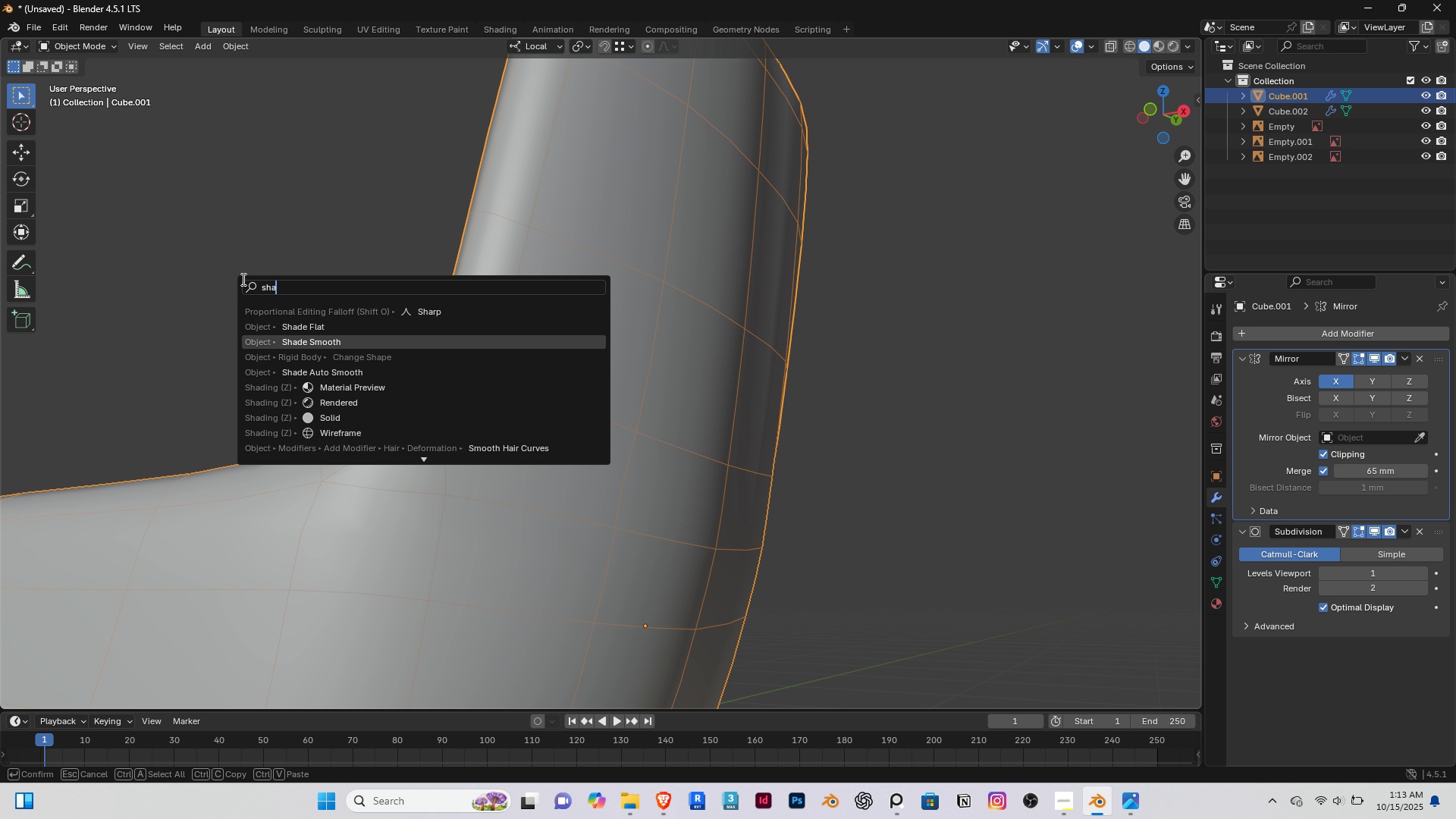 
key(ArrowDown)
 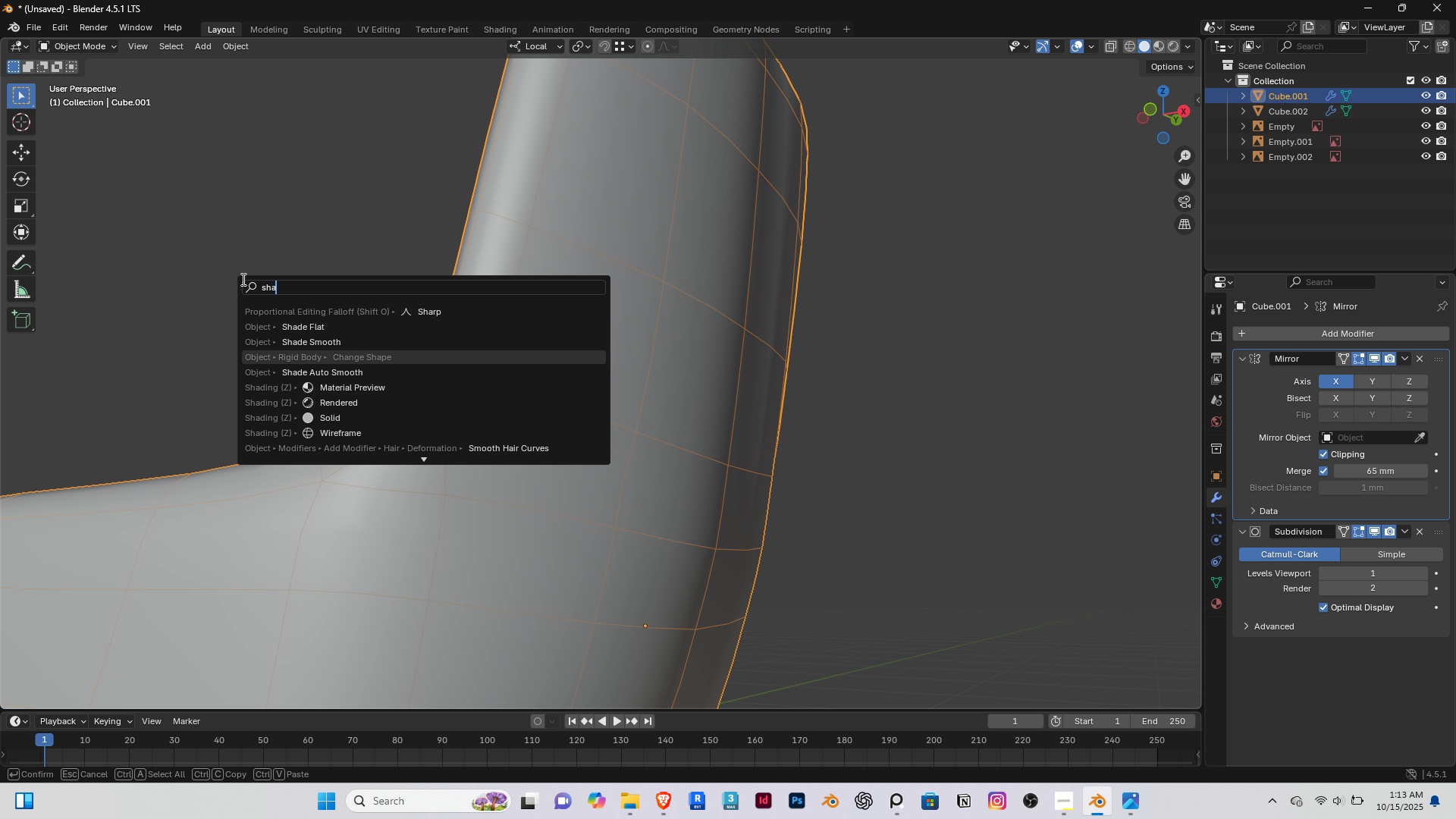 
key(ArrowDown)
 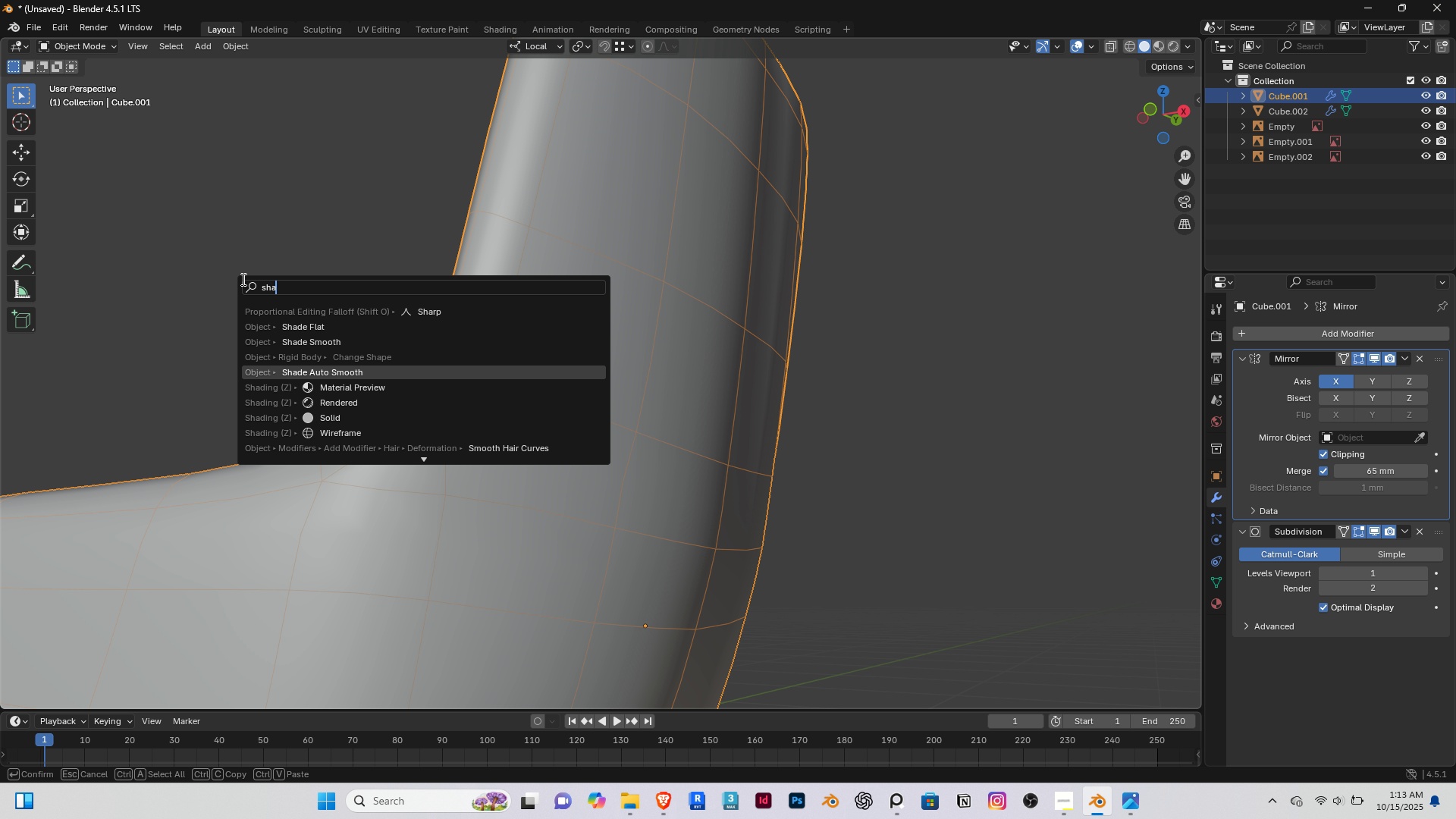 
key(ArrowDown)
 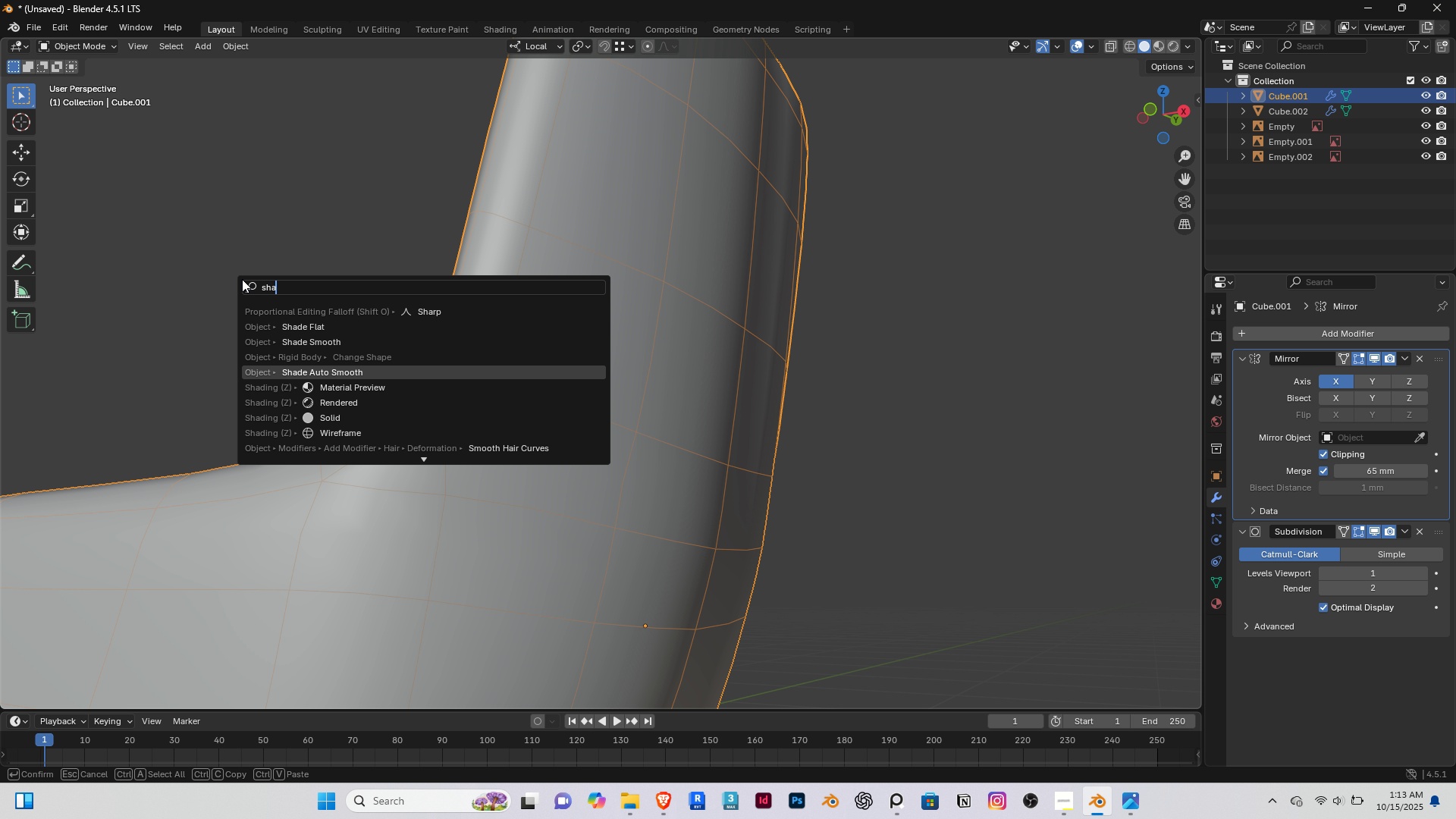 
key(Enter)
 